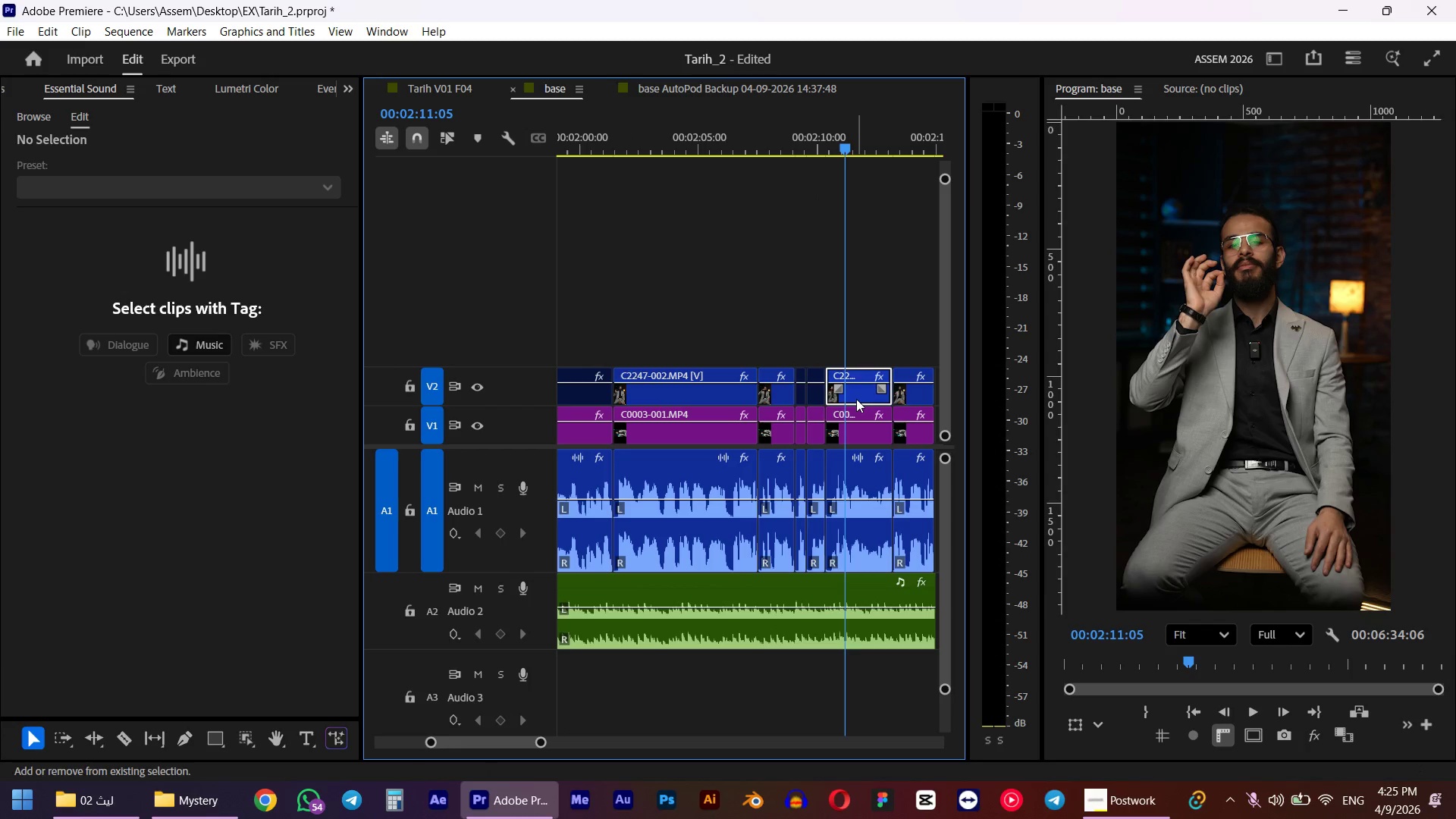 
key(Shift+E)
 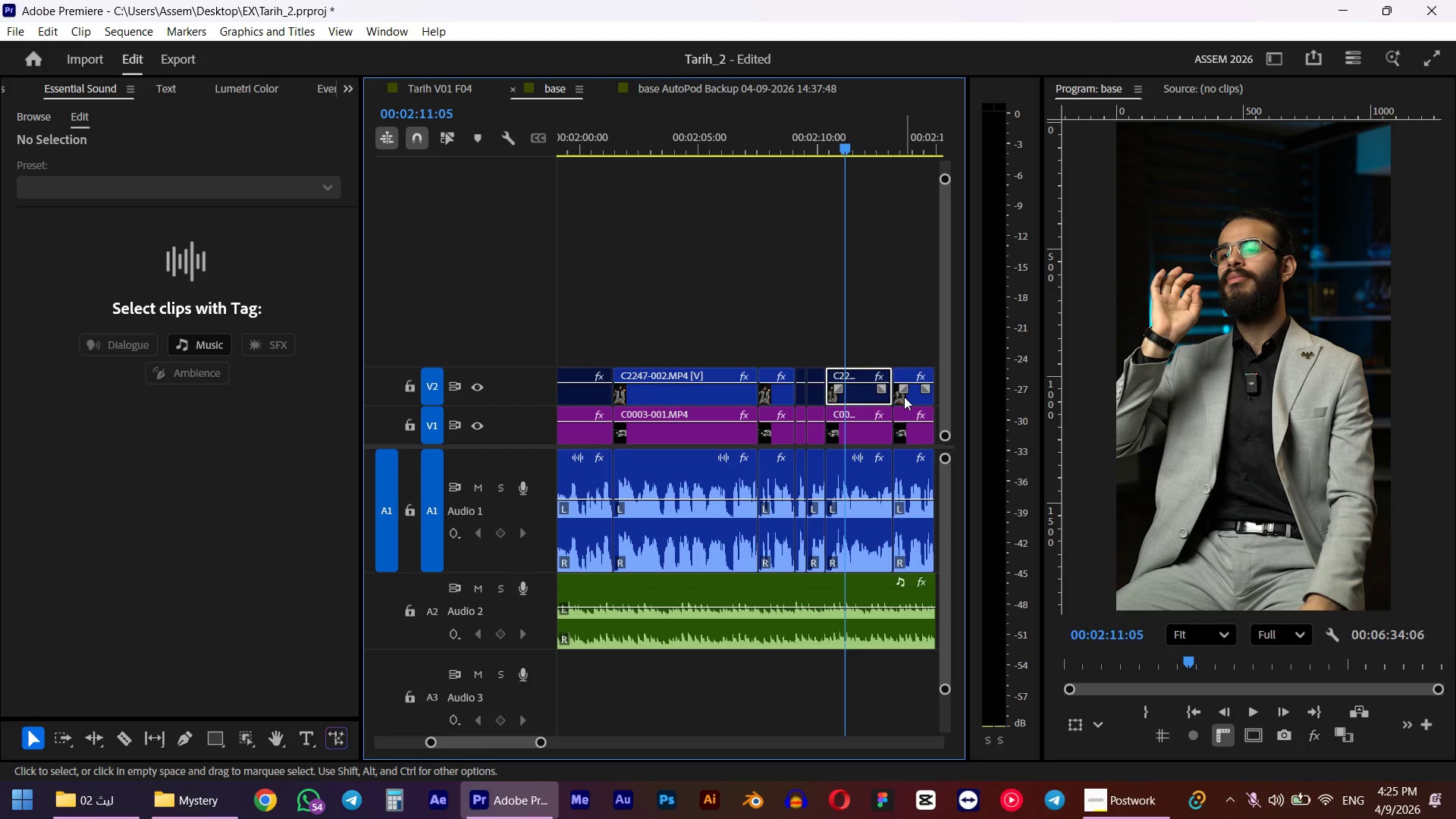 
left_click([904, 397])
 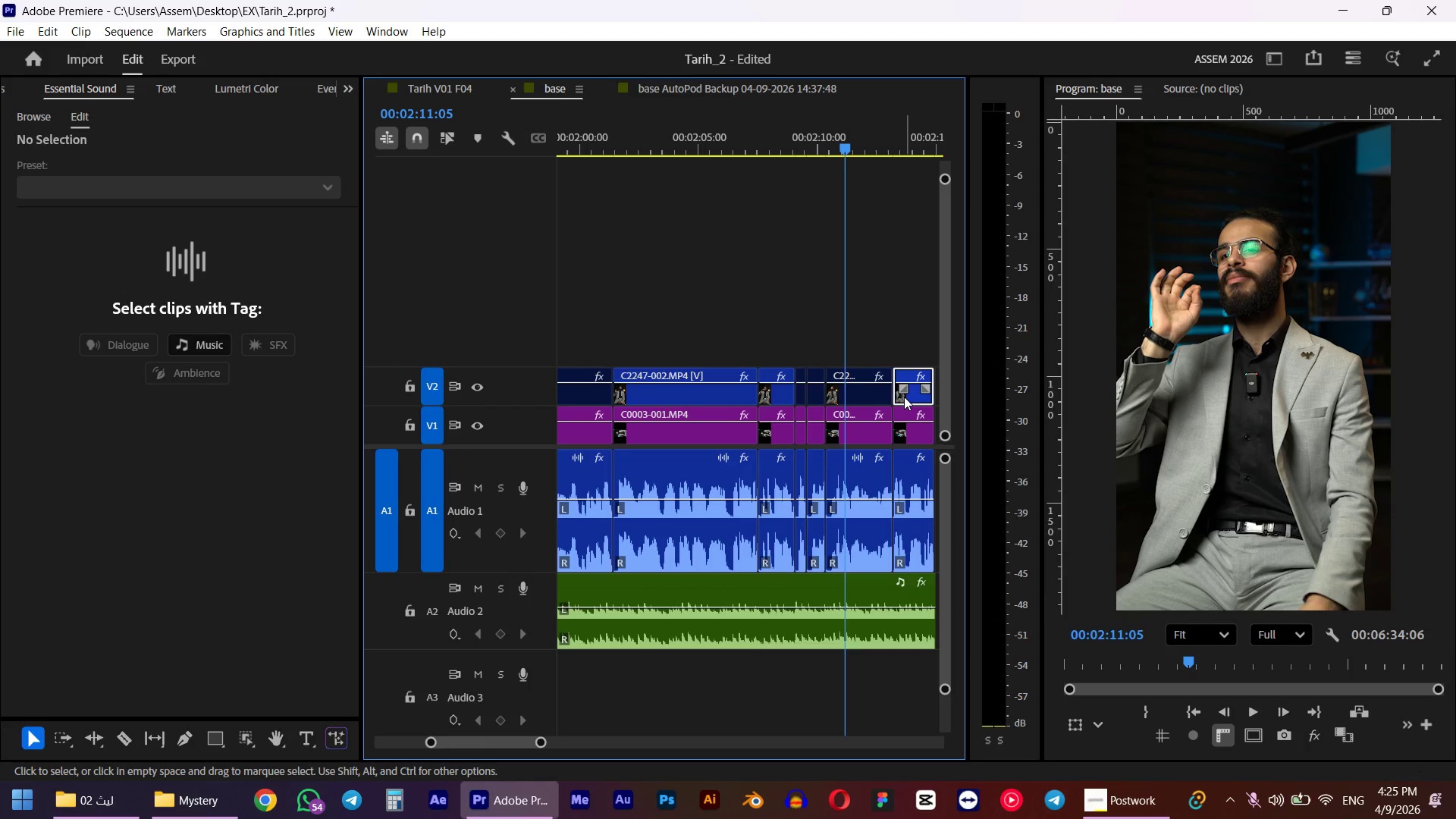 
key(Shift+ShiftLeft)
 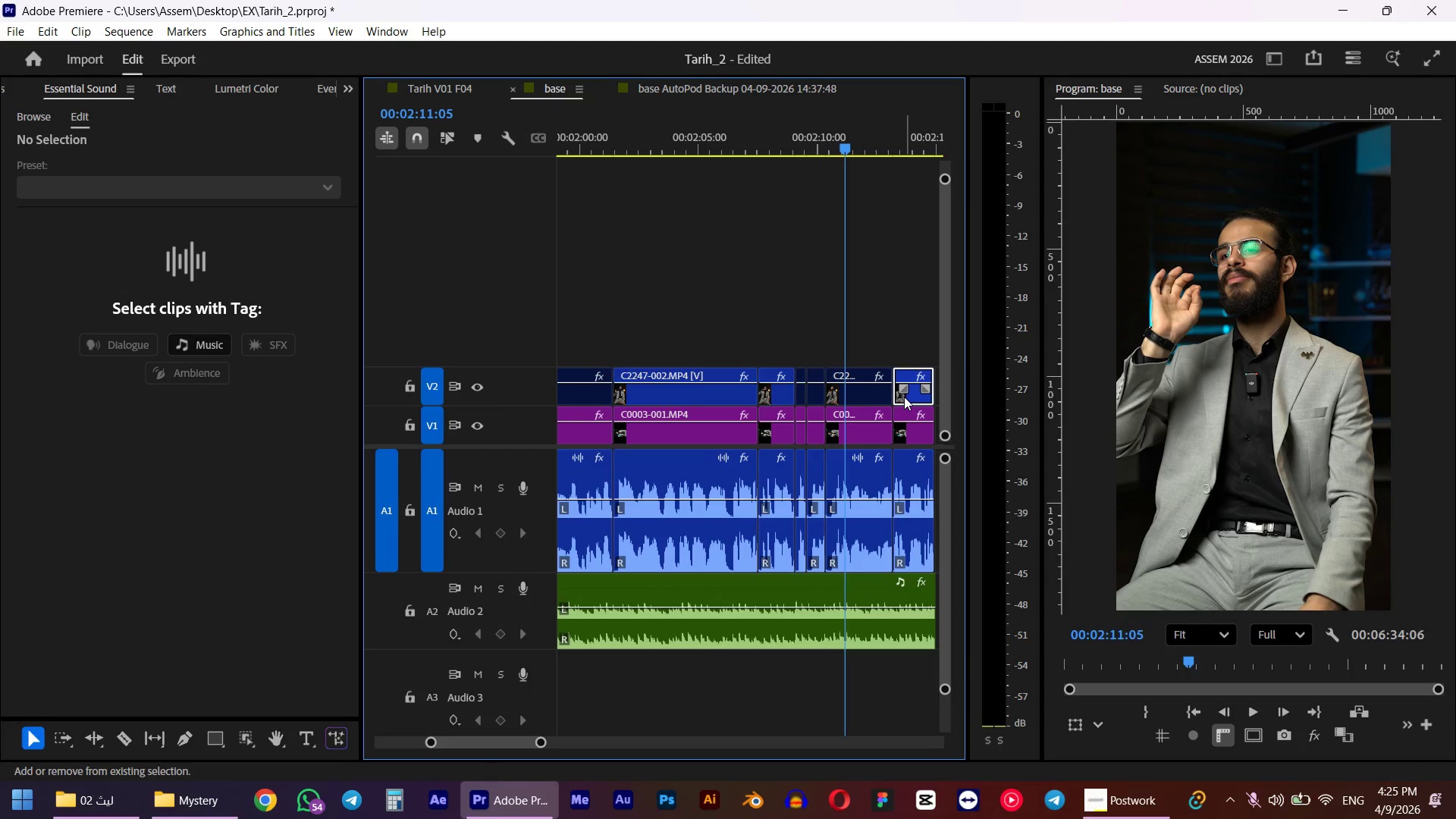 
key(Shift+E)
 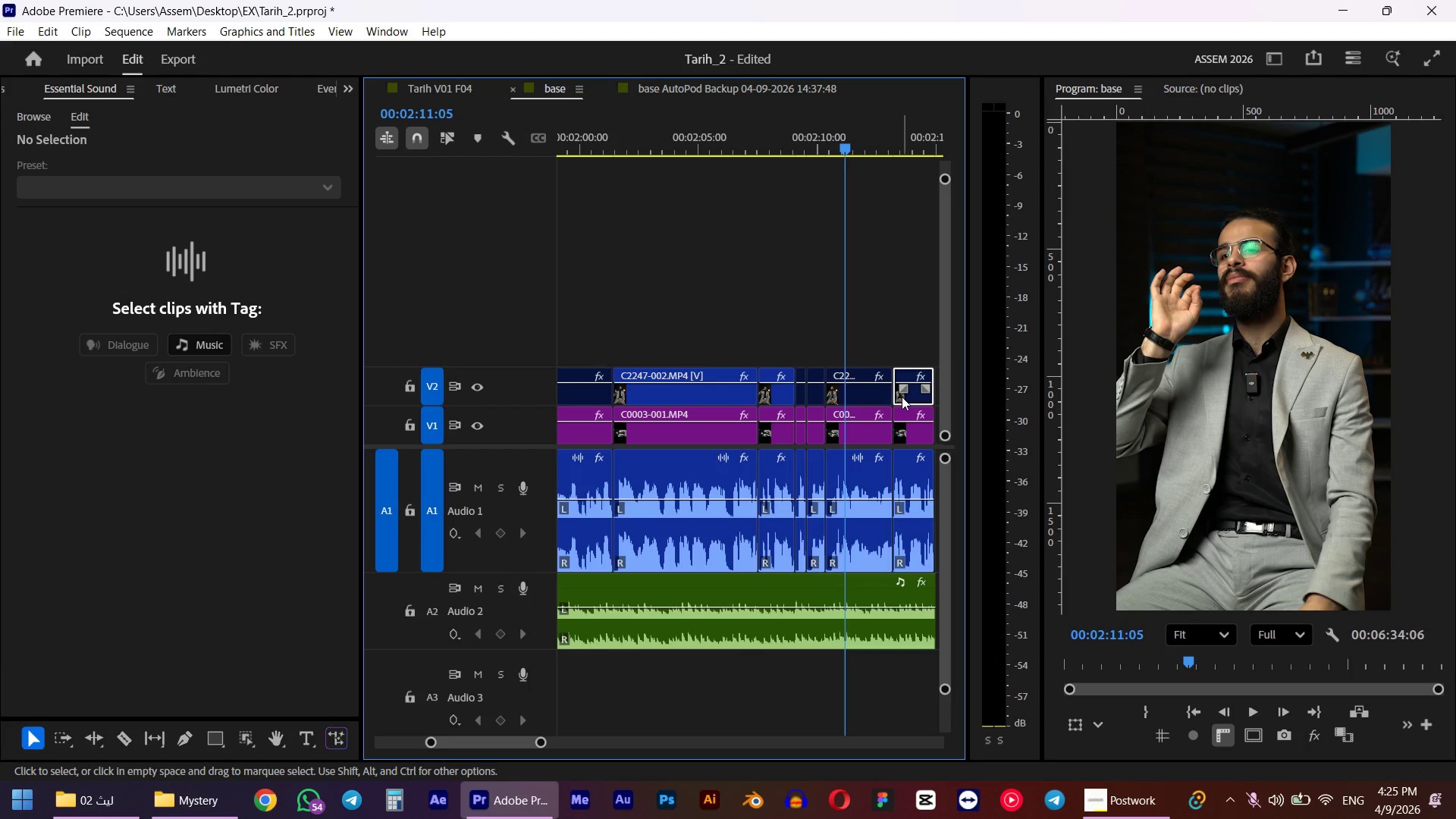 
key(Space)
 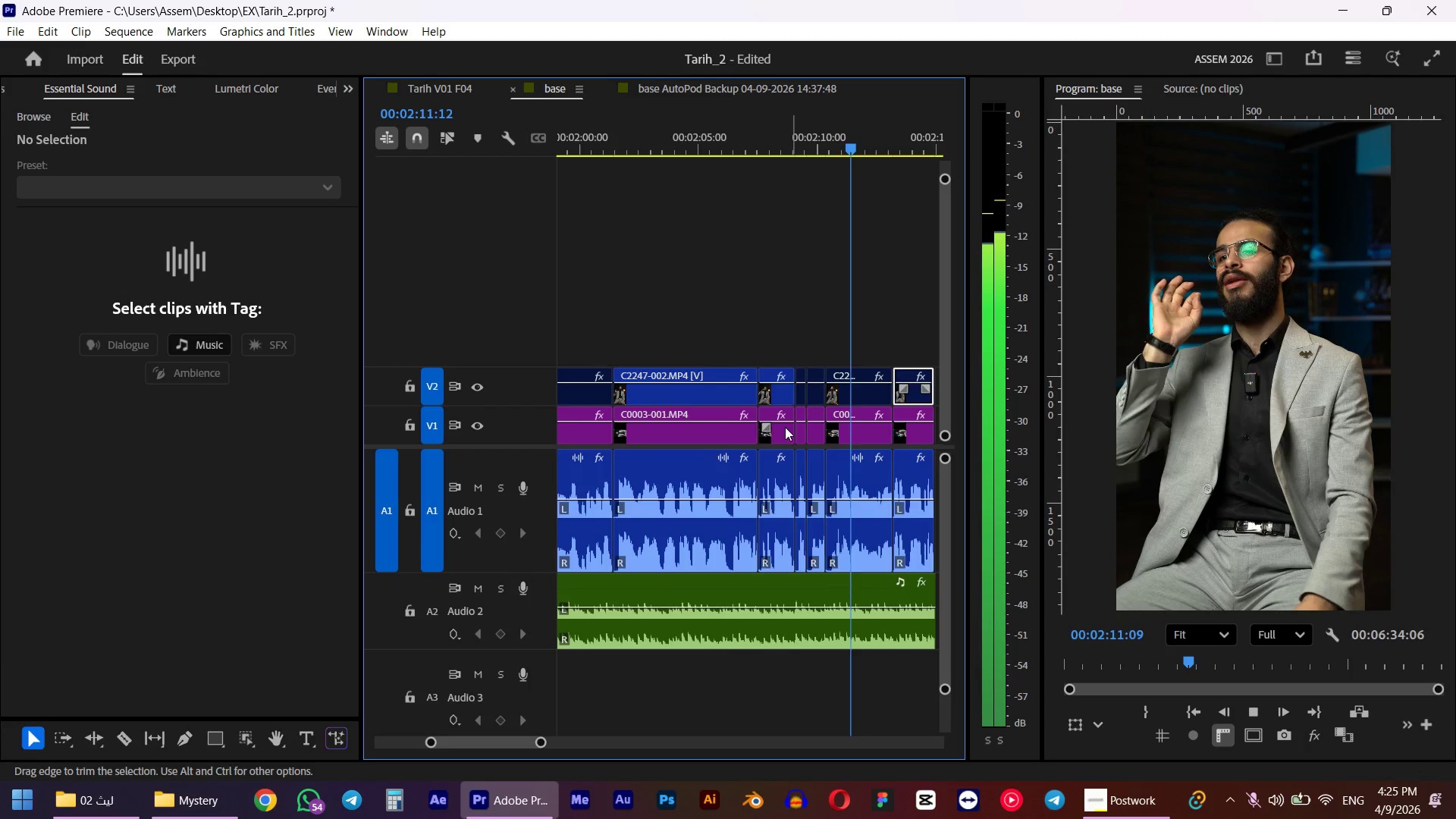 
scroll: coordinate [739, 435], scroll_direction: down, amount: 3.0
 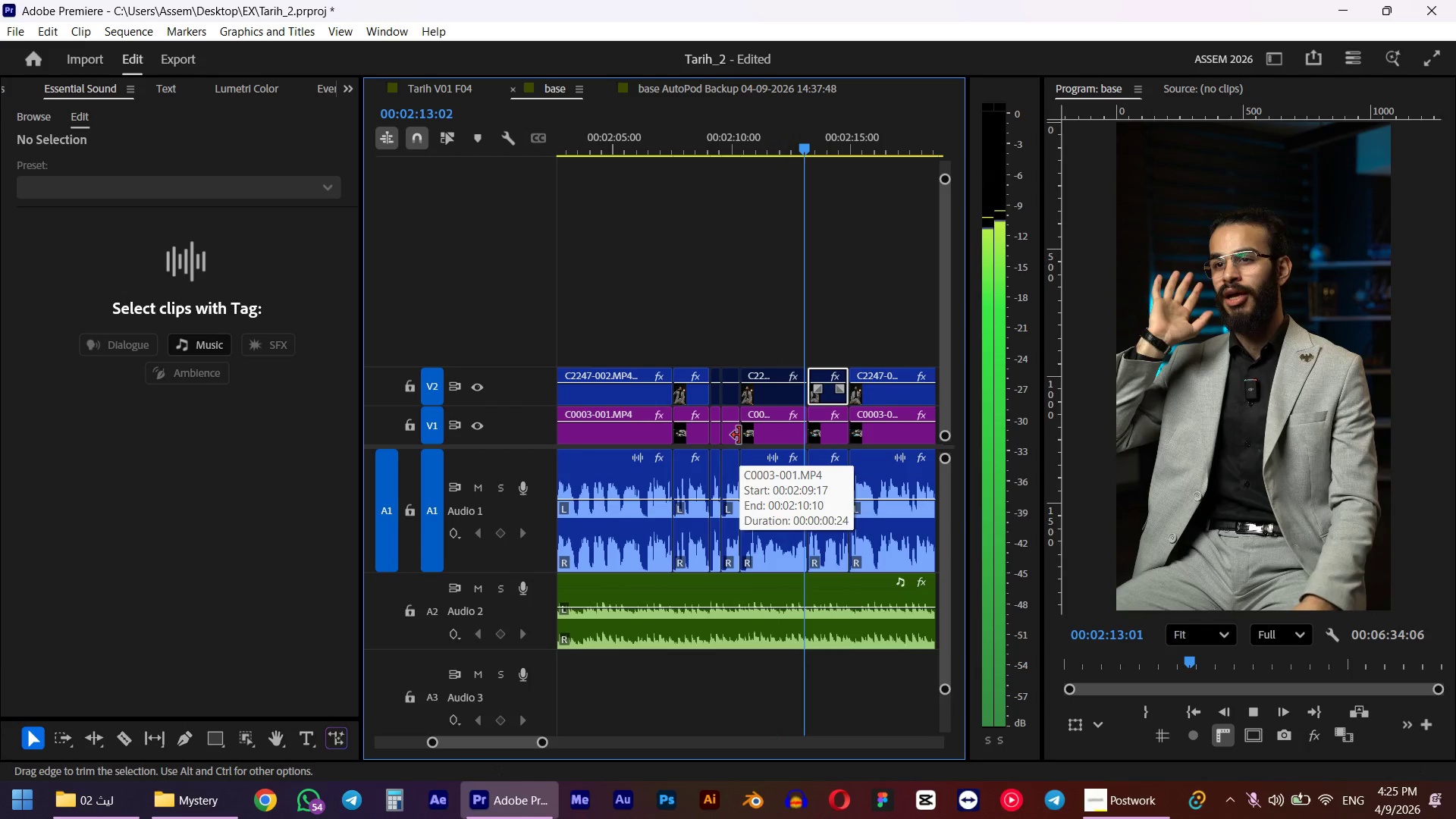 
key(Shift+ShiftLeft)
 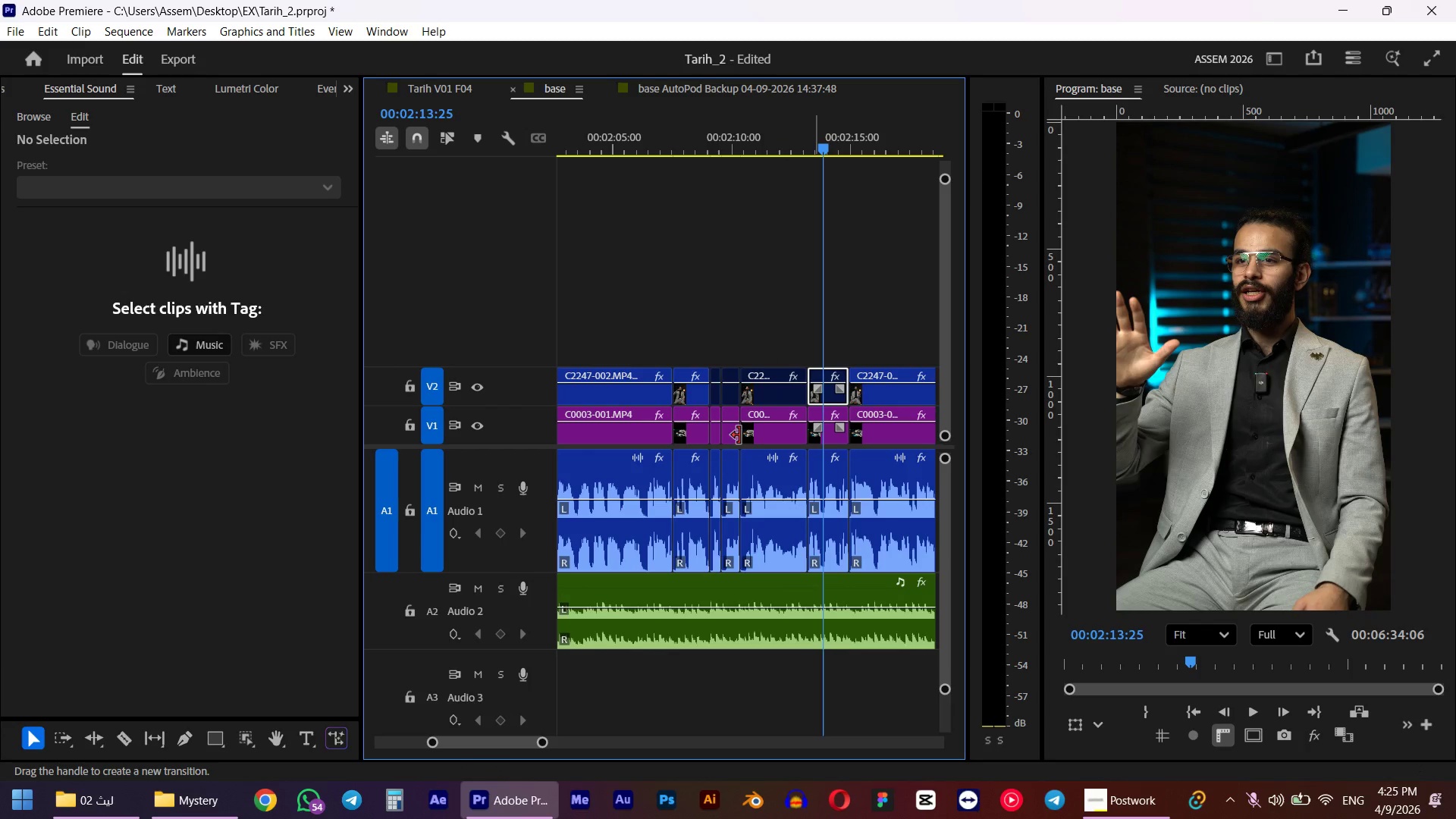 
key(Shift+E)
 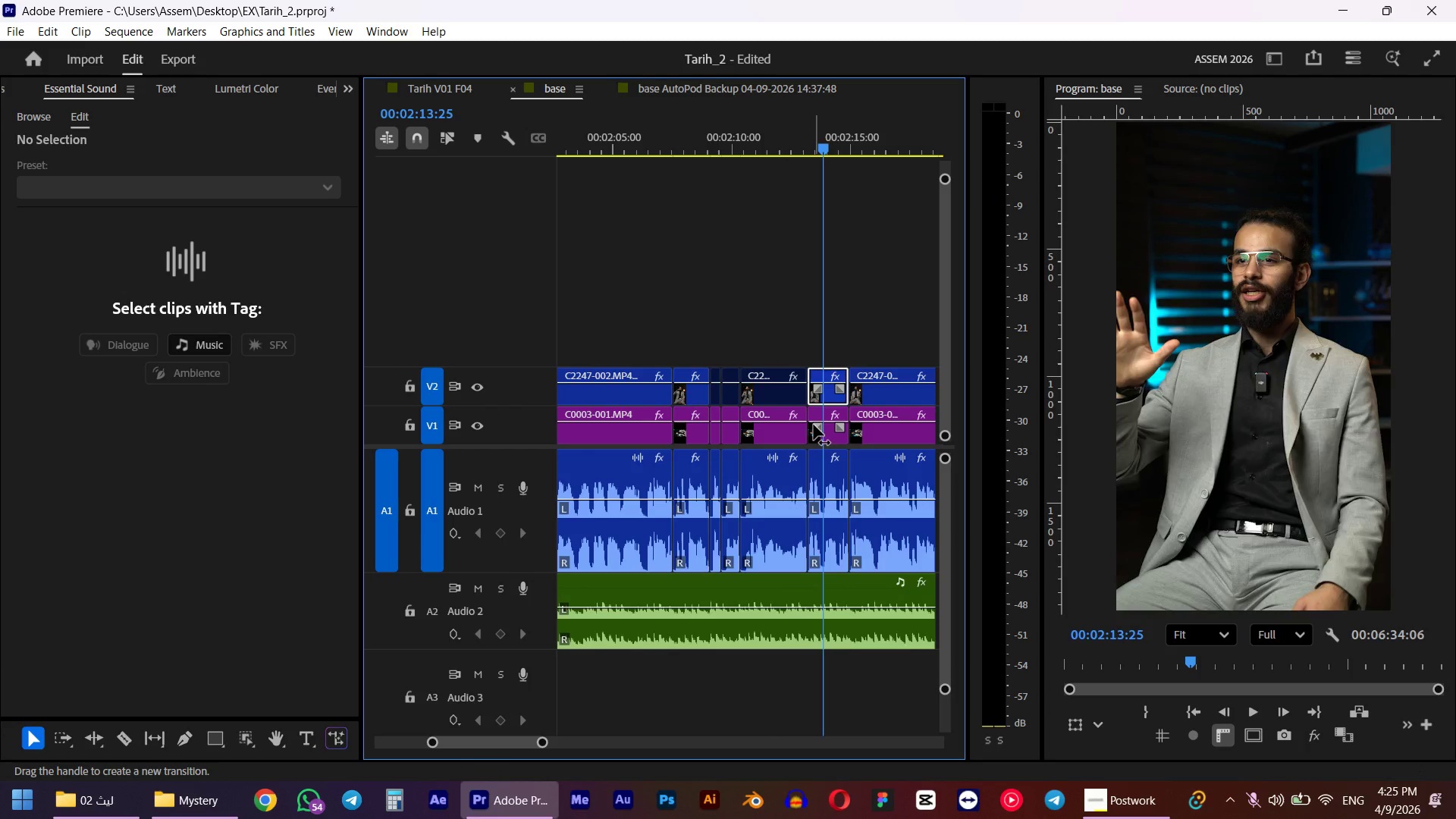 
key(Space)
 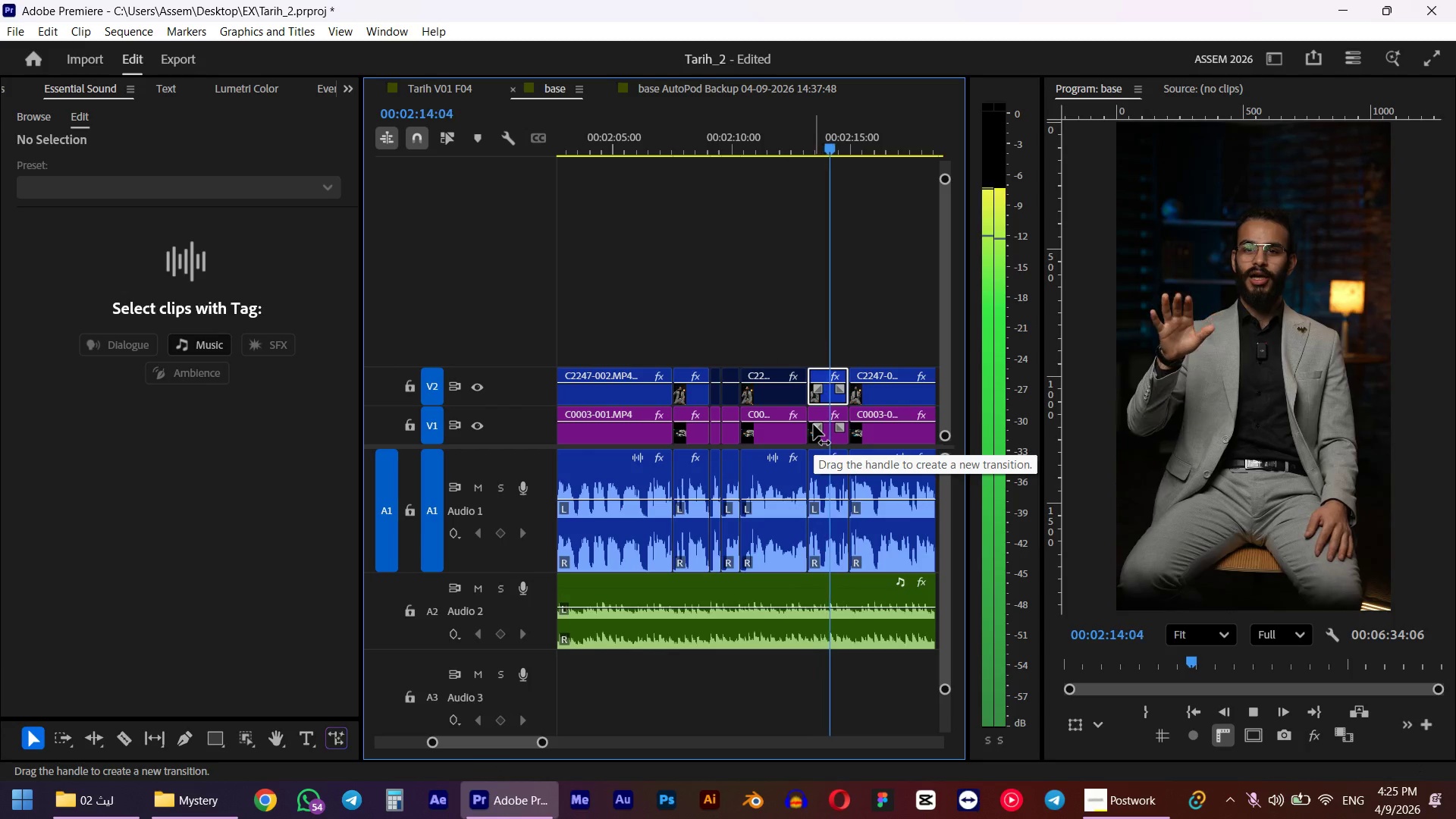 
scroll: coordinate [814, 425], scroll_direction: down, amount: 2.0
 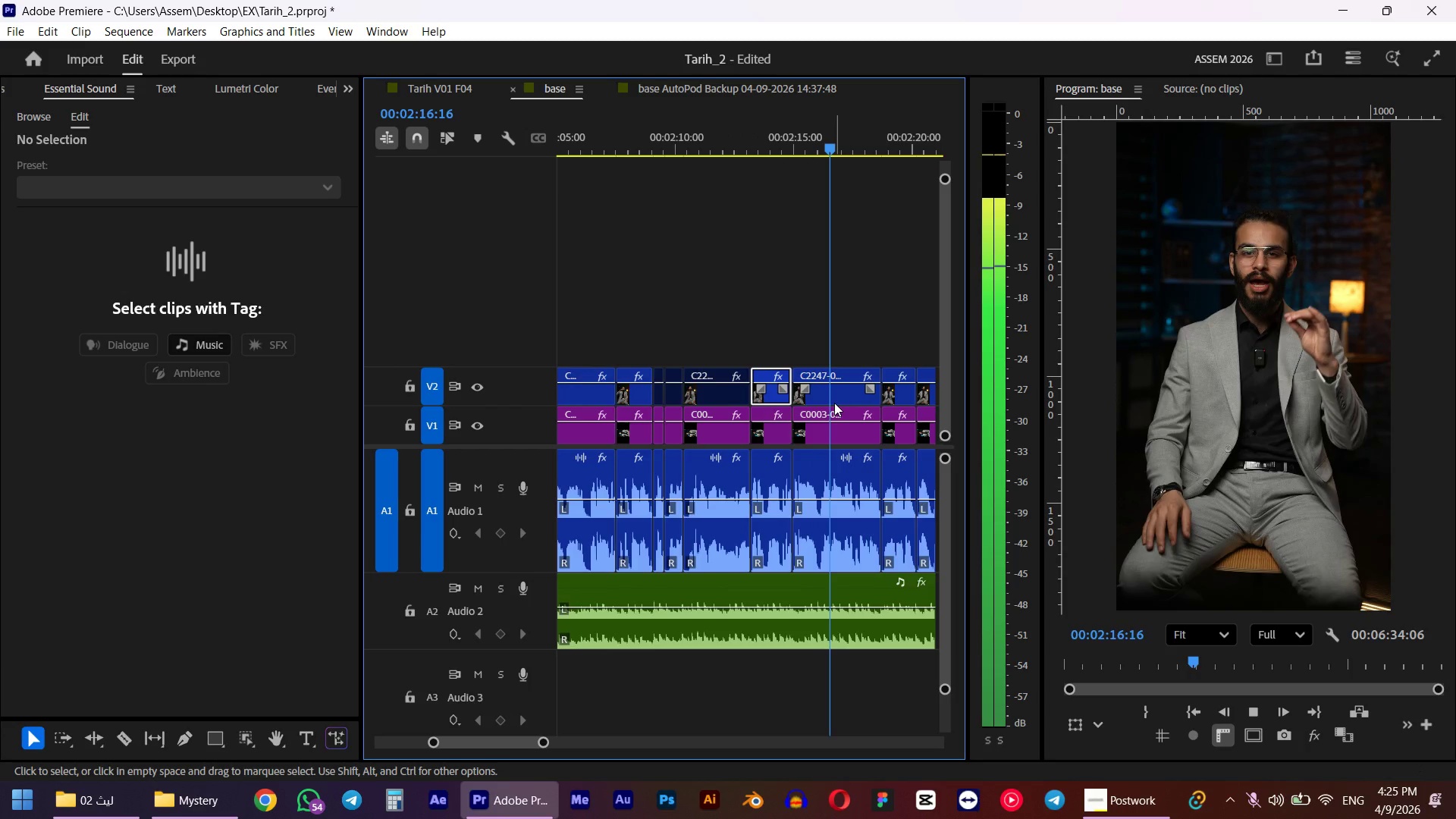 
key(Space)
 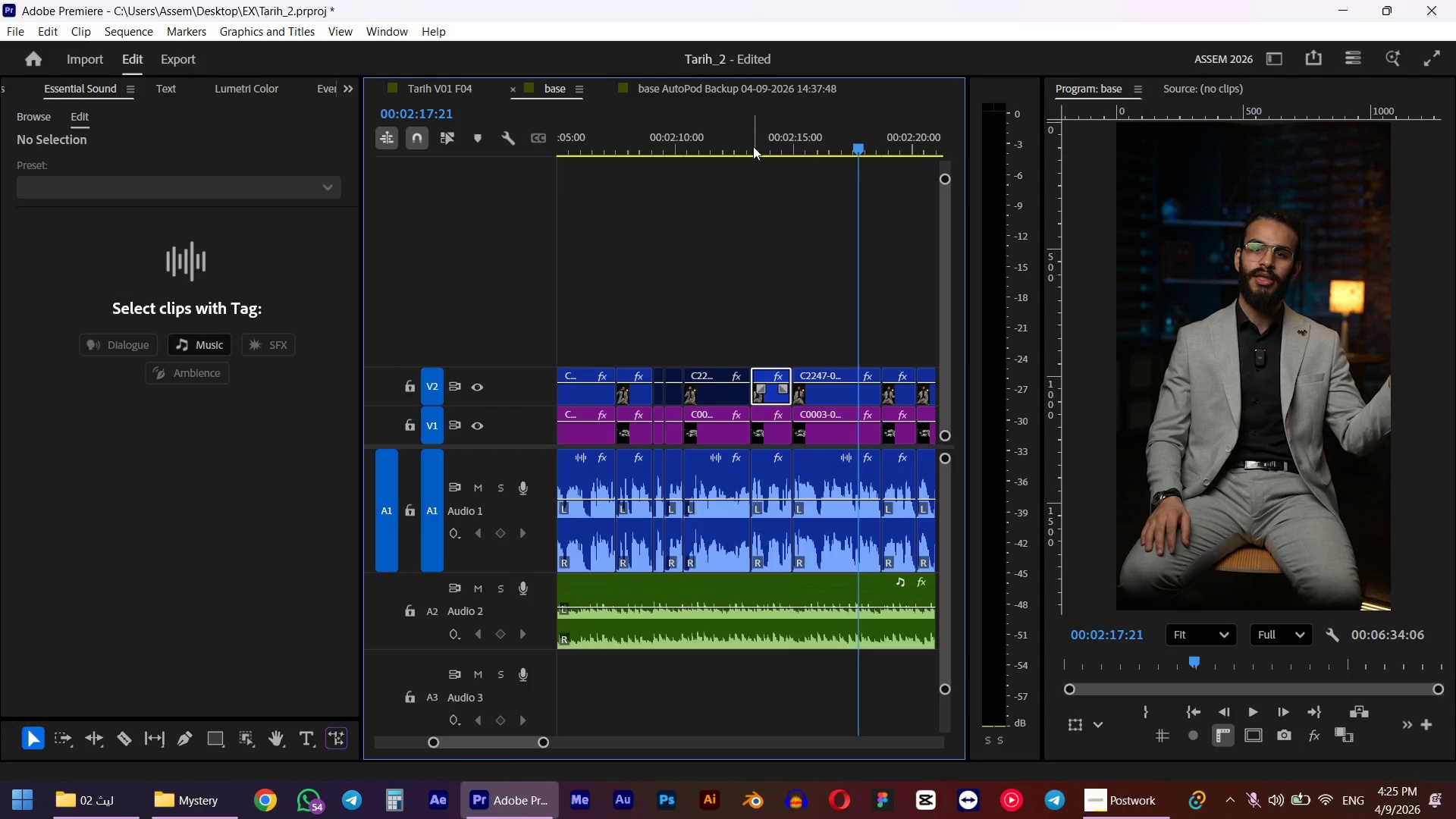 
left_click([751, 146])
 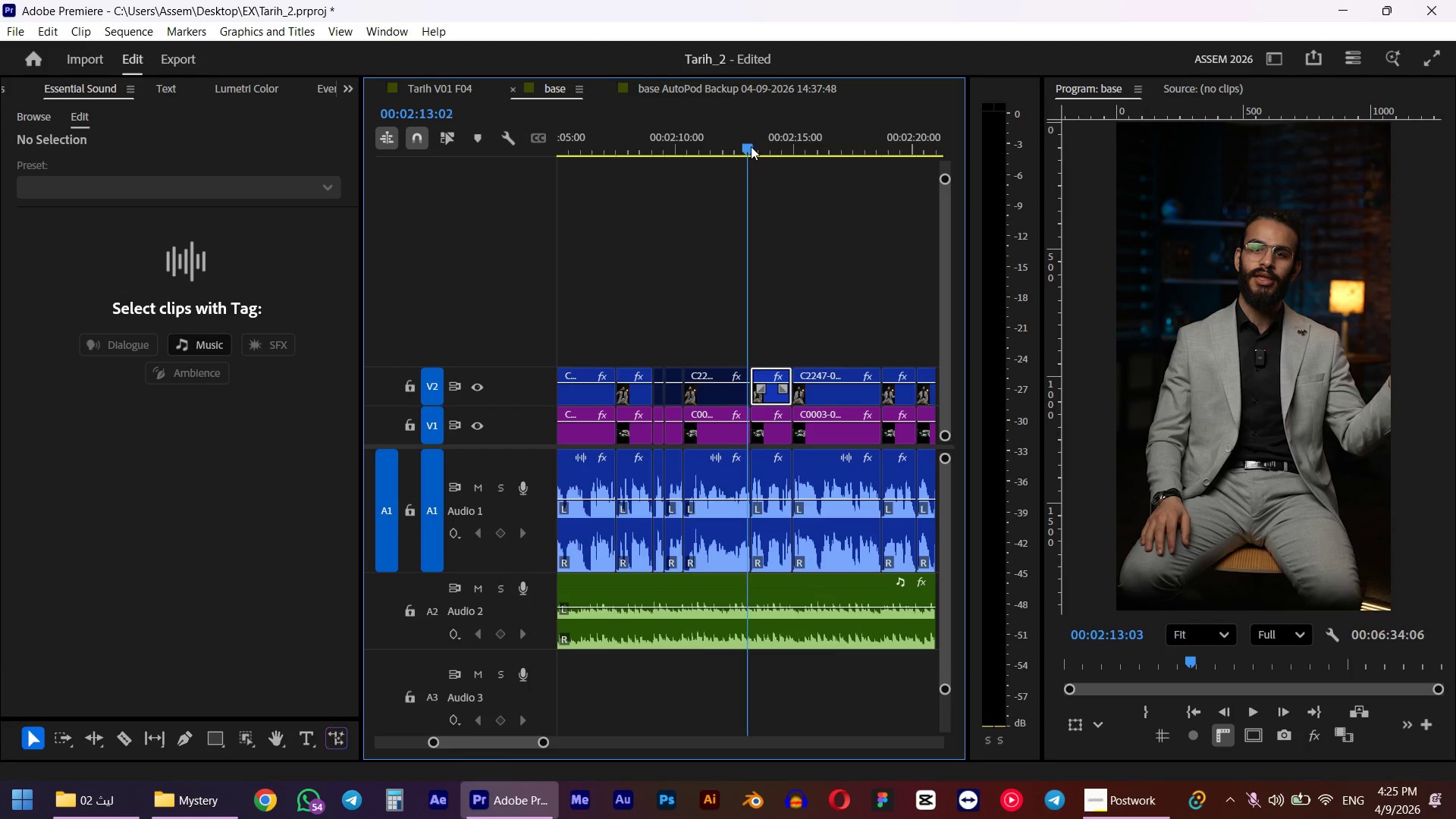 
key(Space)
 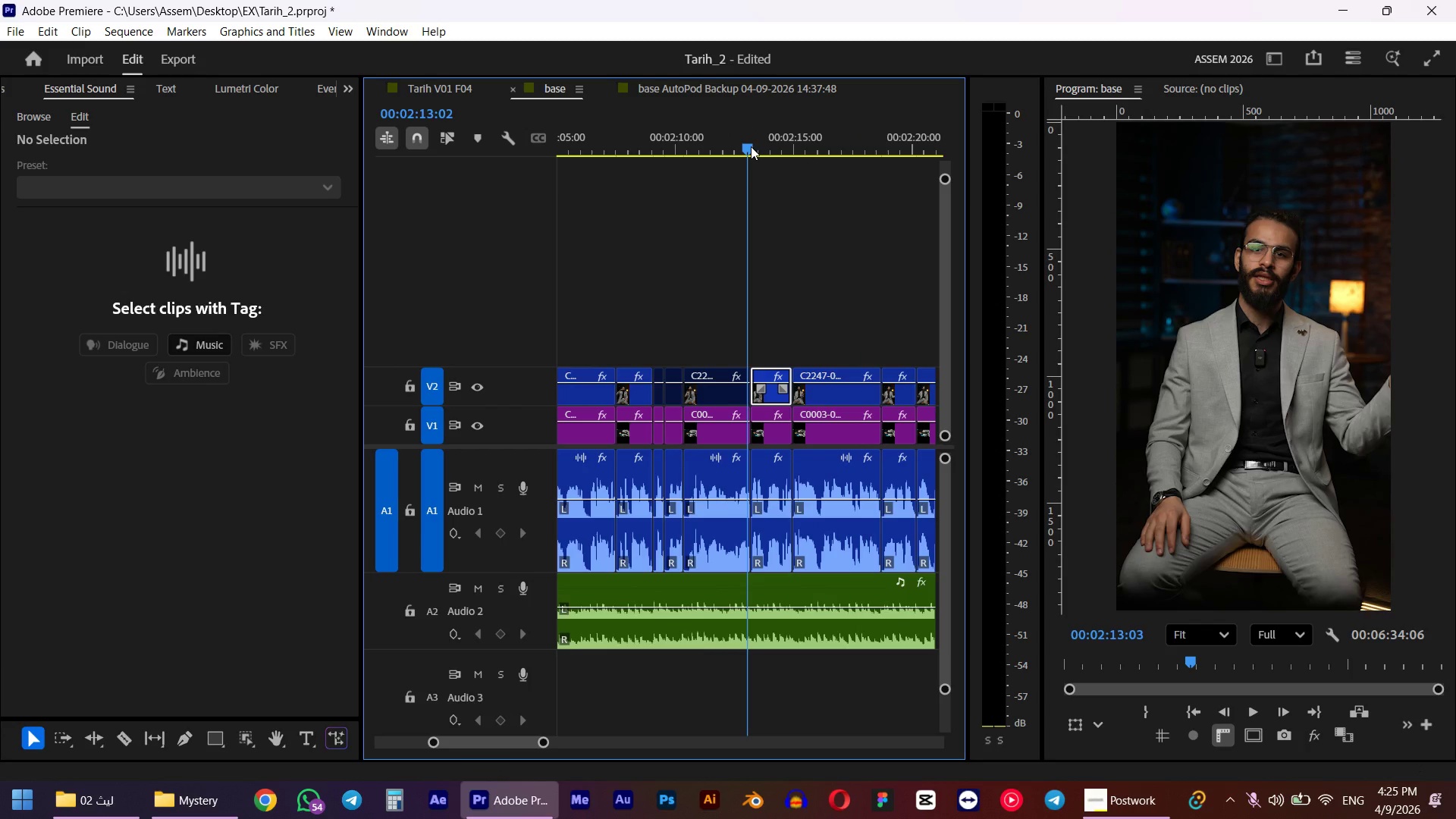 
key(Space)
 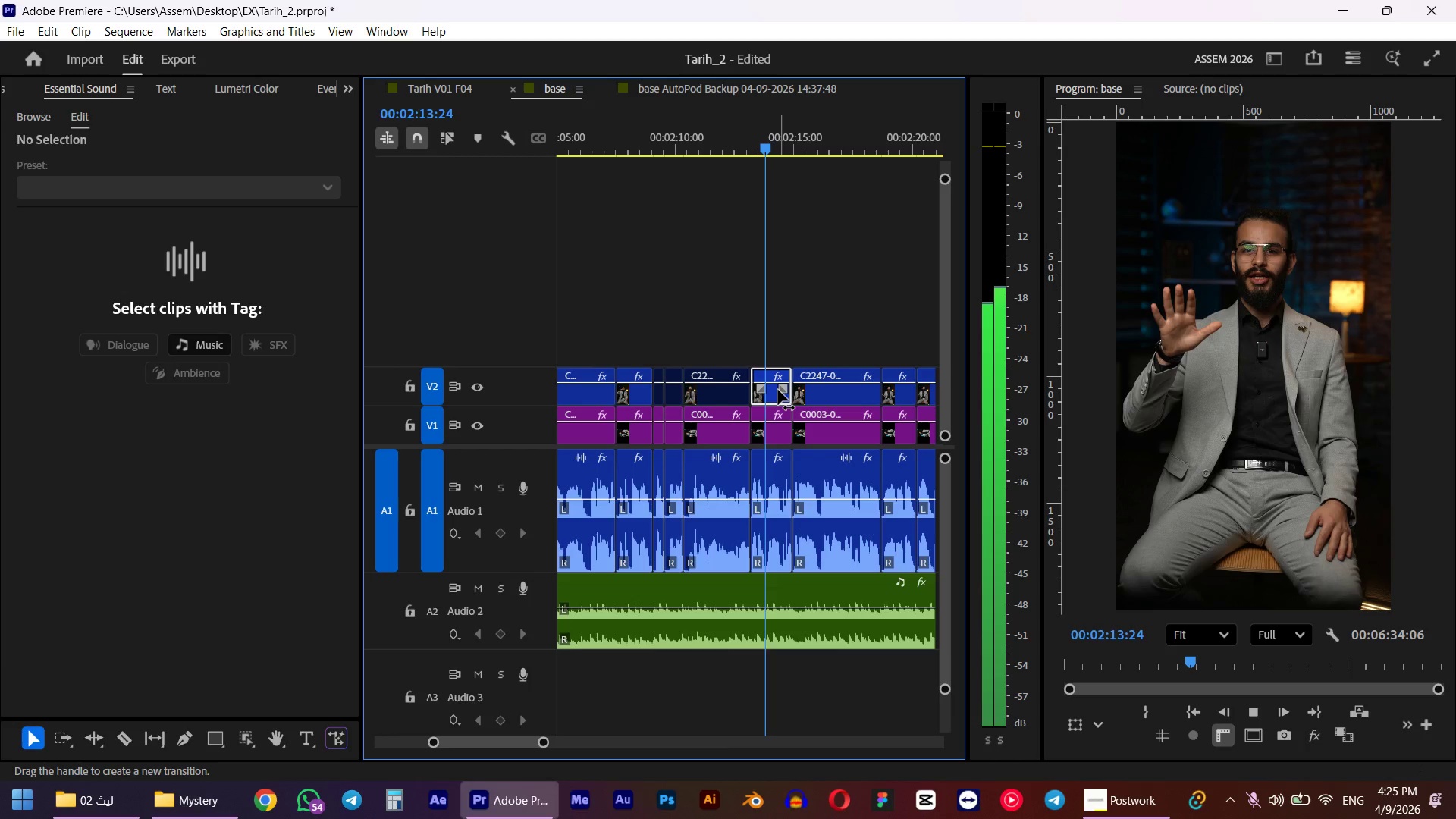 
key(Shift+ShiftLeft)
 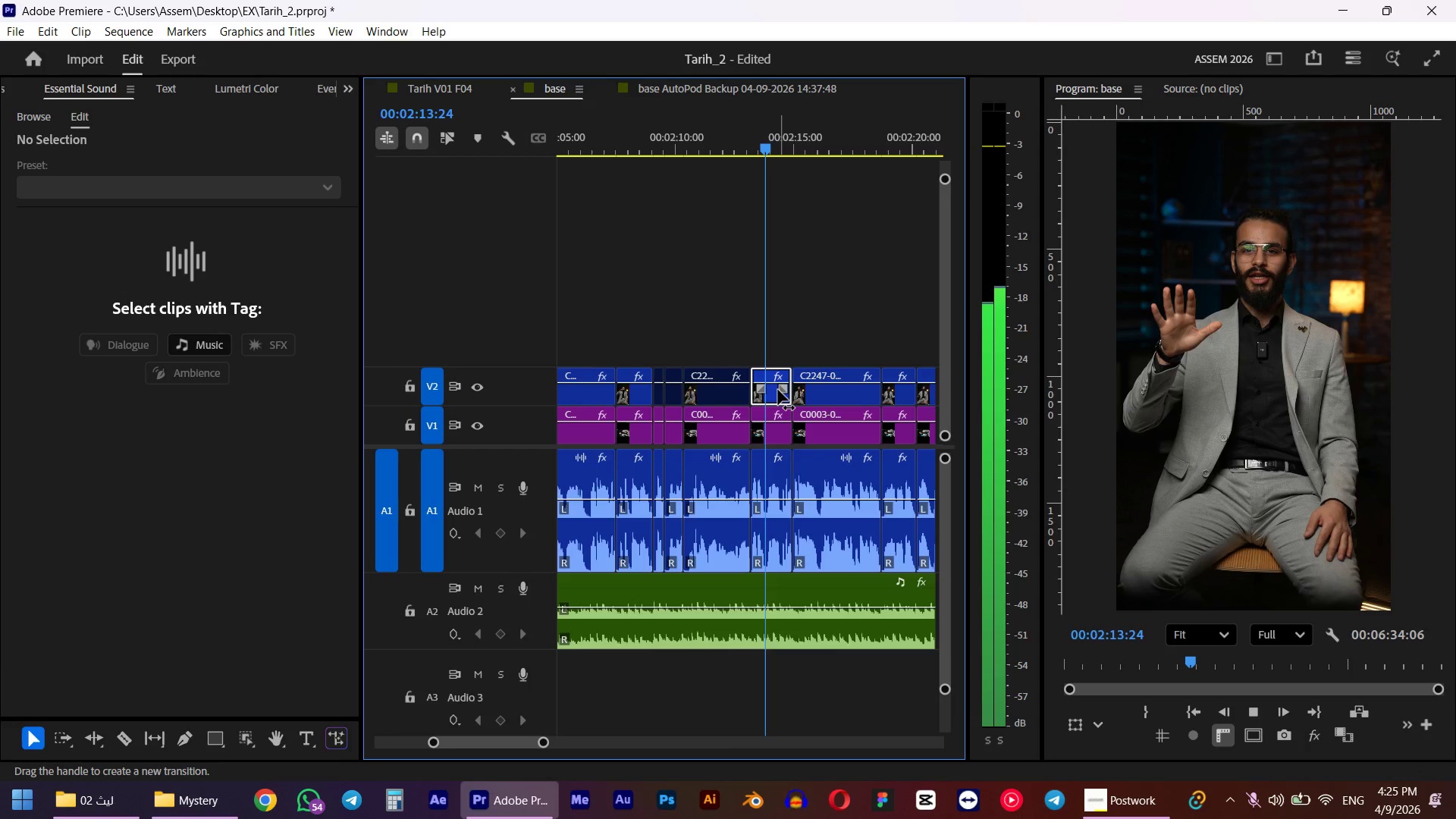 
key(Shift+E)
 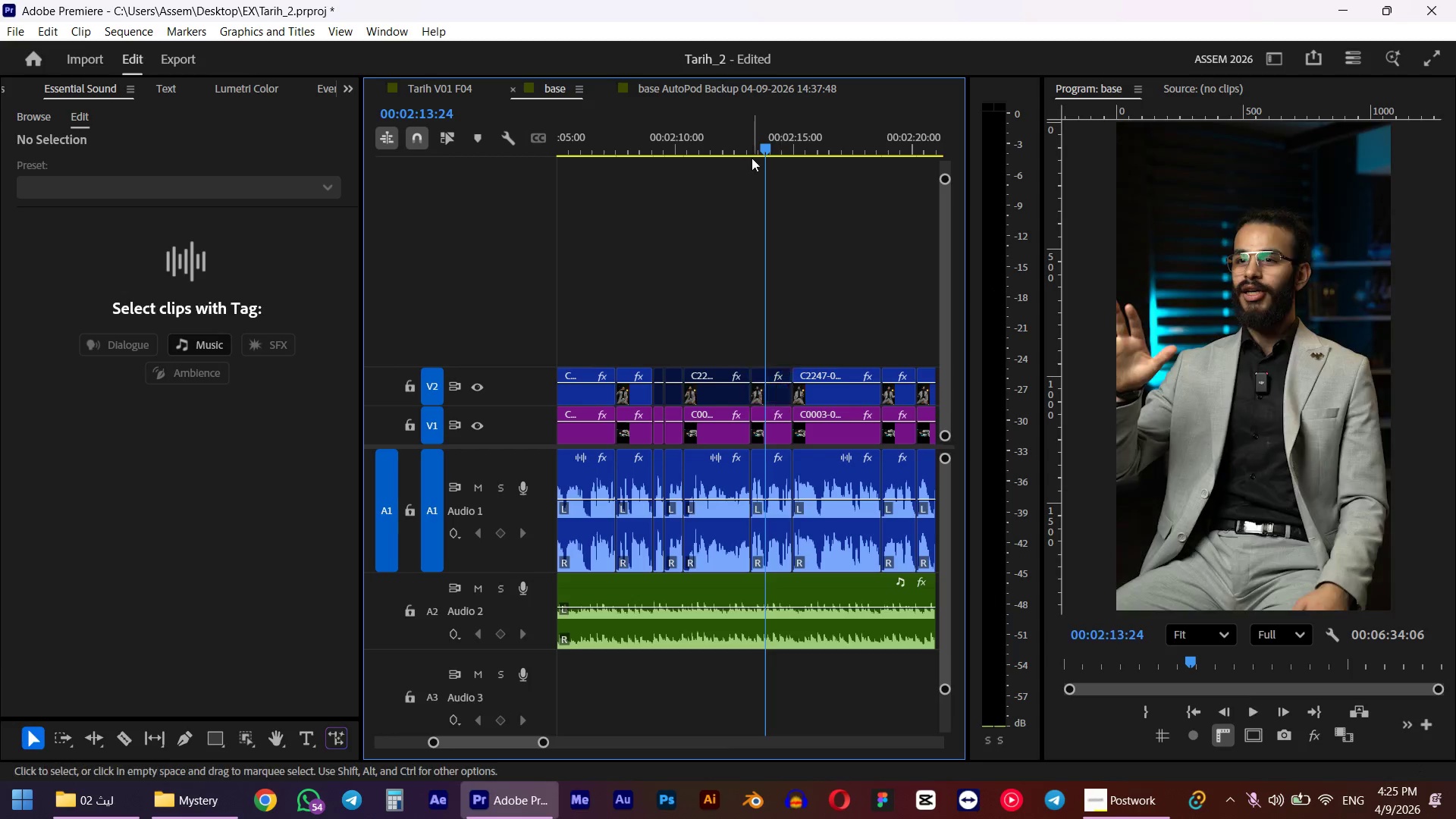 
double_click([745, 166])
 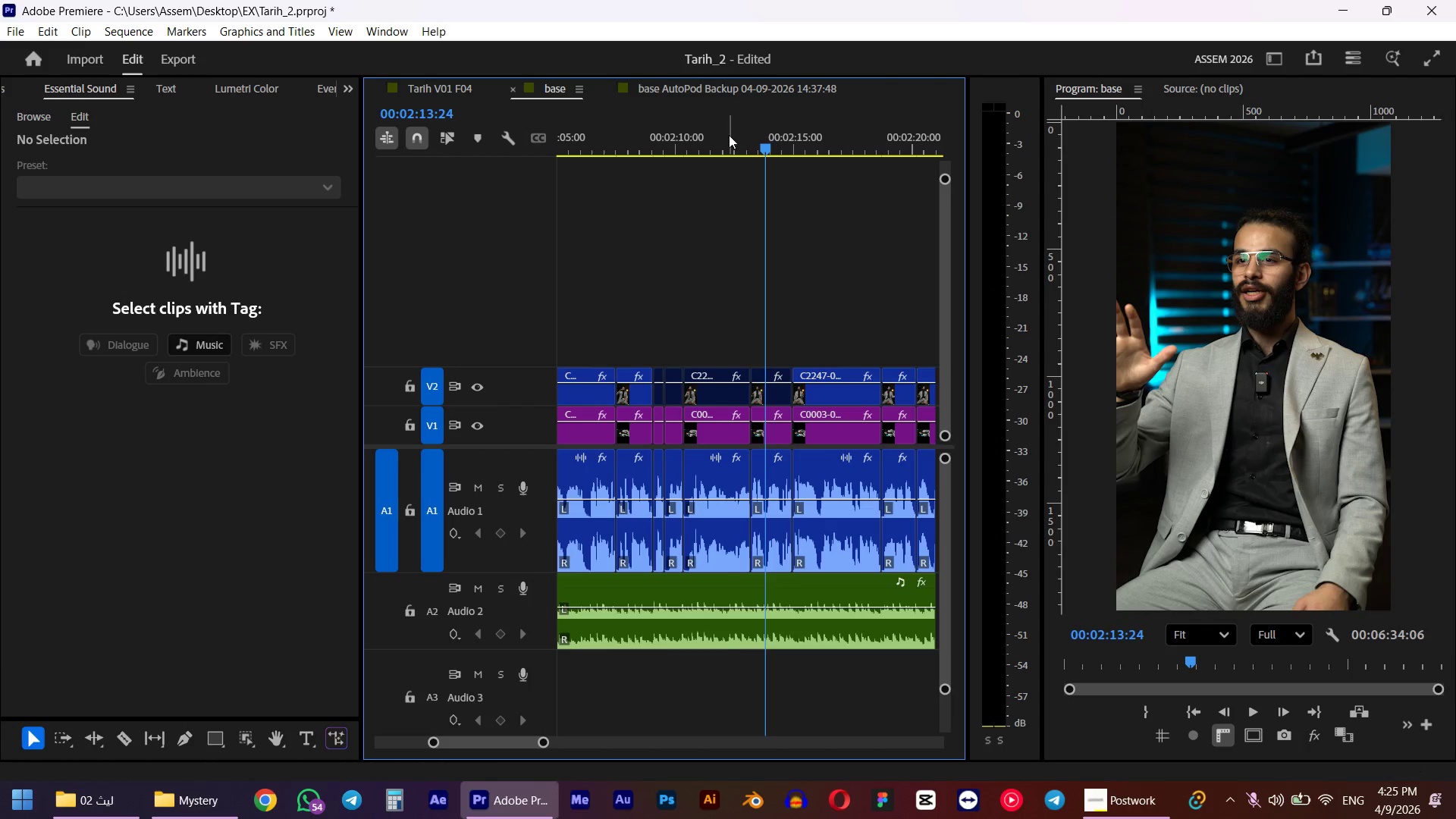 
triple_click([729, 134])
 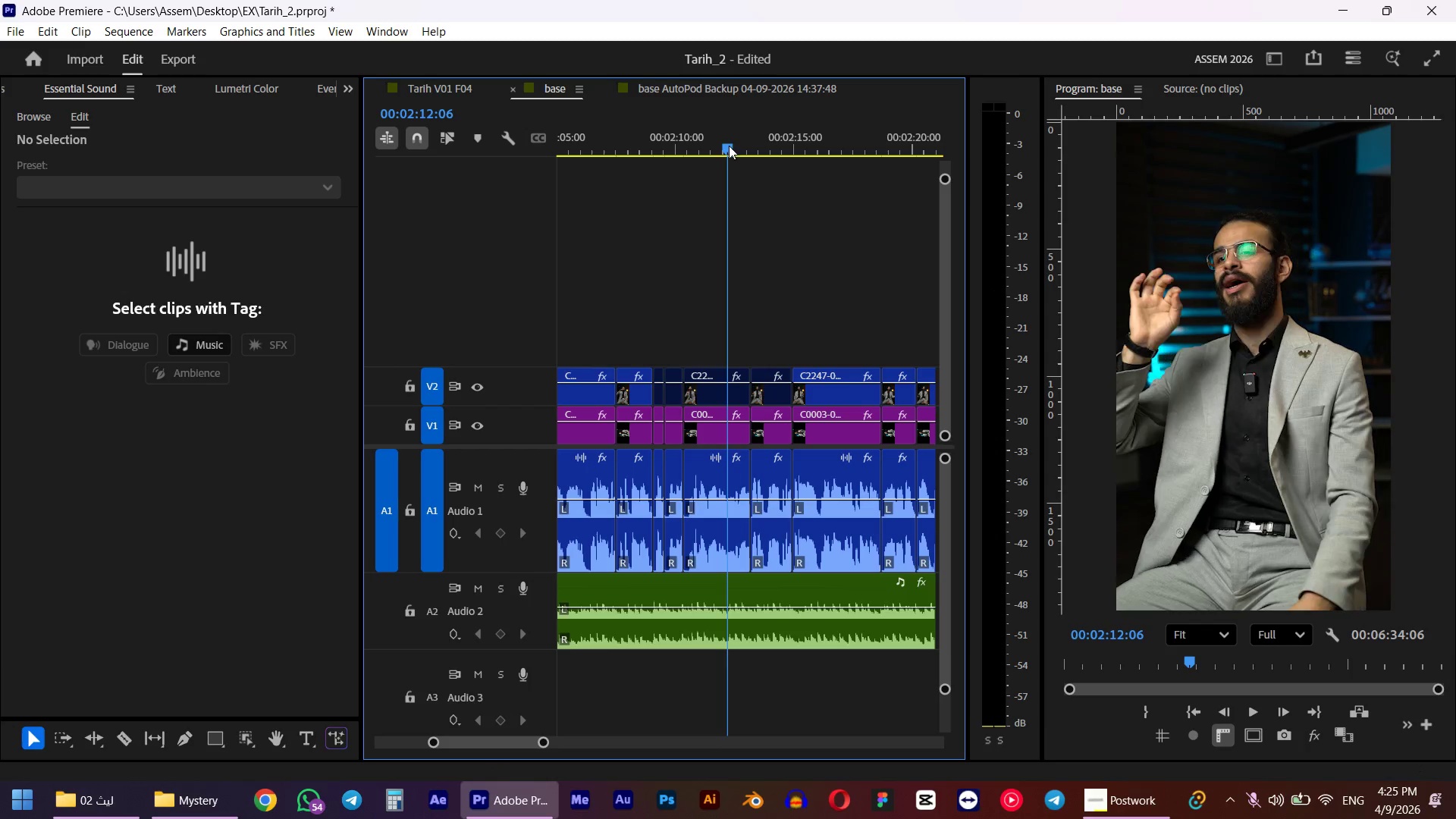 
key(Space)
 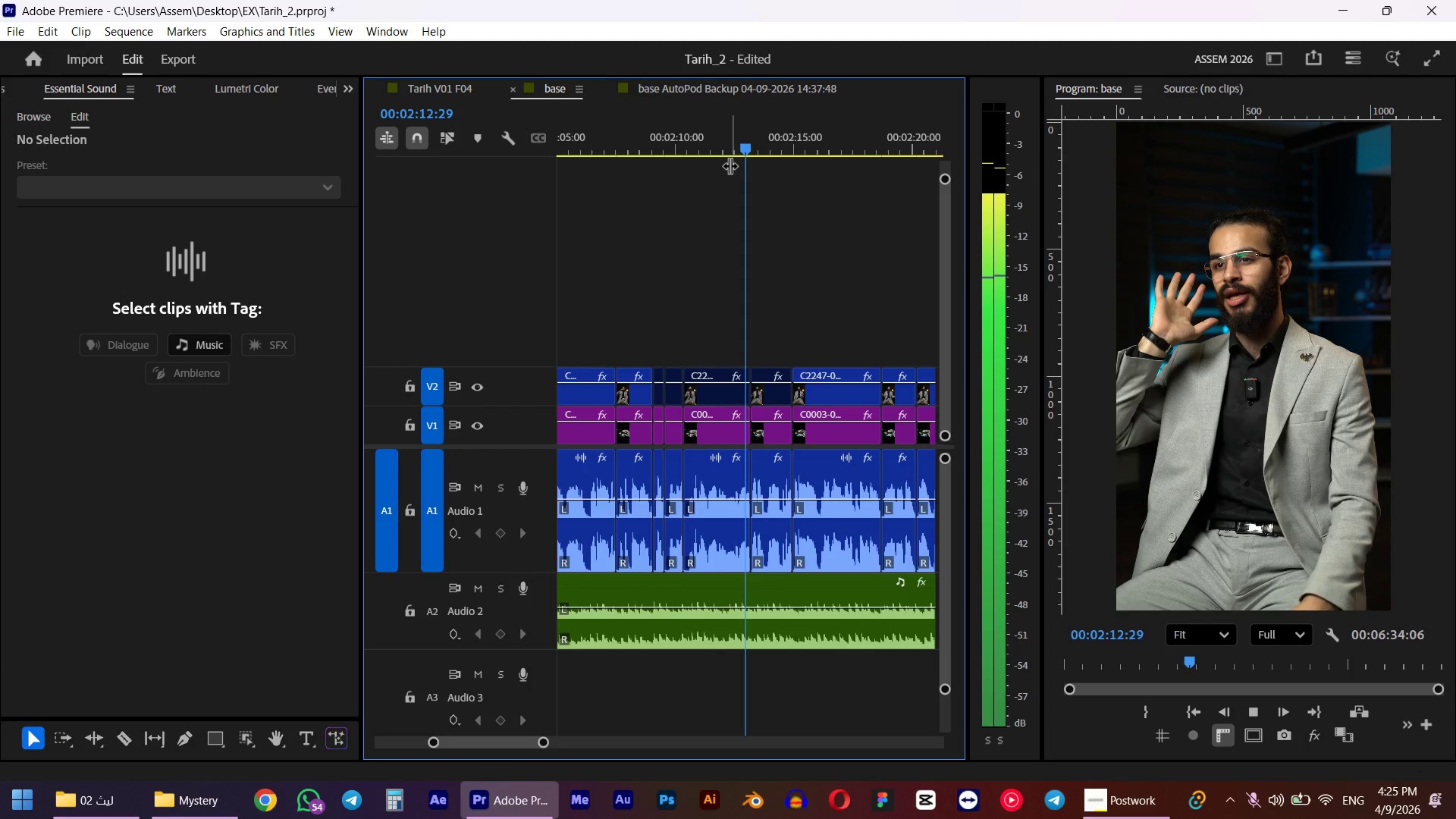 
key(Space)
 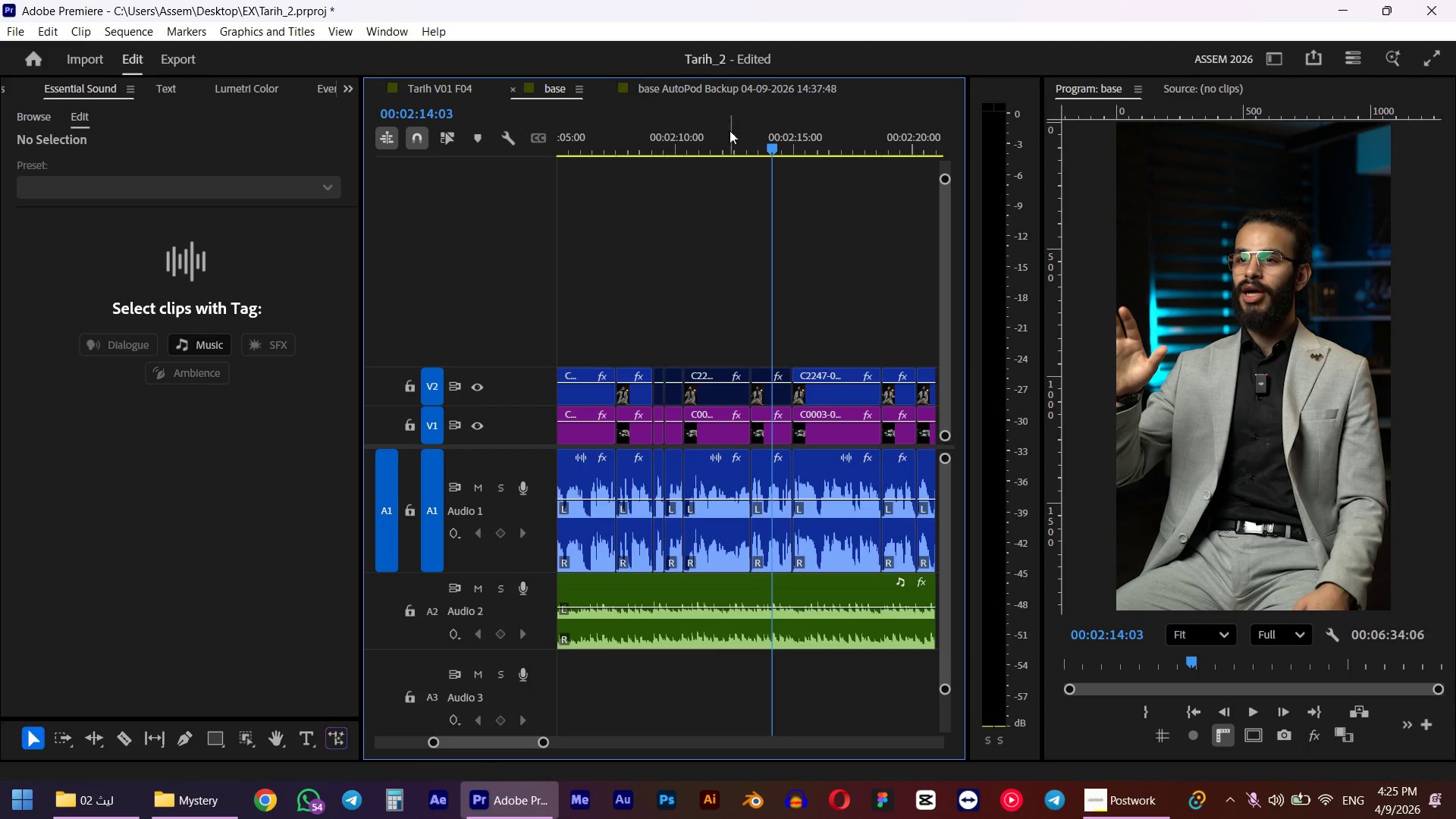 
double_click([743, 152])
 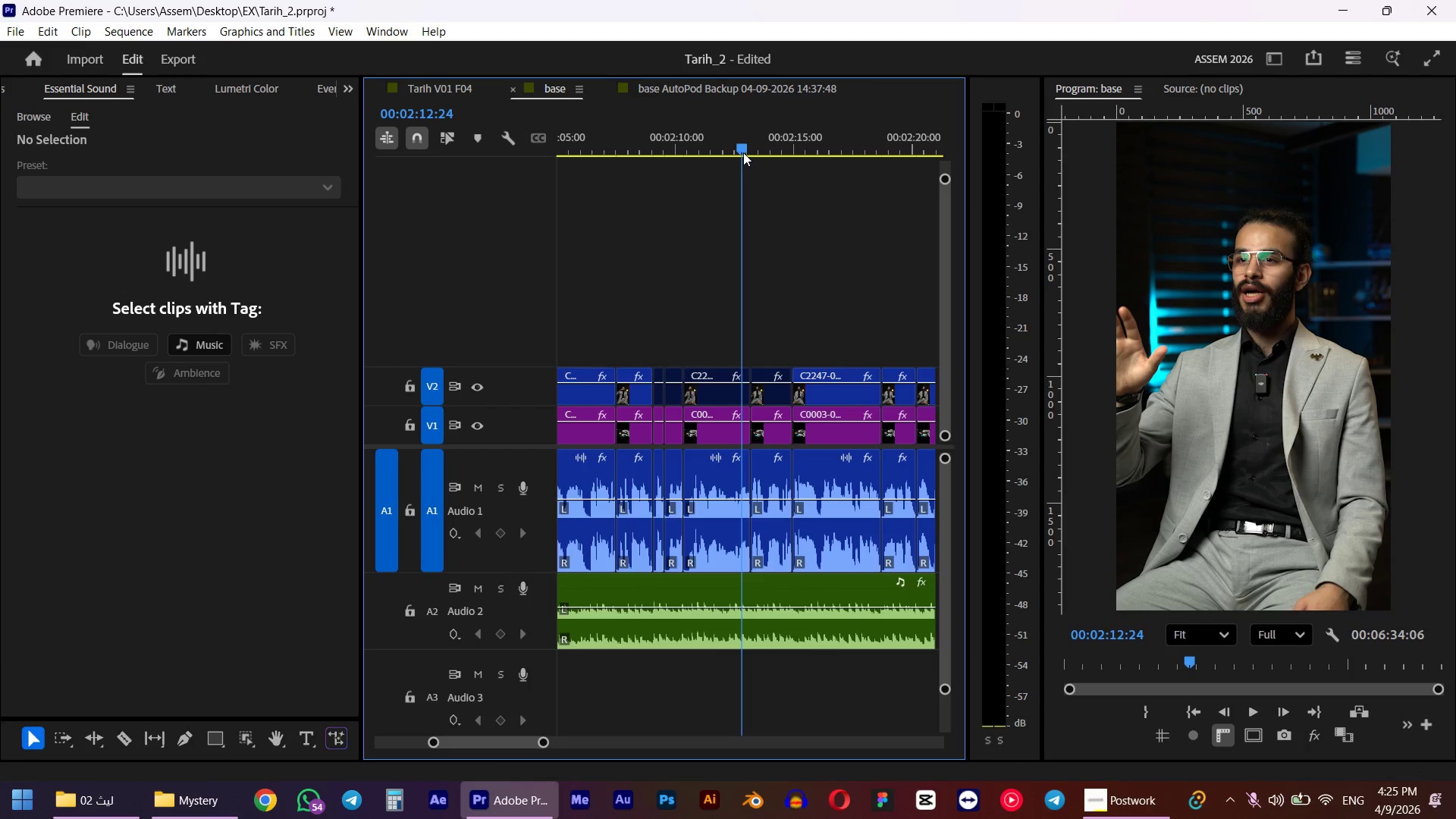 
key(Space)
 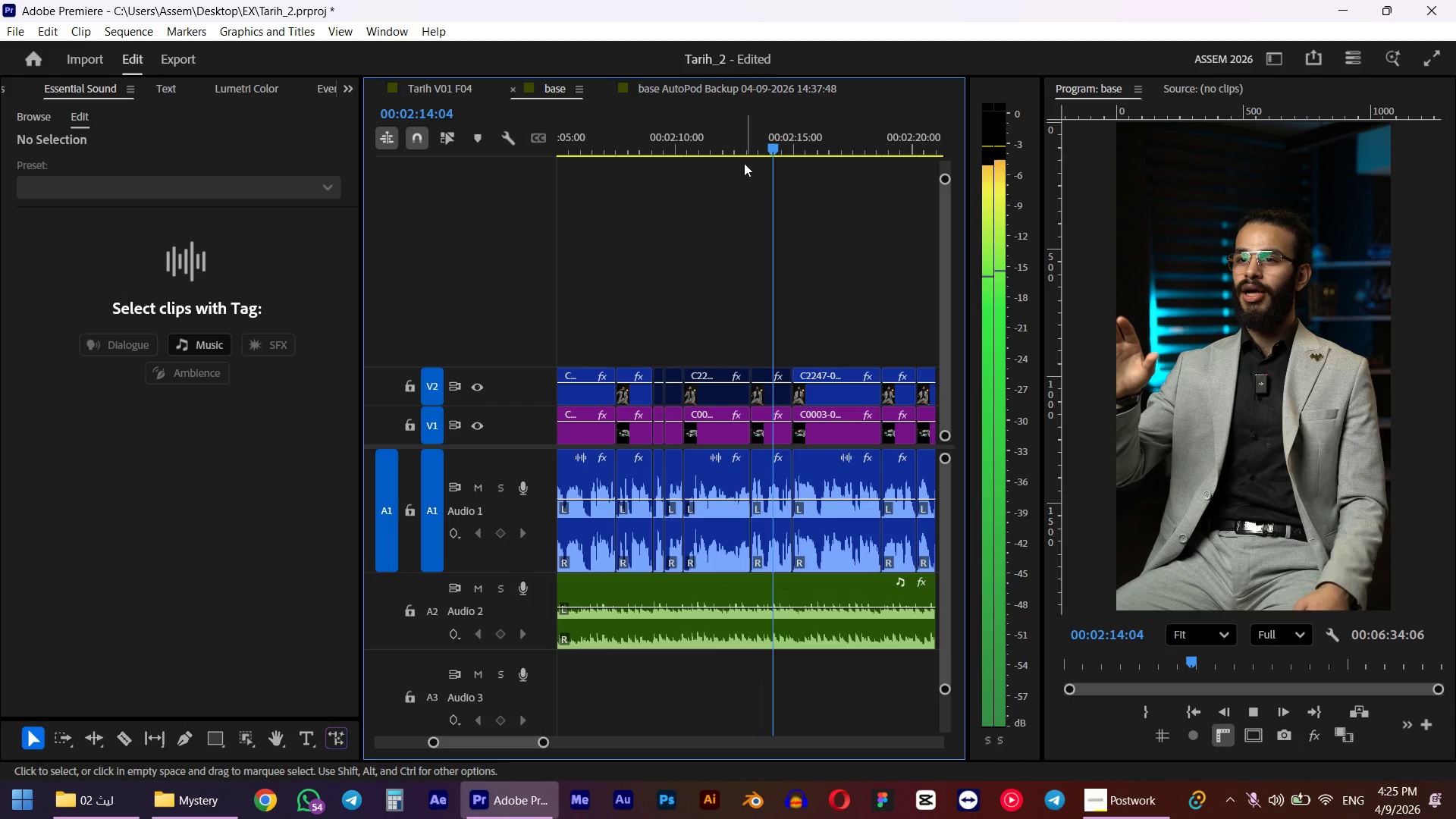 
scroll: coordinate [806, 304], scroll_direction: down, amount: 2.0
 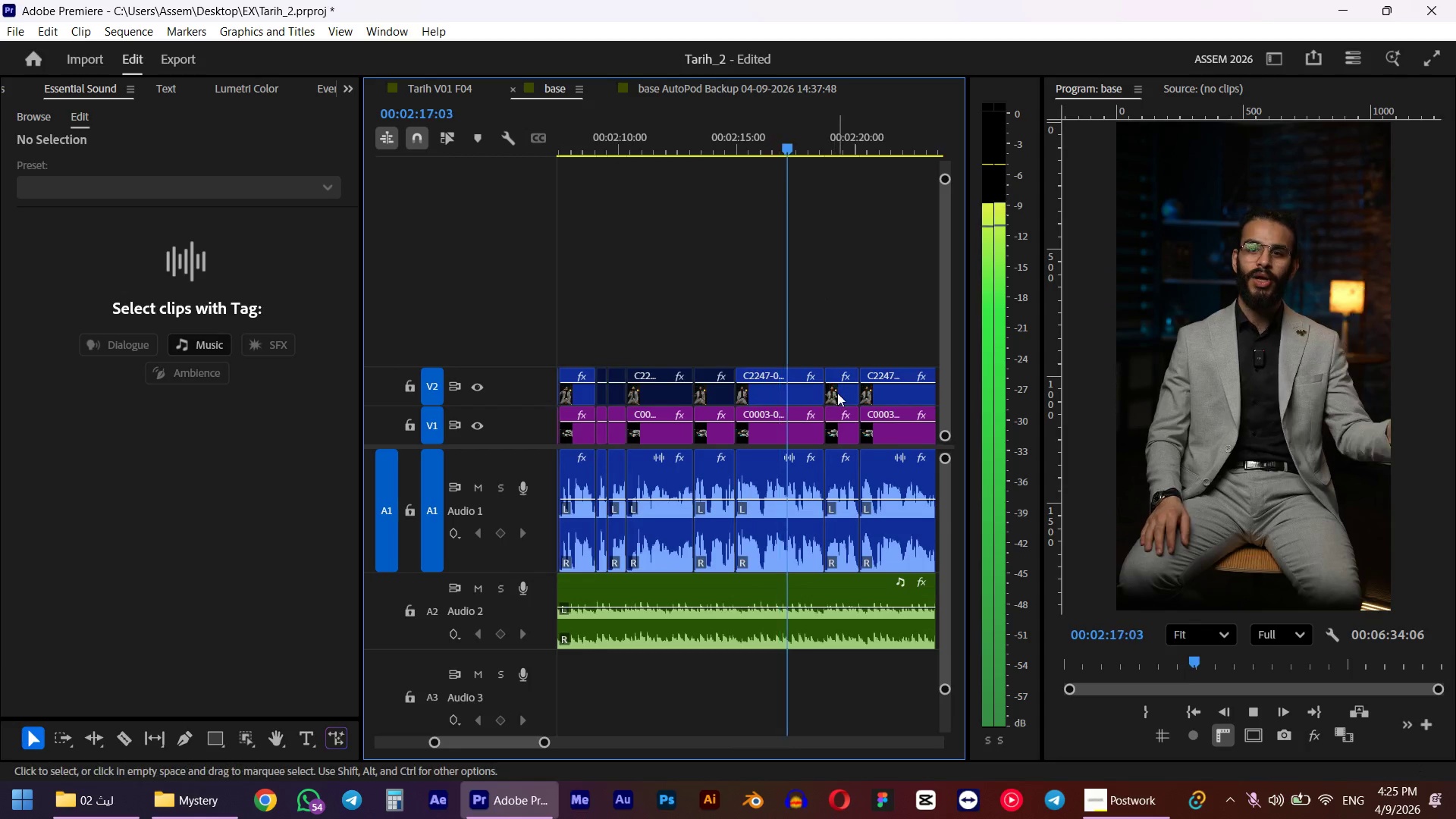 
left_click([839, 393])
 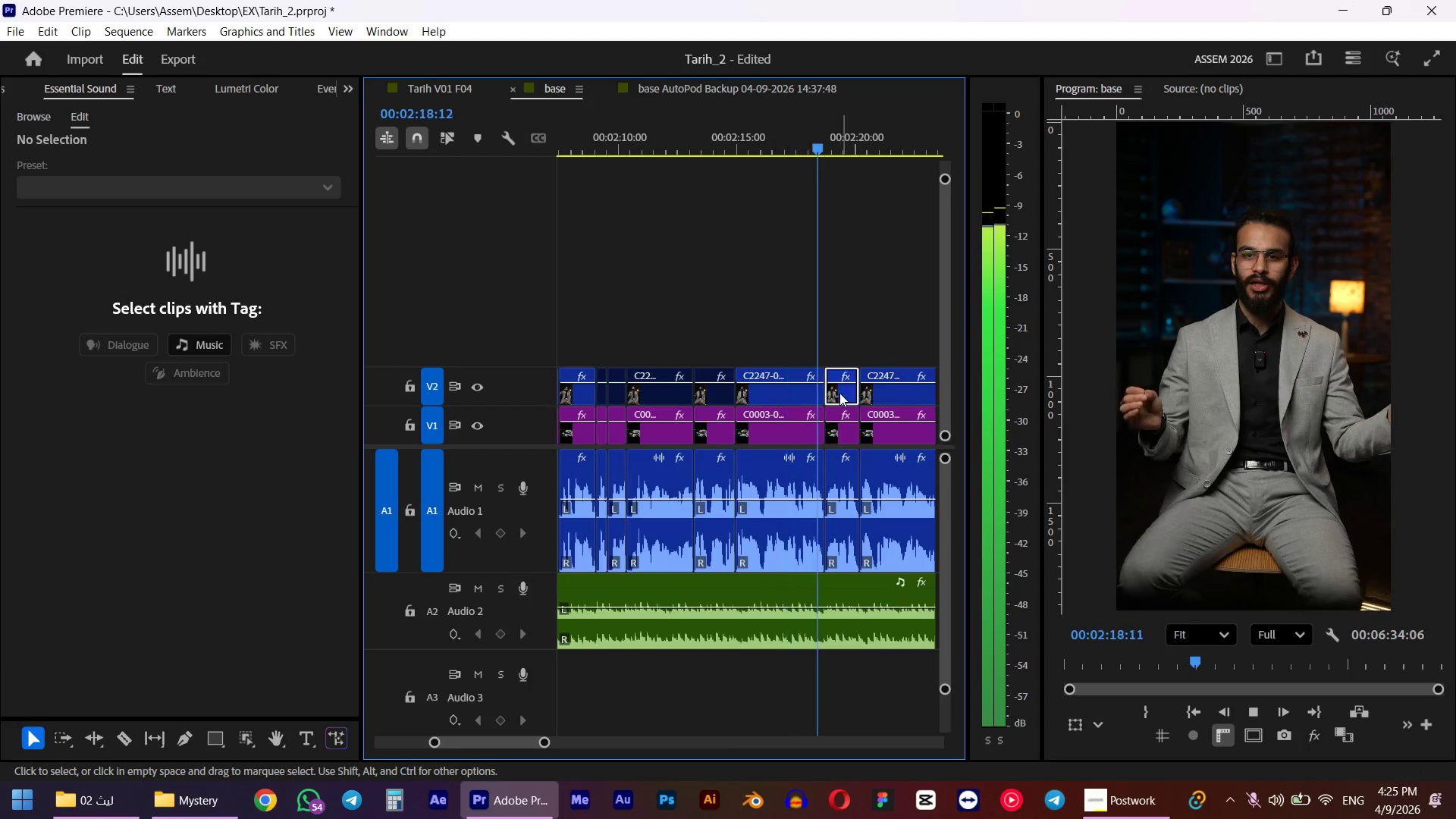 
scroll: coordinate [843, 403], scroll_direction: down, amount: 4.0
 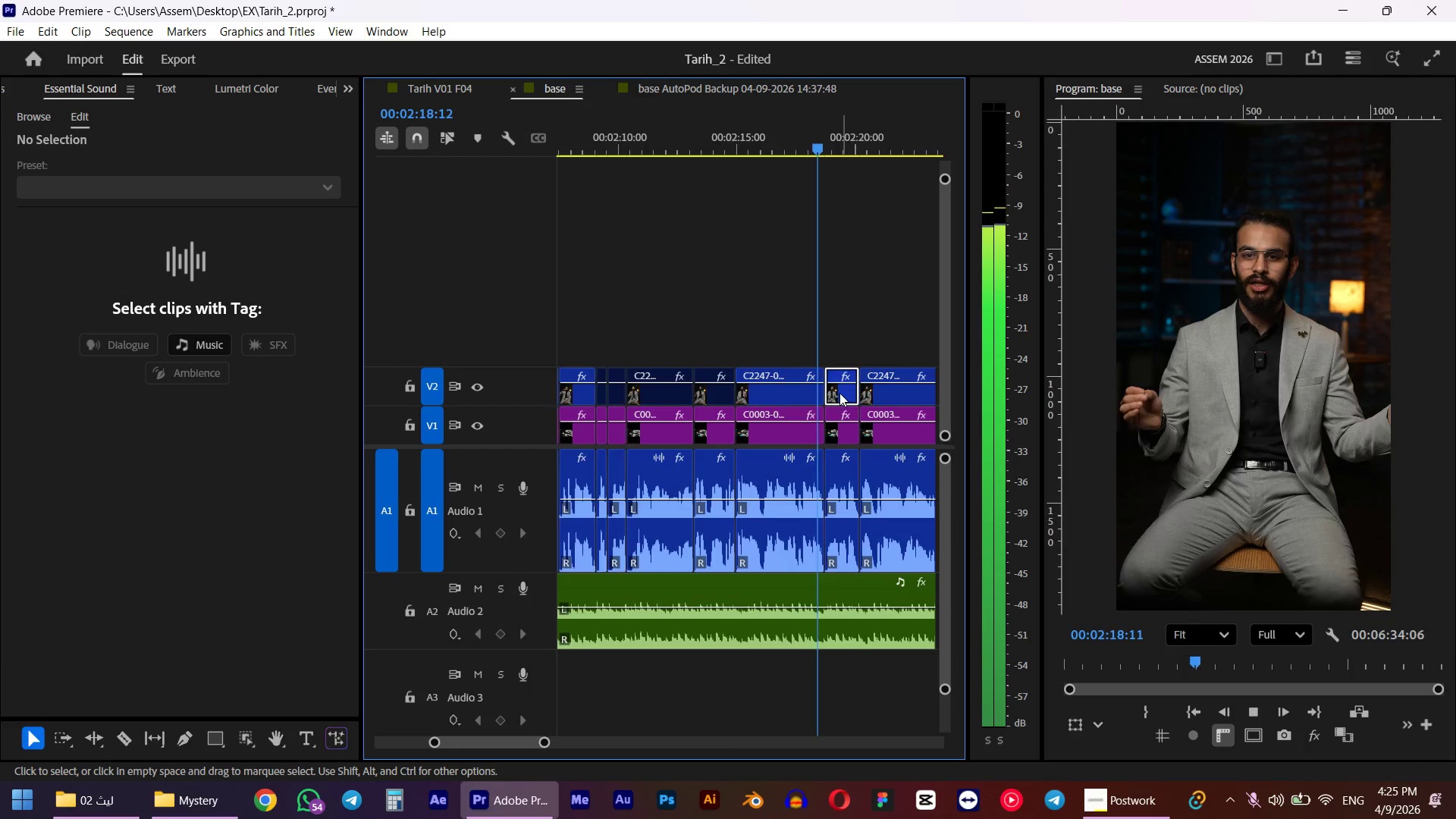 
left_click([808, 390])
 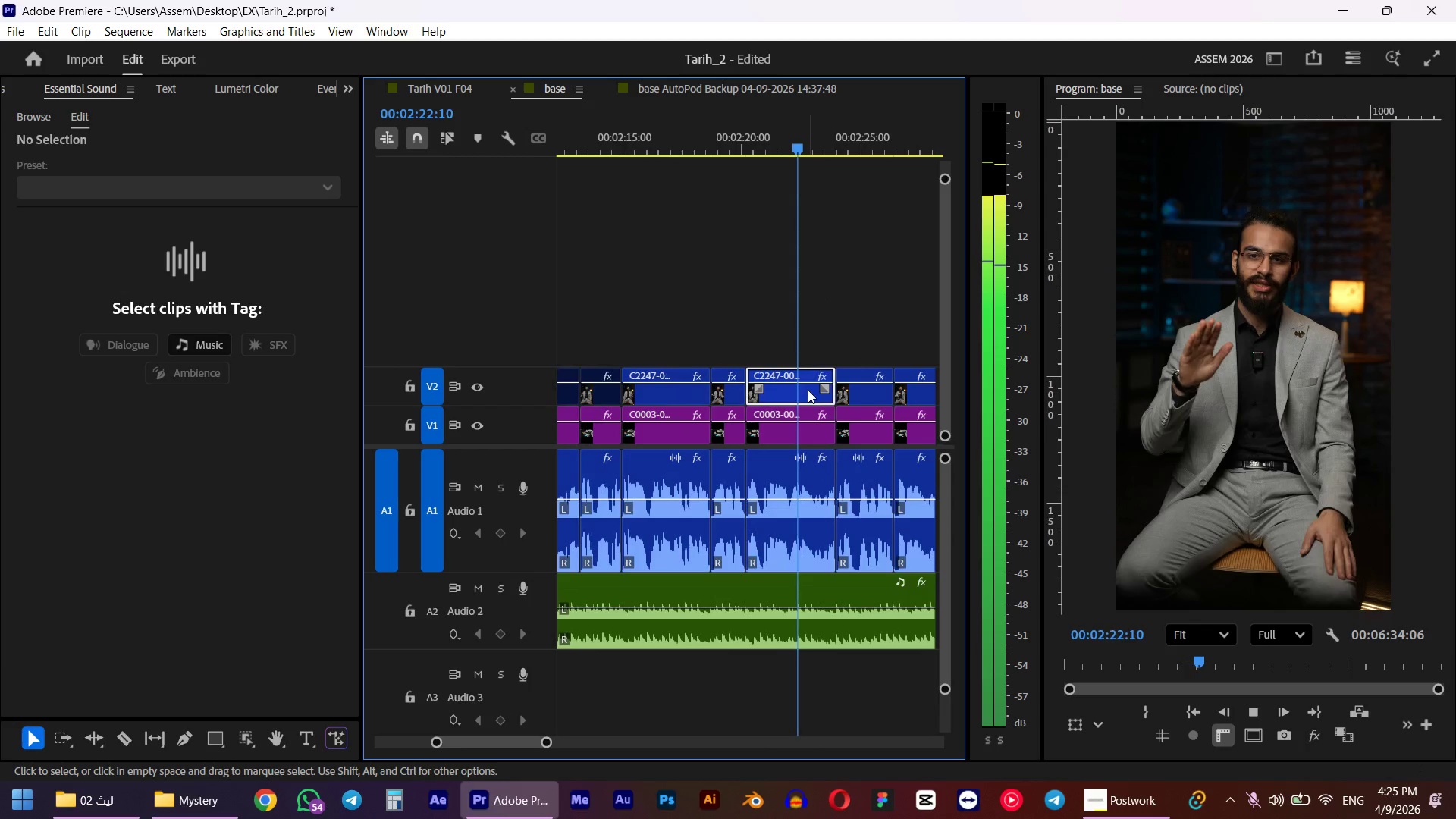 
key(Space)
 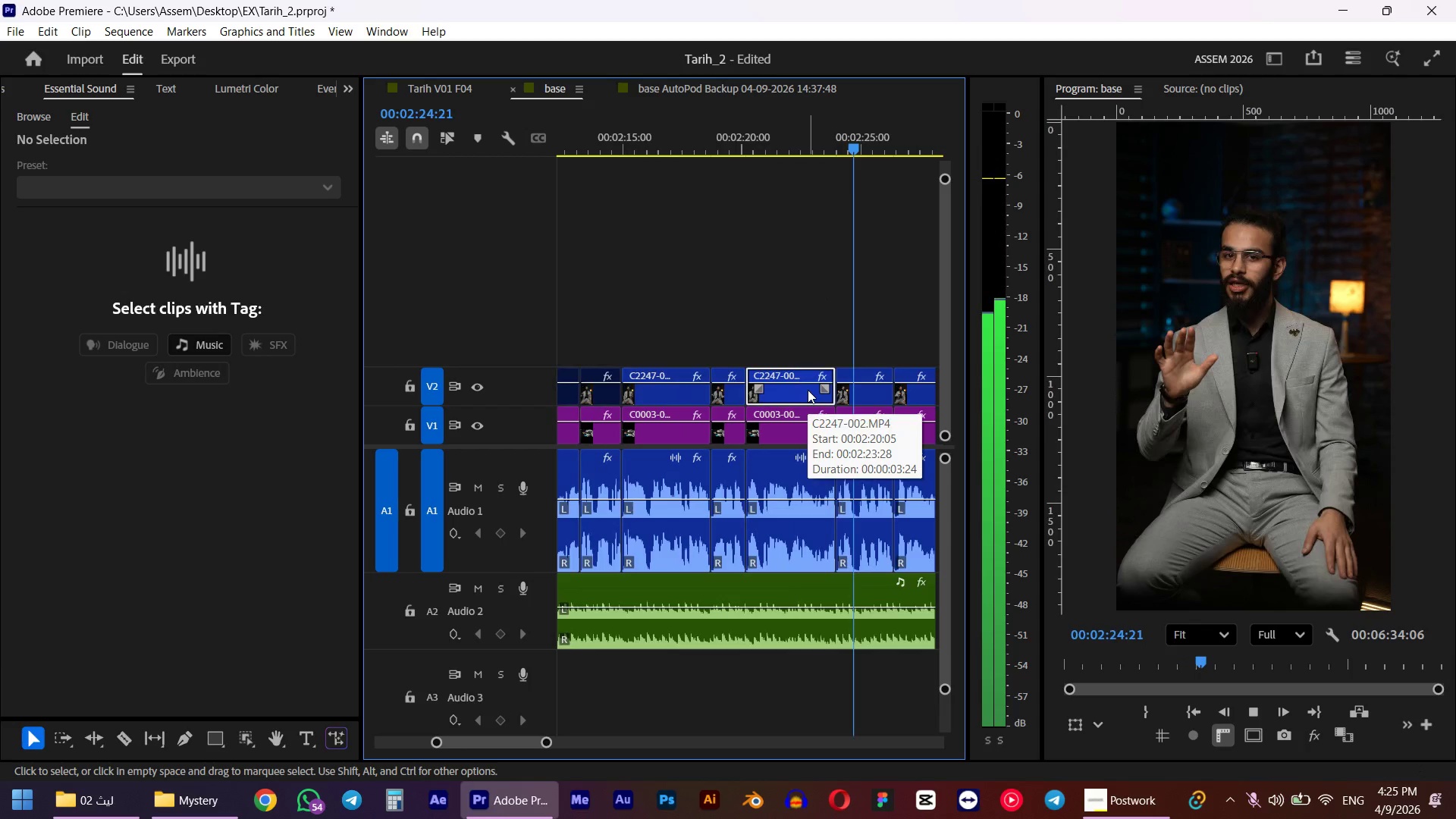 
key(Space)
 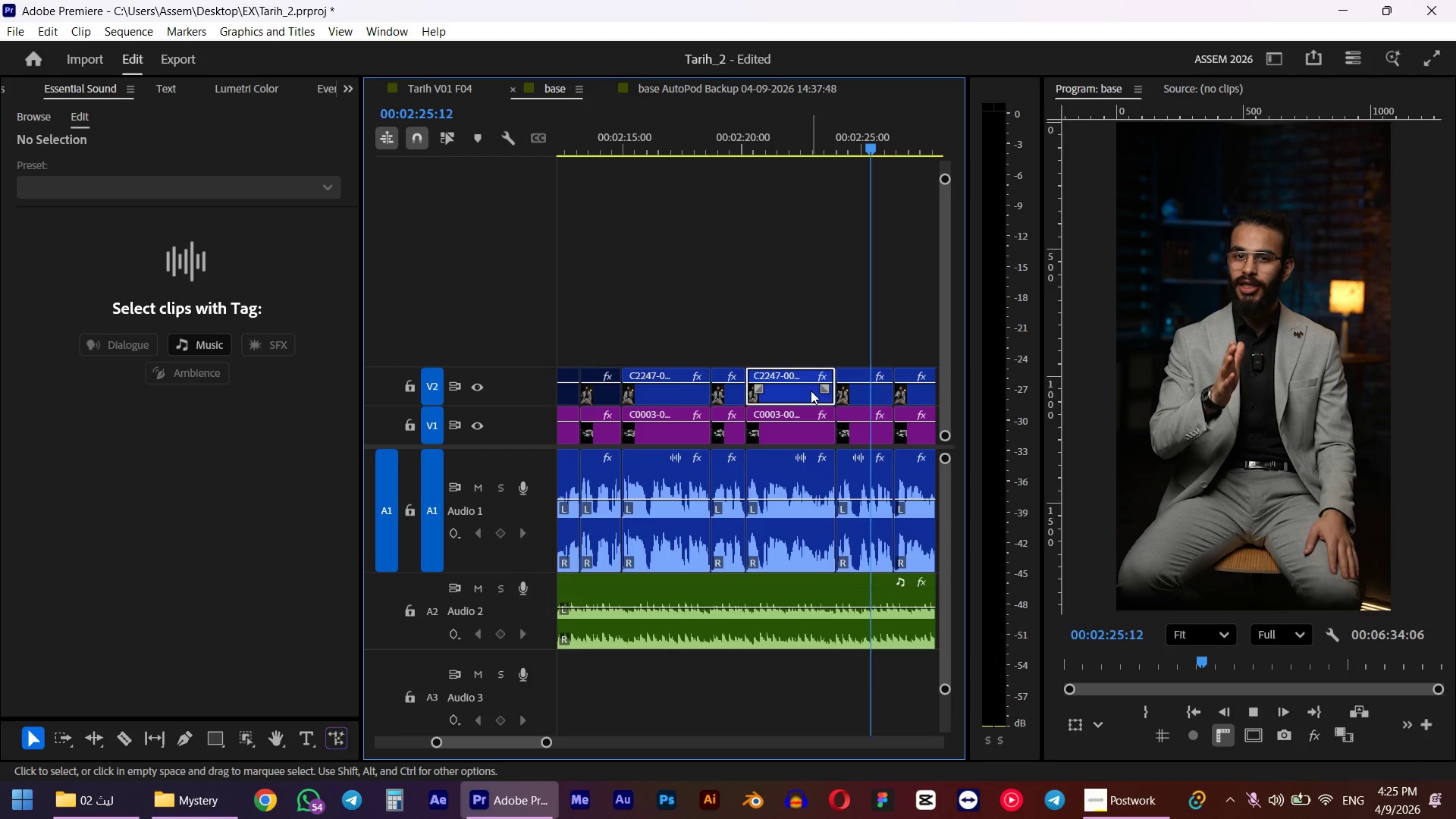 
key(Space)
 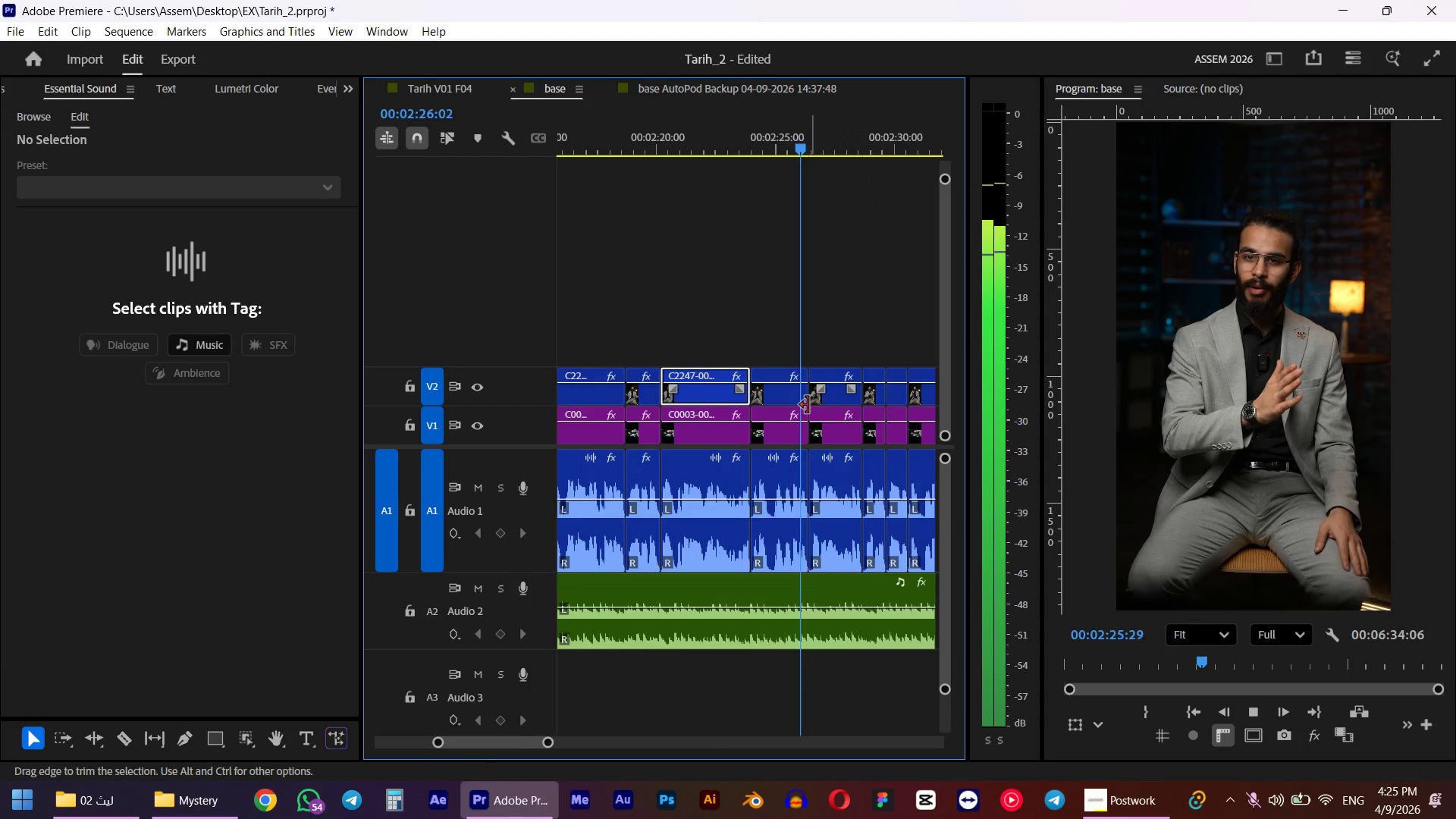 
scroll: coordinate [764, 412], scroll_direction: down, amount: 3.0
 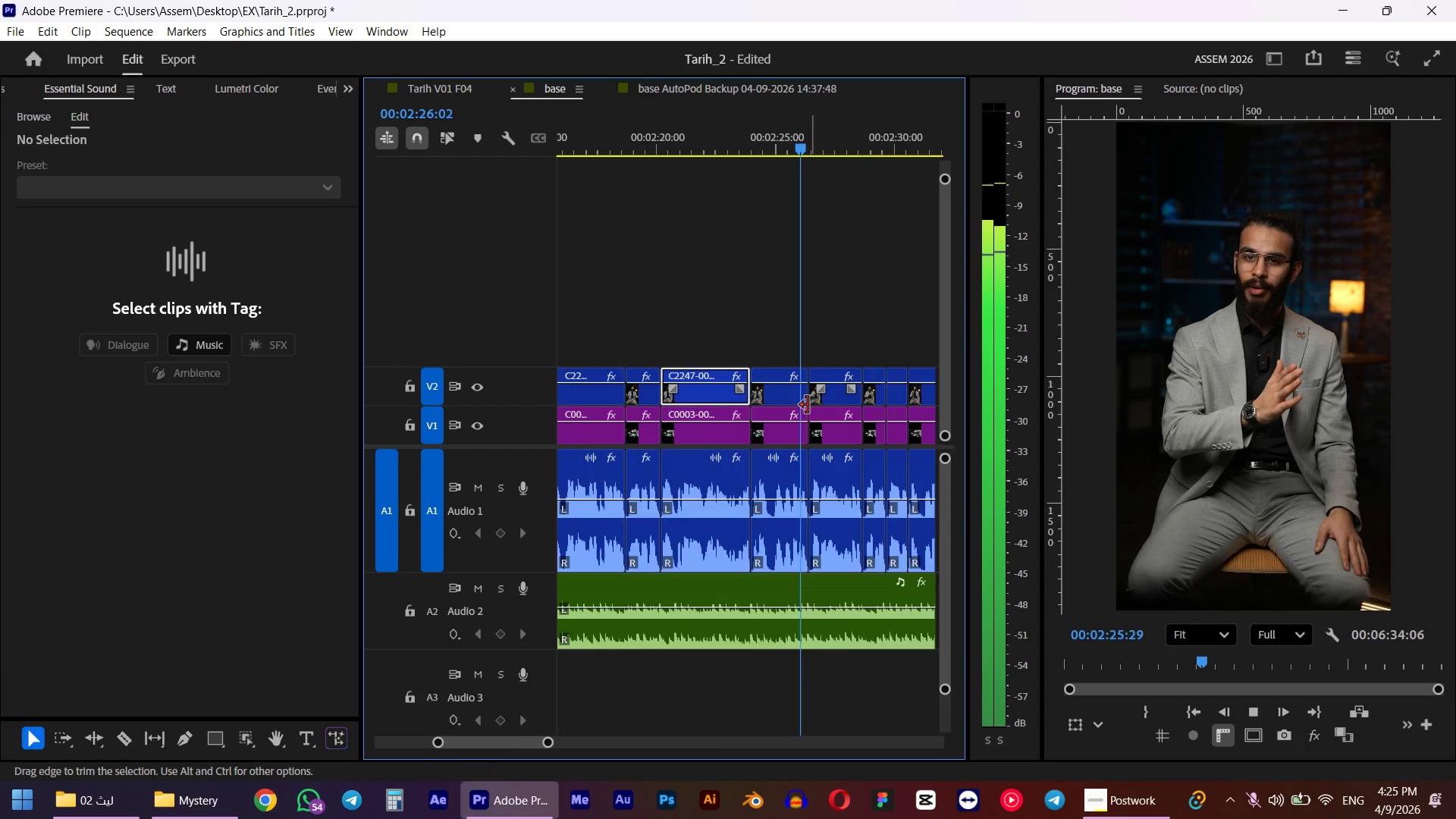 
left_click([792, 397])
 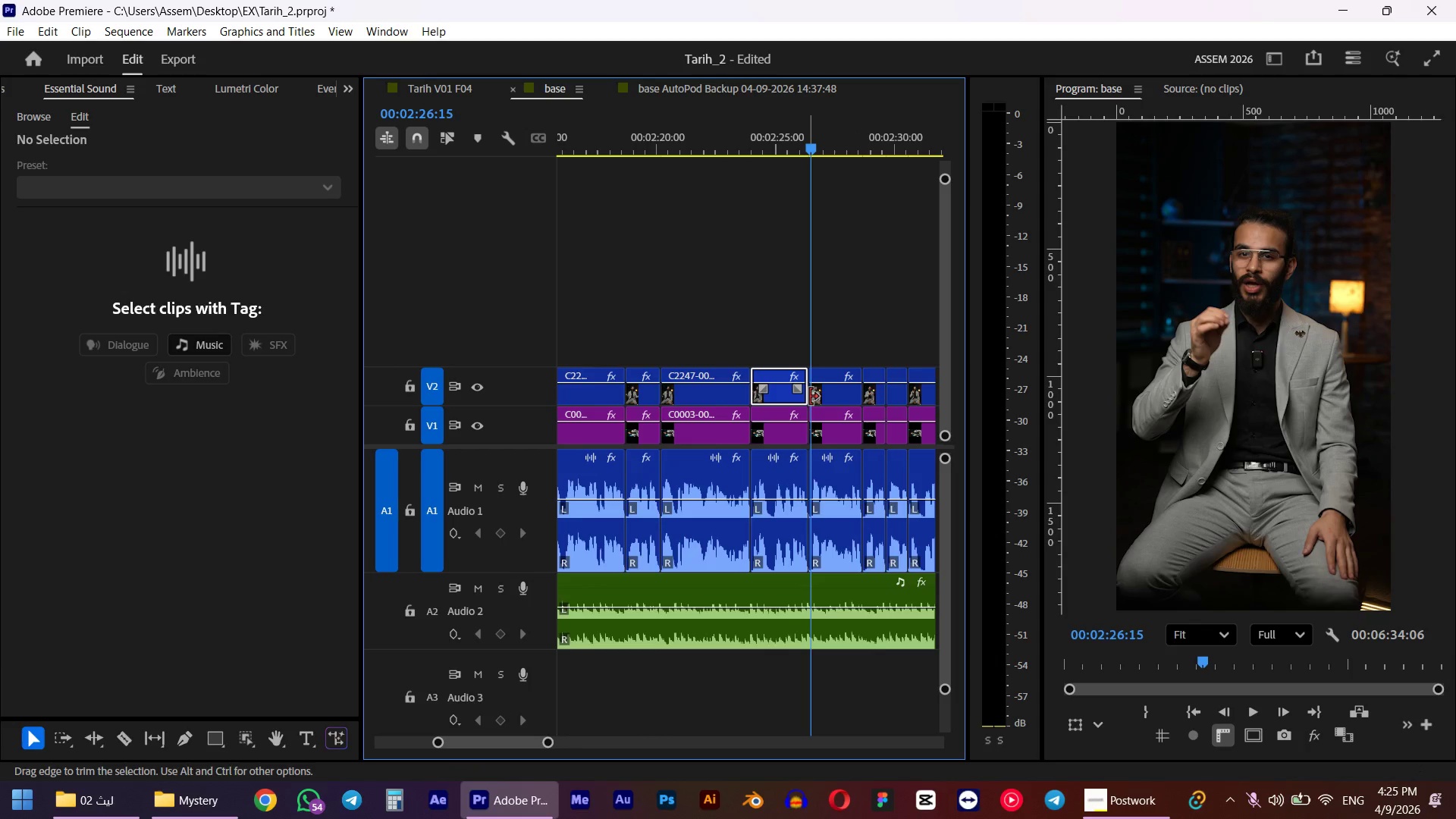 
hold_key(key=ShiftLeft, duration=0.47)
left_click([840, 395])
 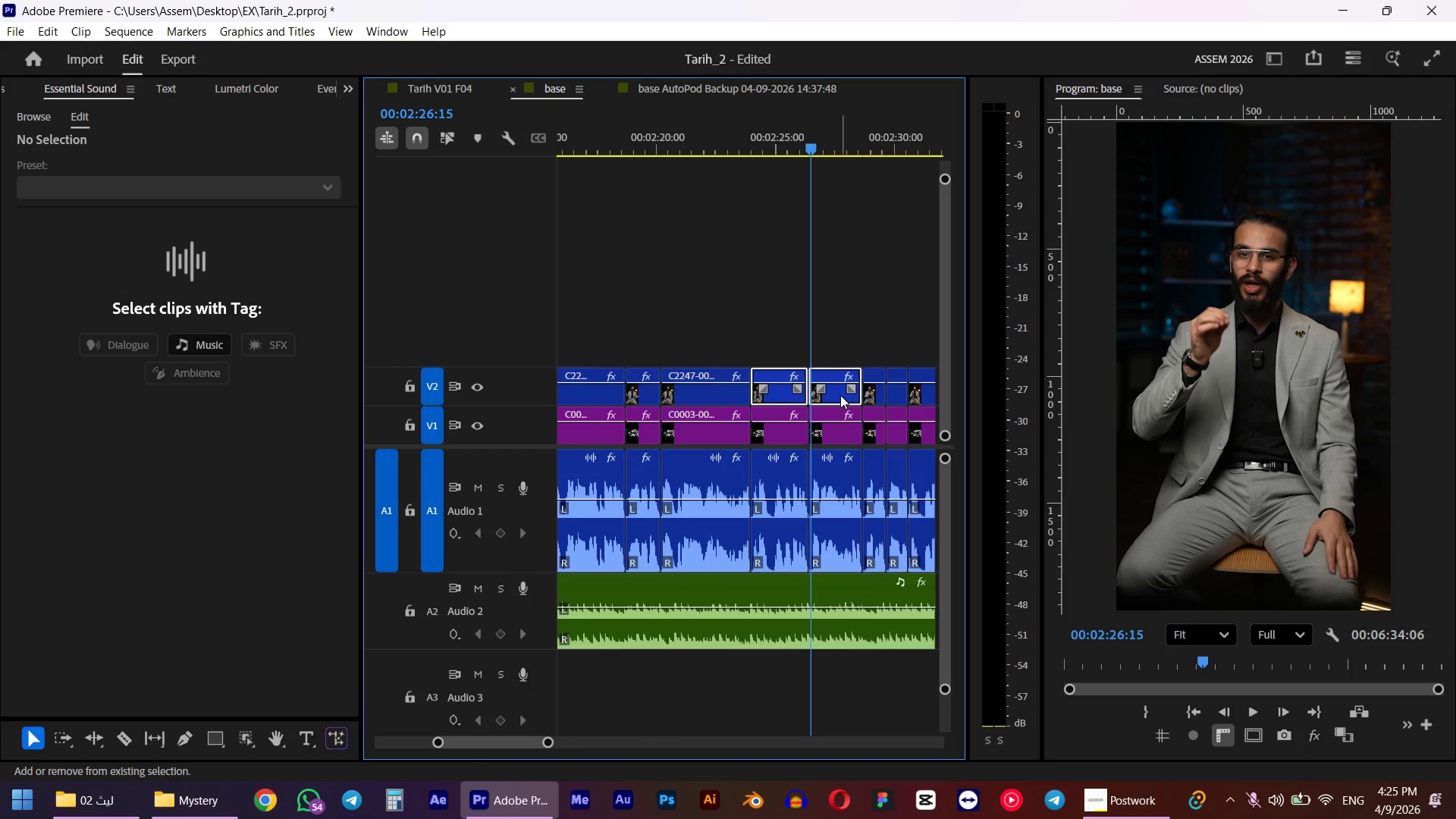 
key(E)
 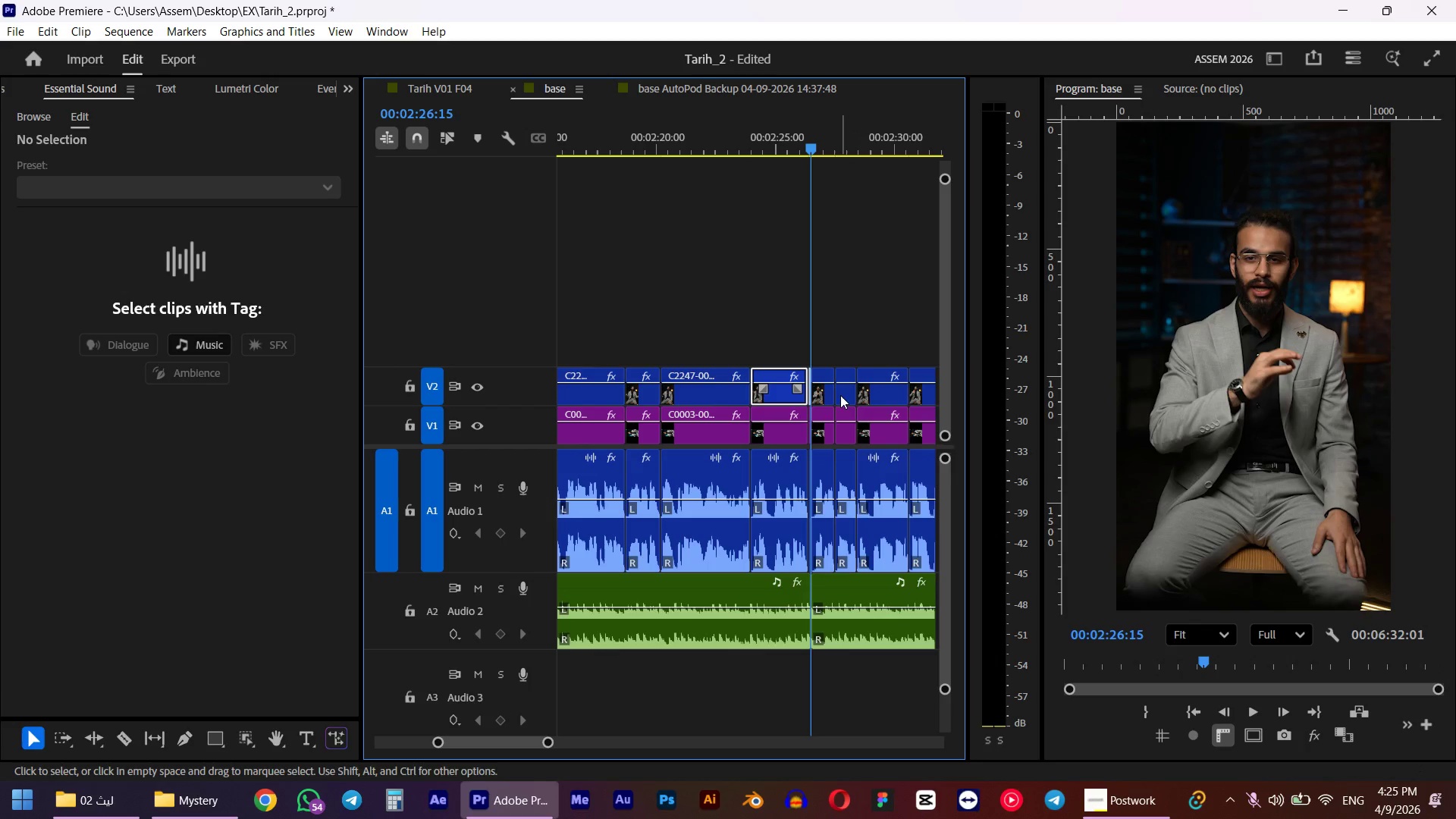 
key(Control+Z)
 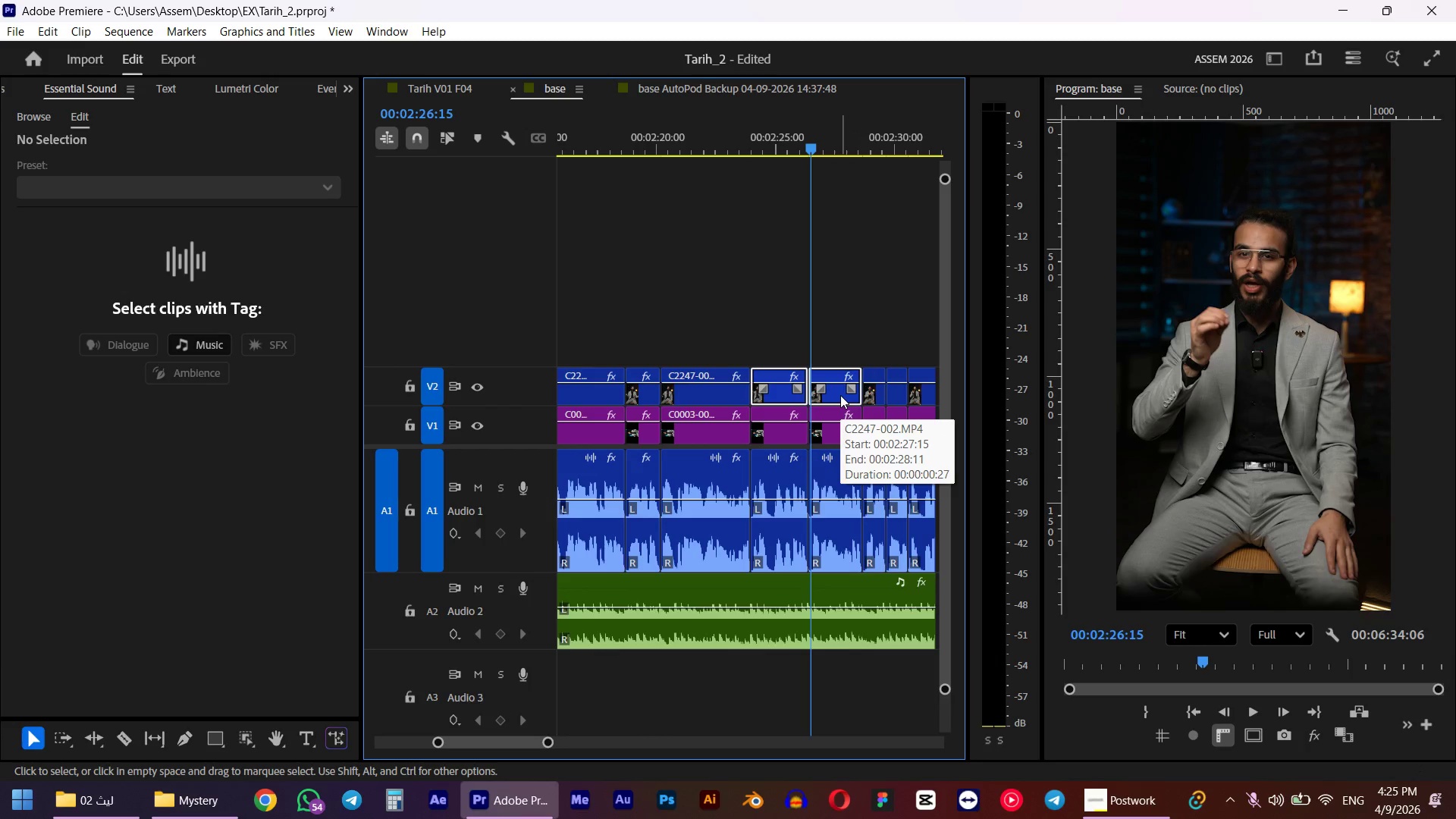 
key(Shift+E)
 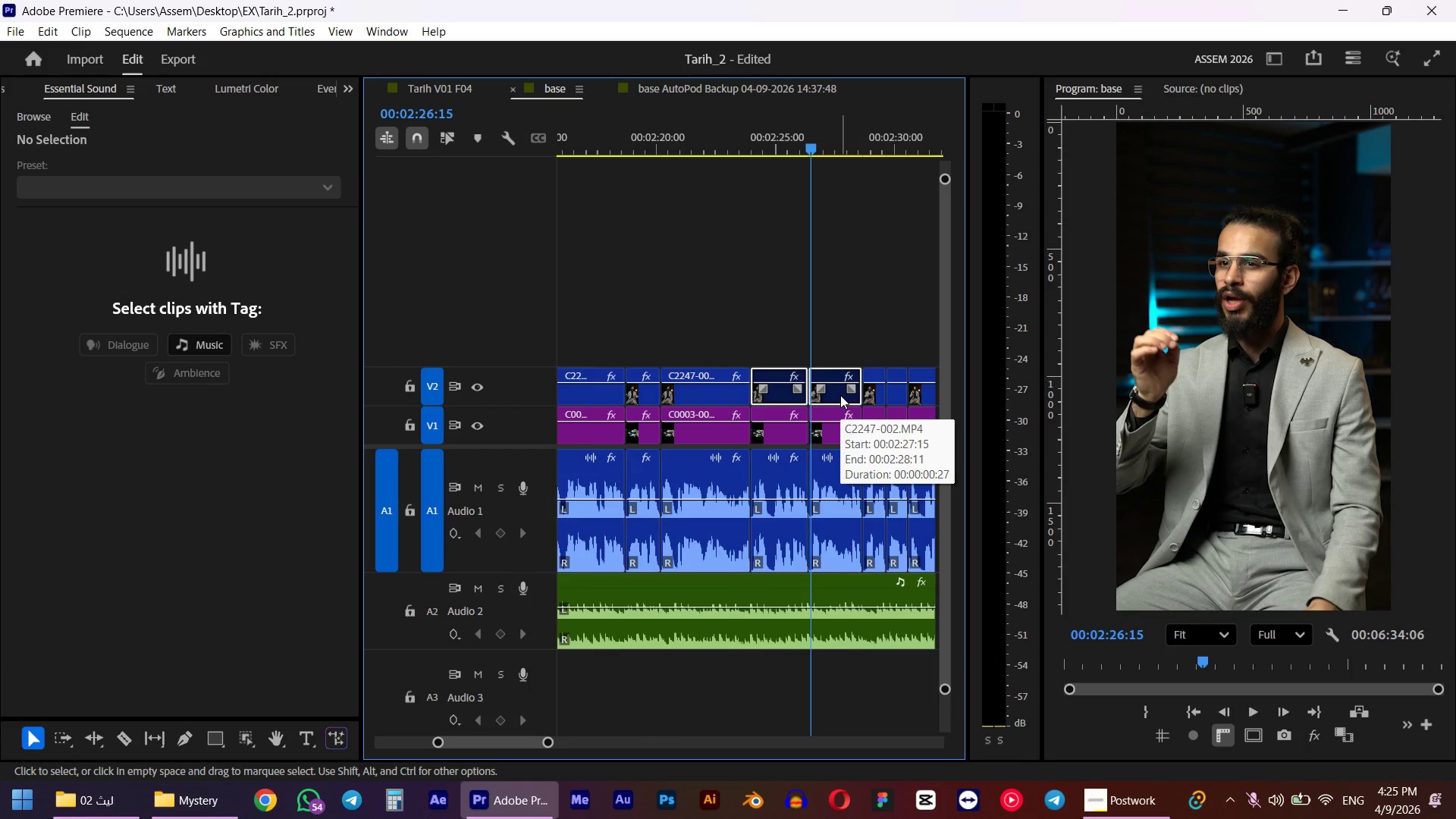 
key(Space)
 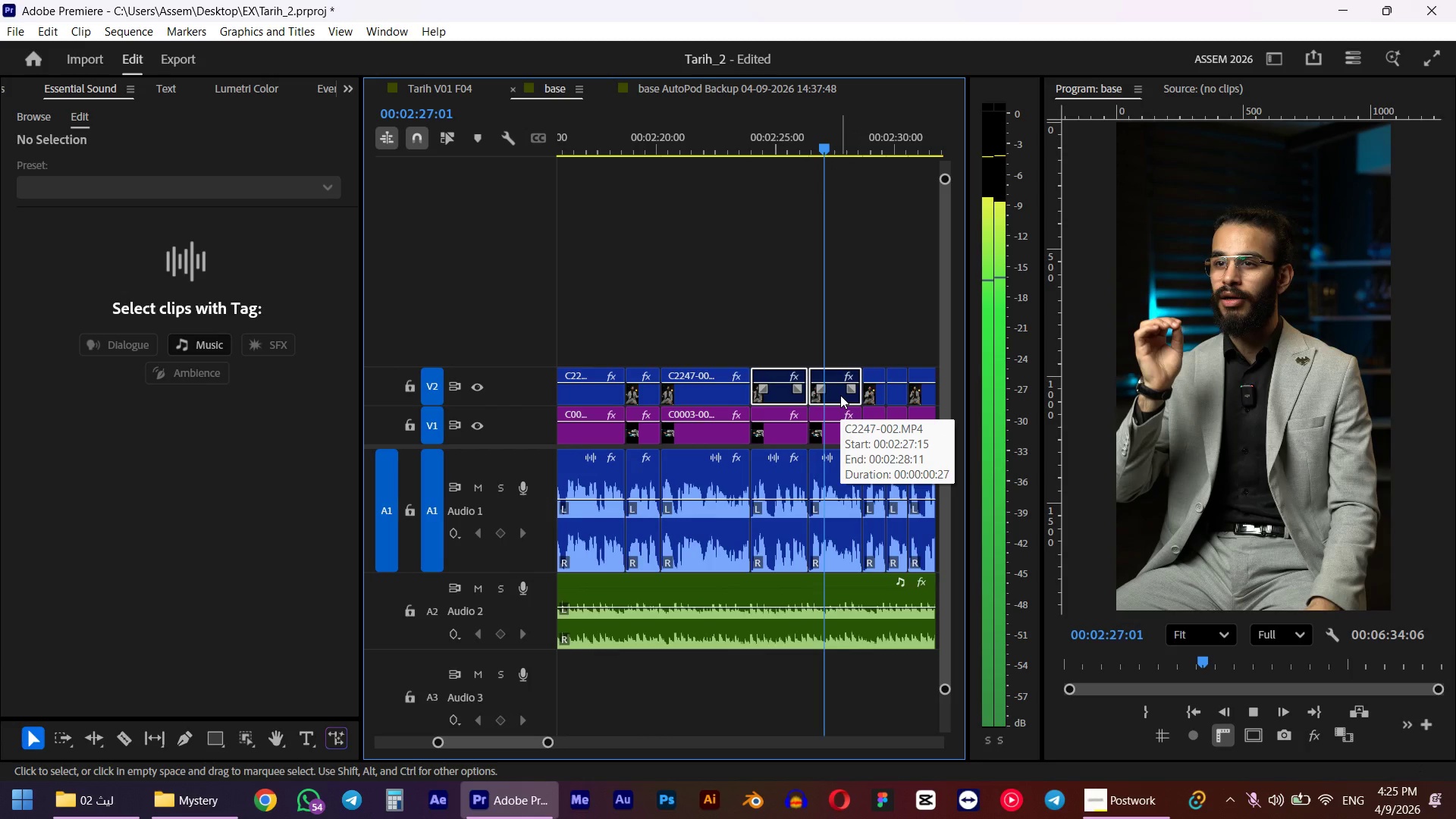 
scroll: coordinate [841, 395], scroll_direction: down, amount: 3.0
 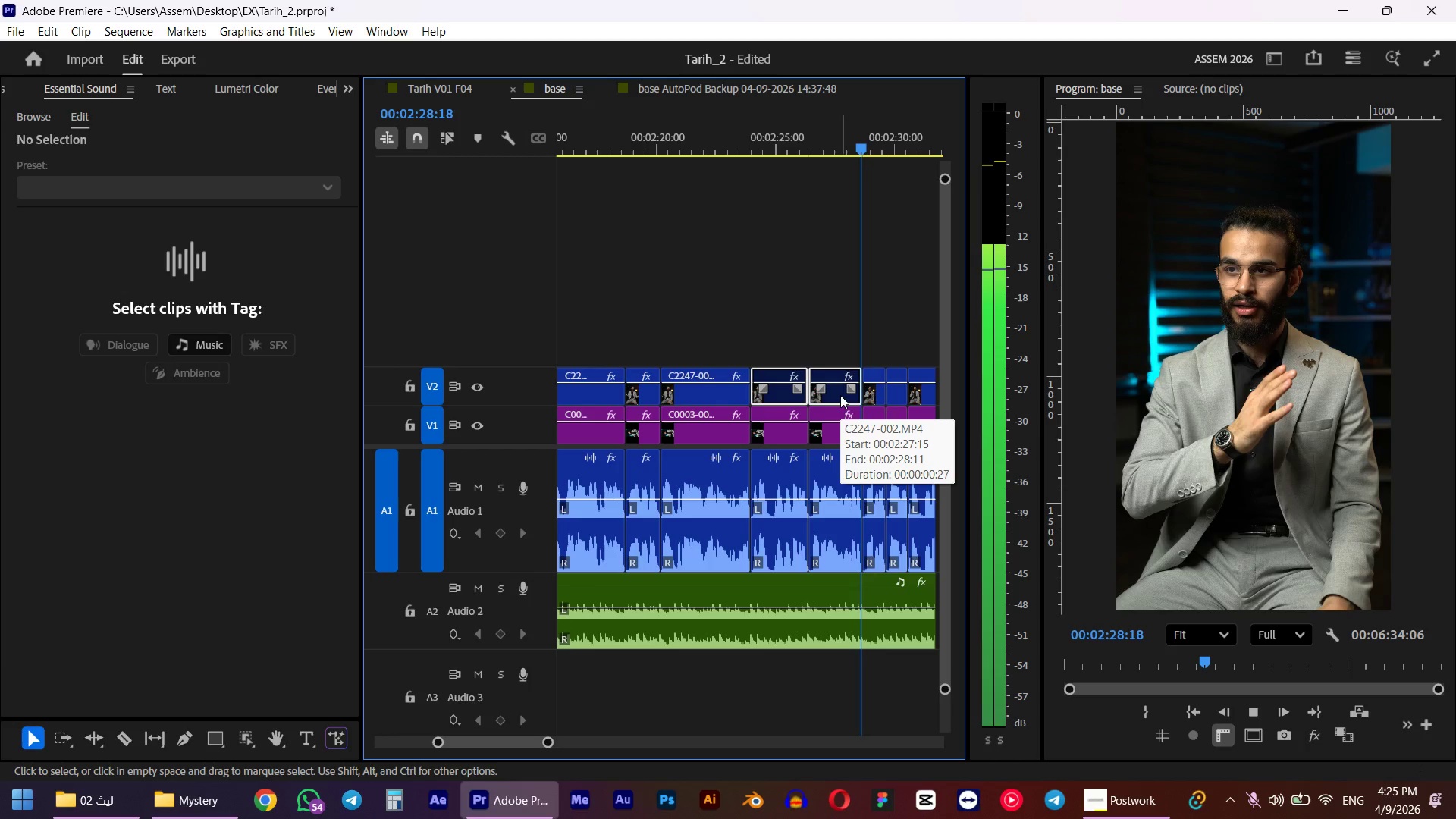 
hold_key(key=AltLeft, duration=0.8)
 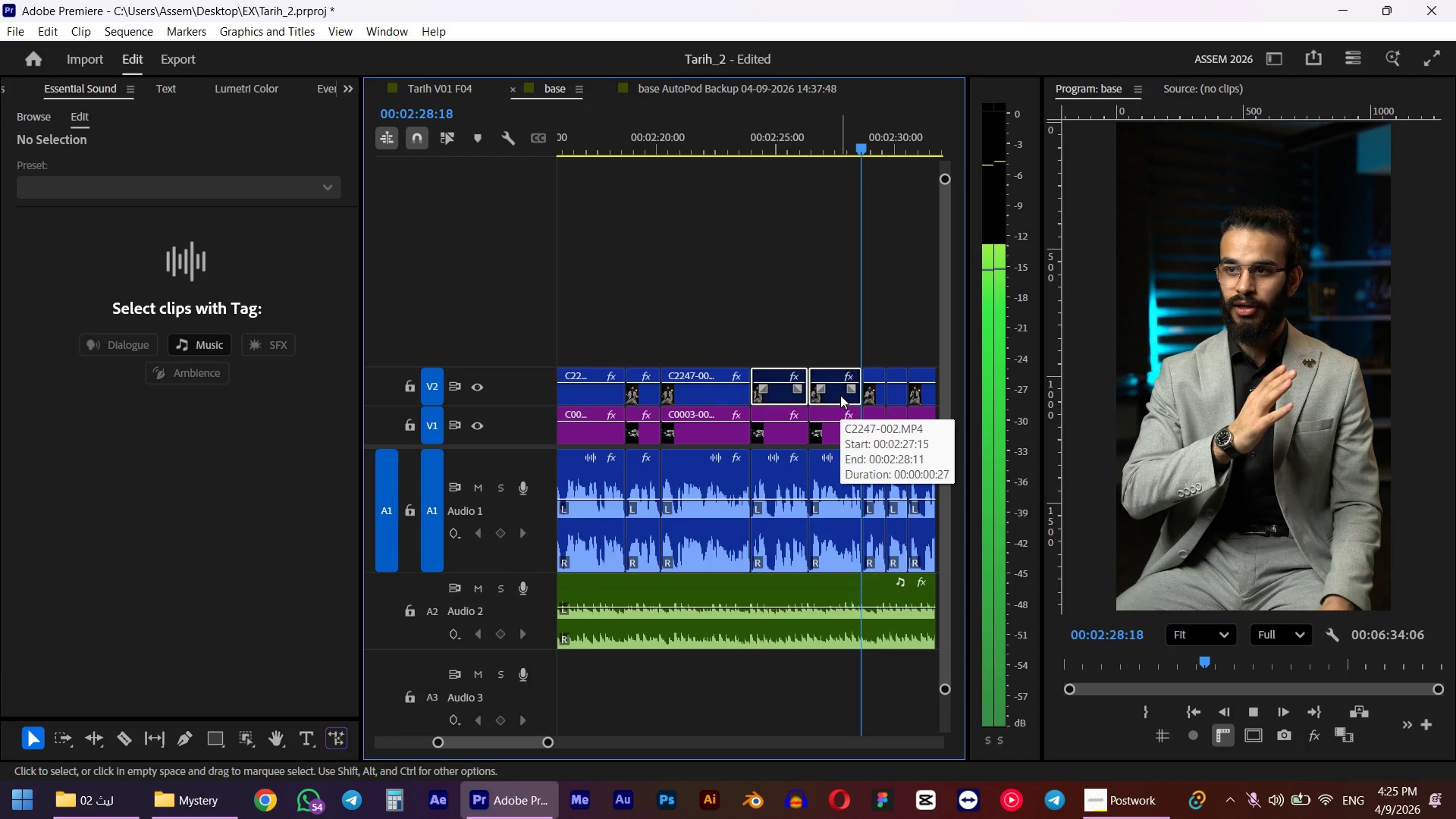 
scroll: coordinate [849, 431], scroll_direction: down, amount: 2.0
 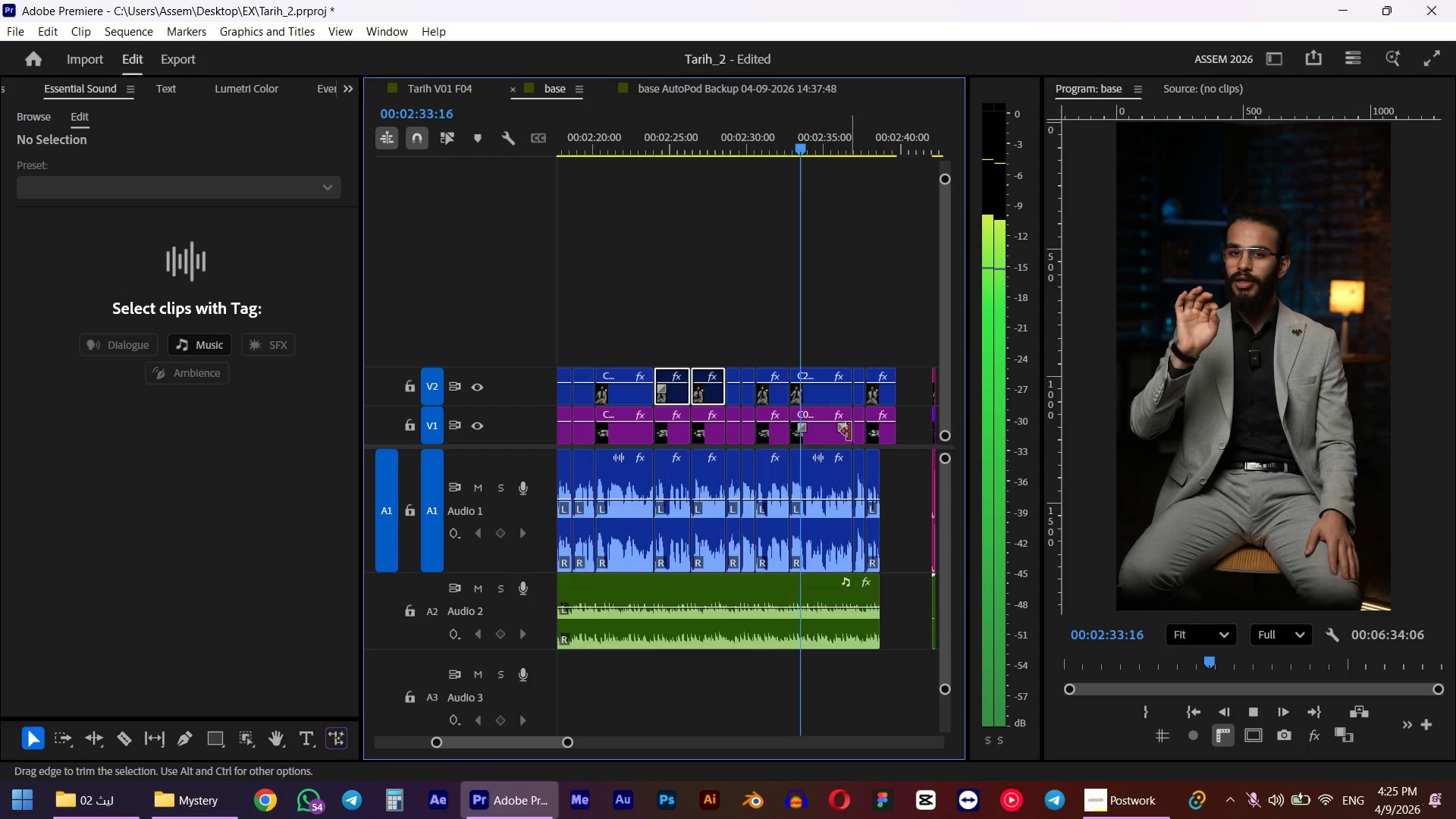 
key(Space)
 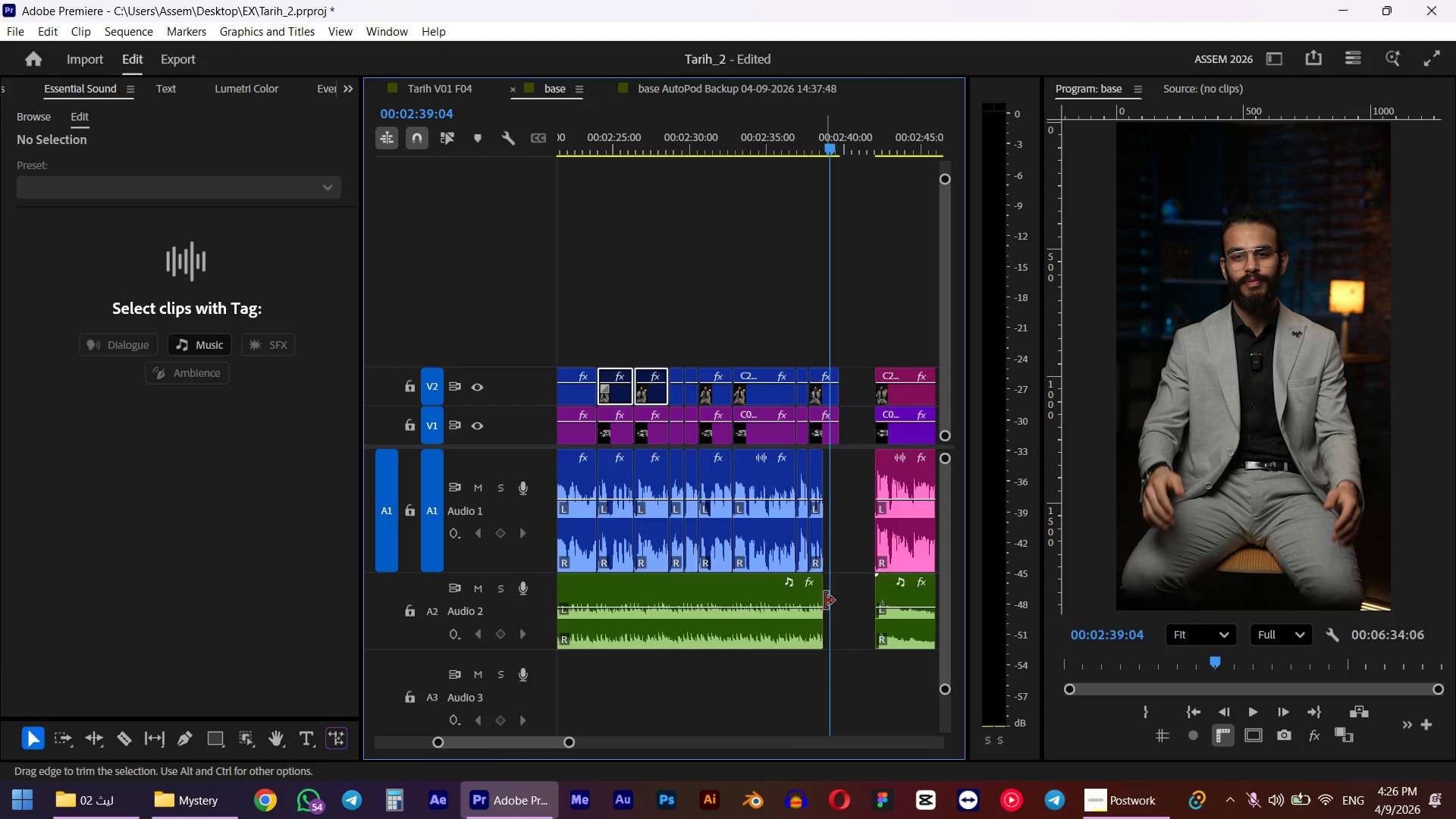 
left_click_drag(start_coordinate=[825, 601], to_coordinate=[841, 601])
 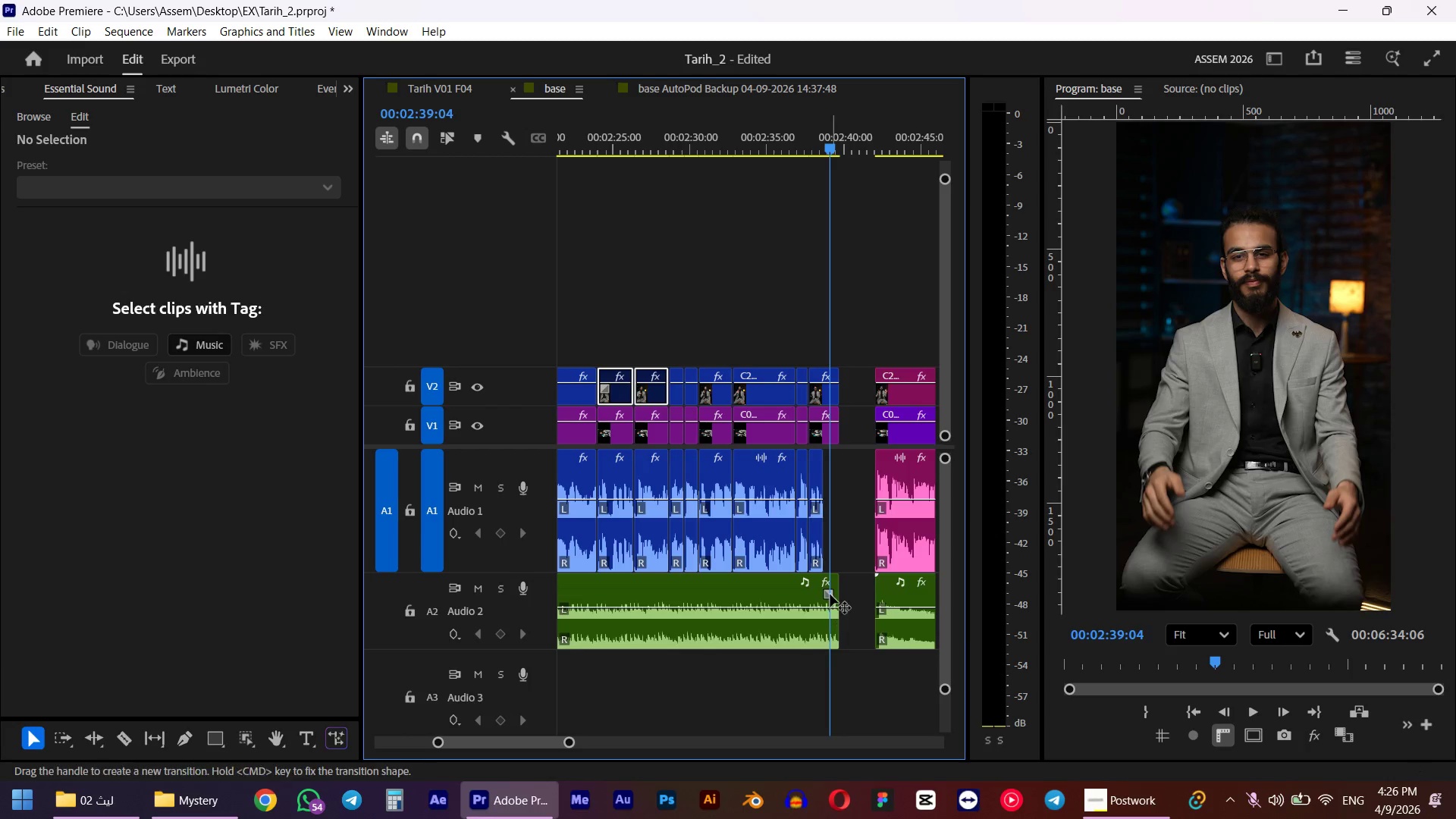 
left_click_drag(start_coordinate=[830, 595], to_coordinate=[742, 595])
 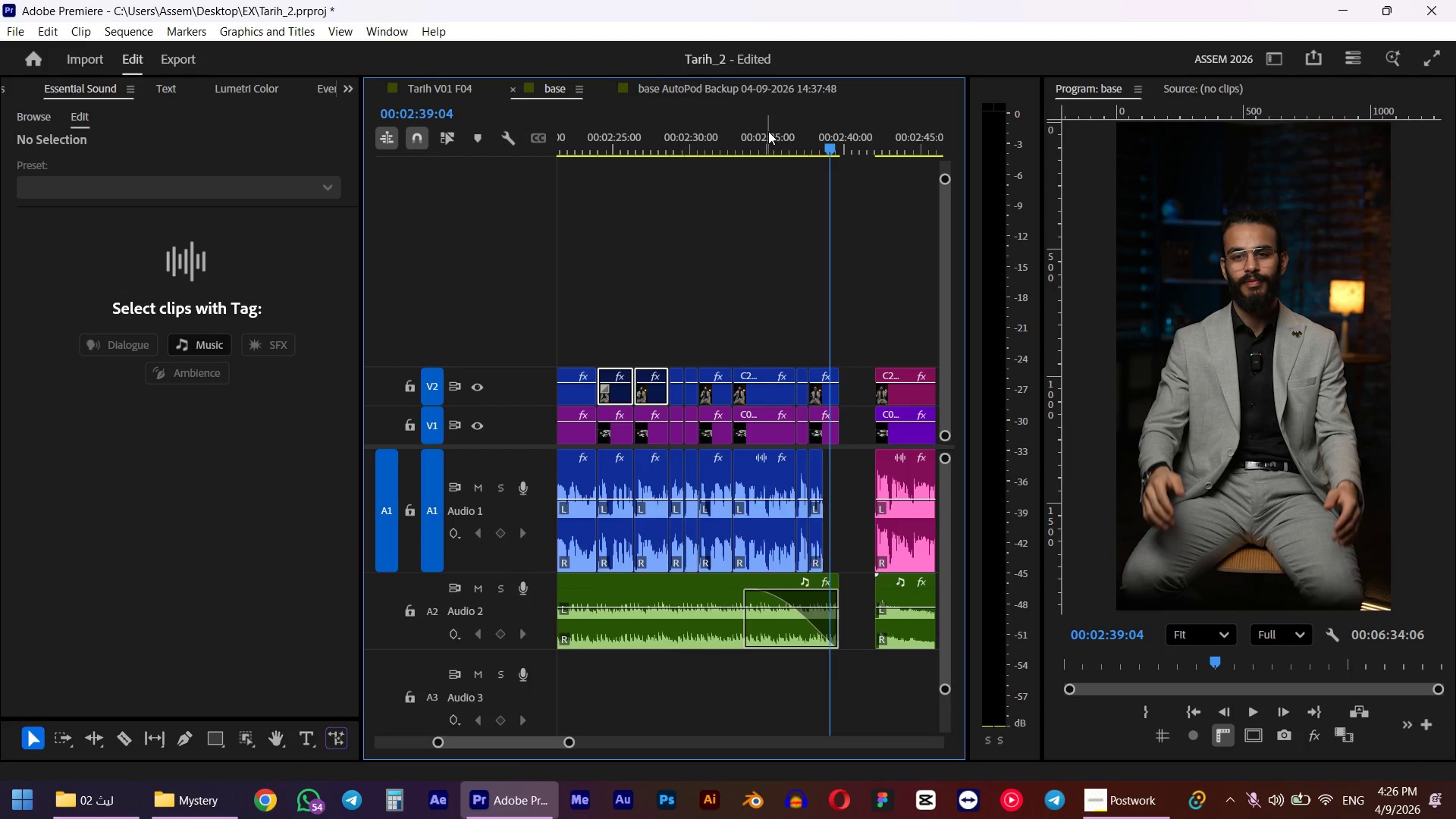 
key(Space)
 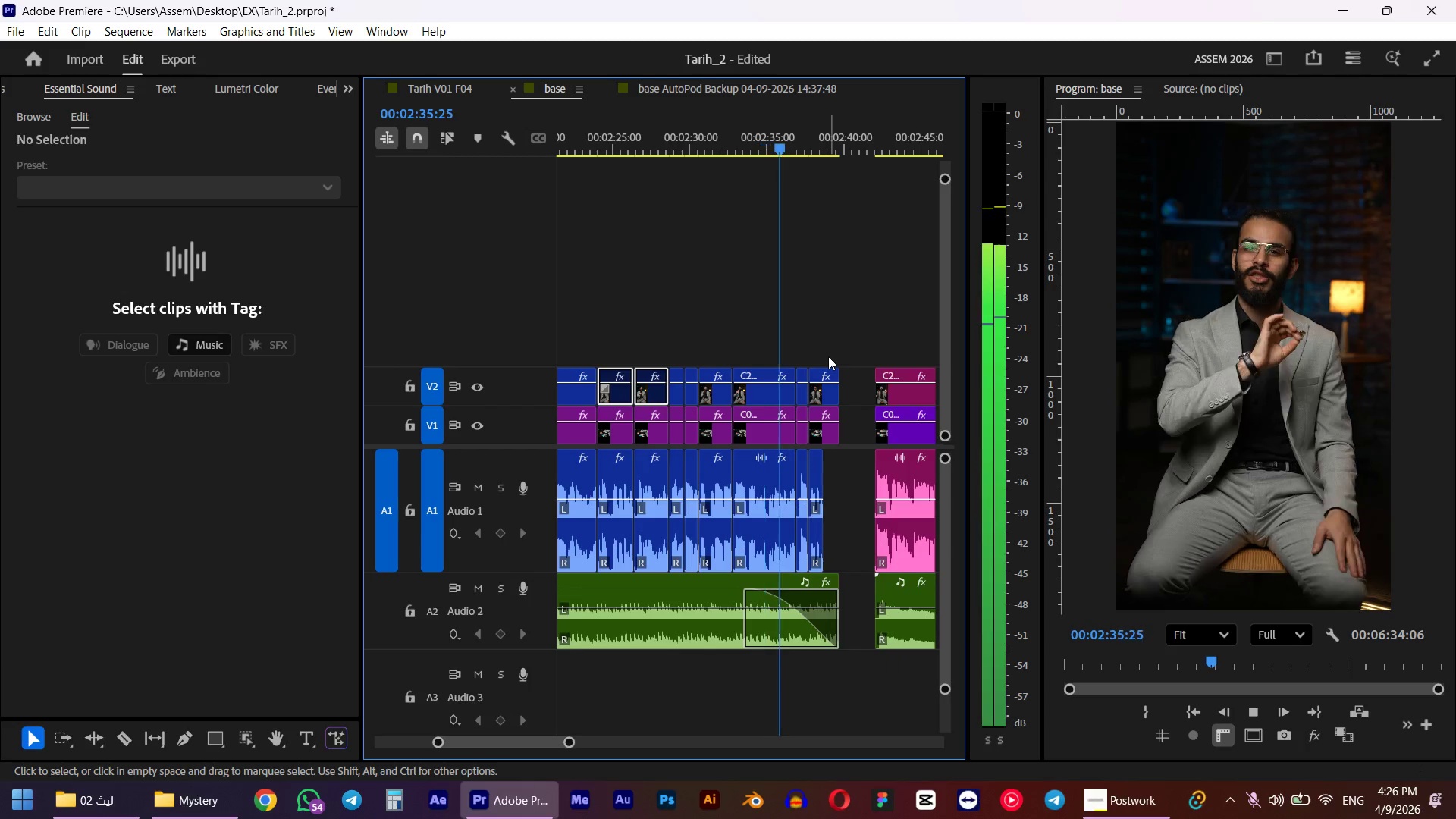 
wait(6.95)
 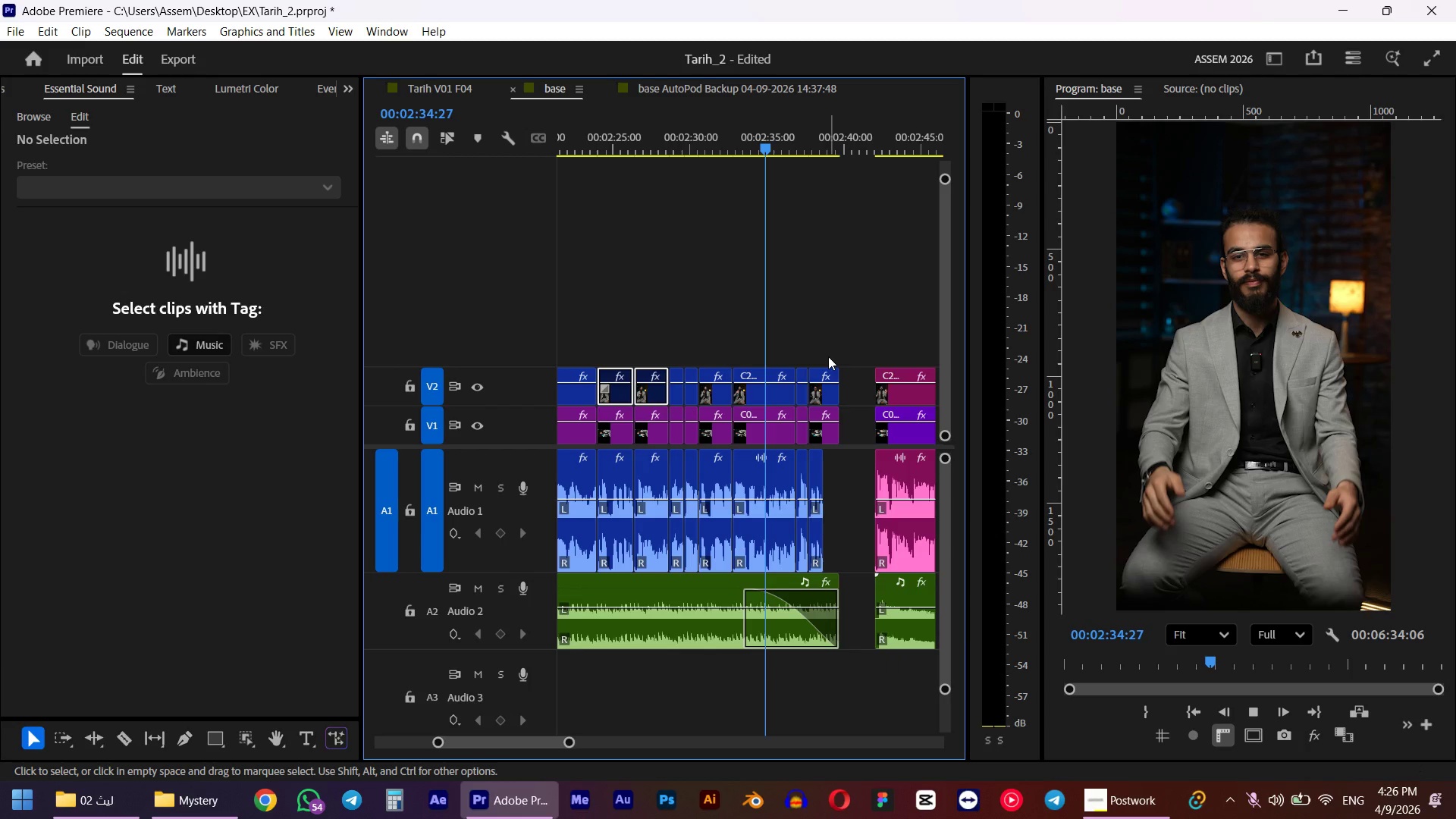 
scroll: coordinate [809, 388], scroll_direction: down, amount: 6.0
 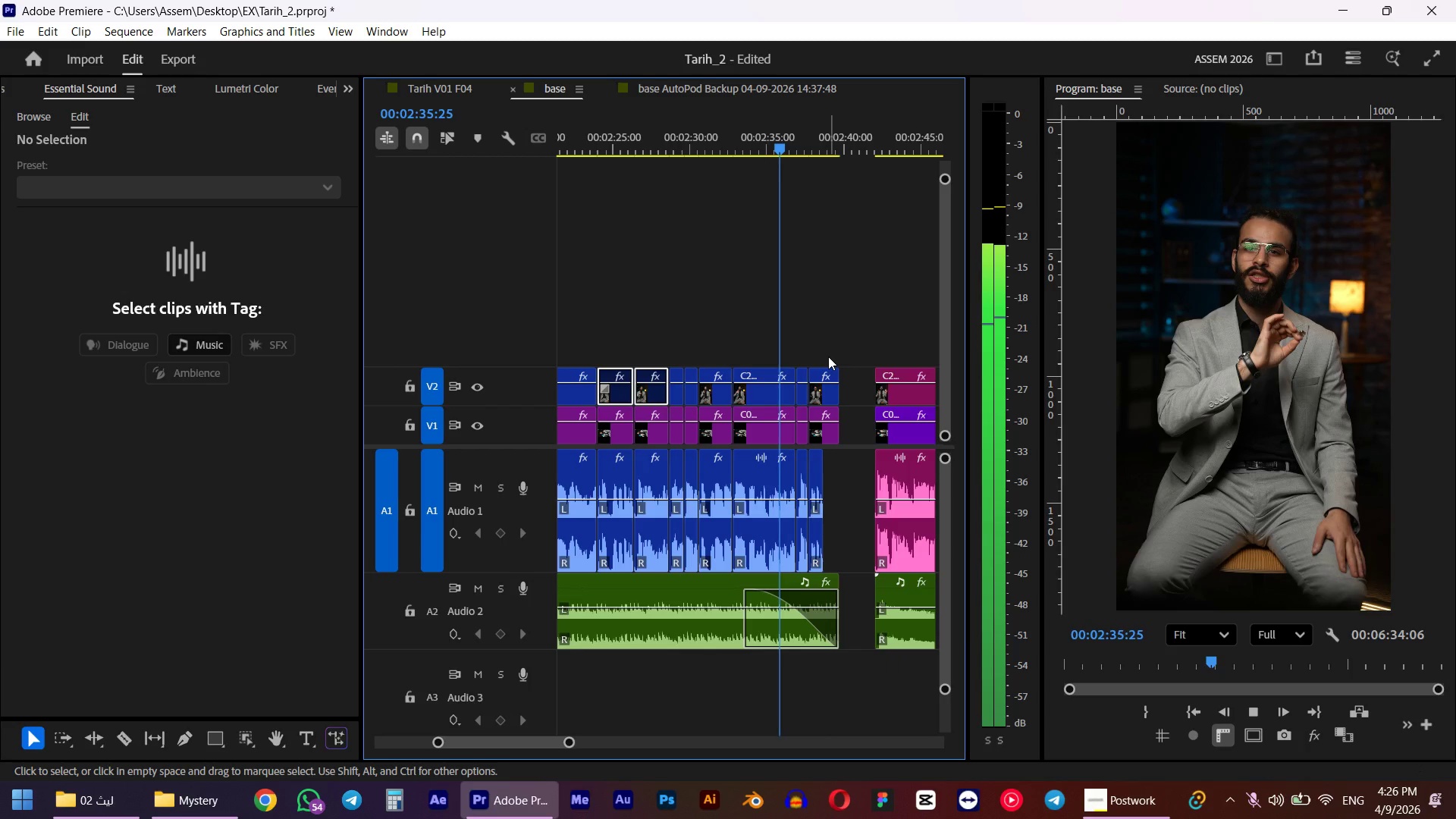 
left_click([783, 592])
 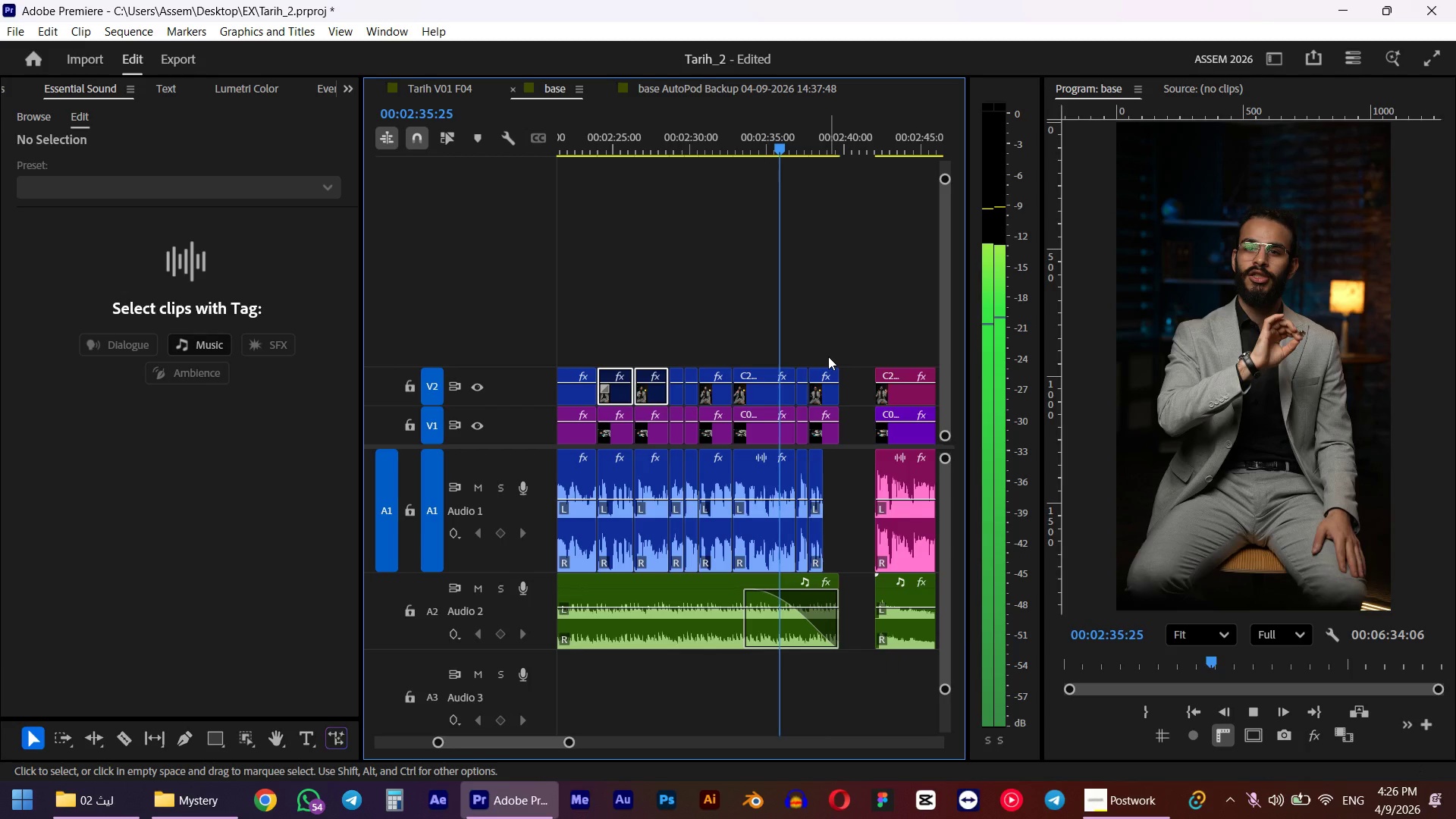 
hold_key(key=AltLeft, duration=1.03)
 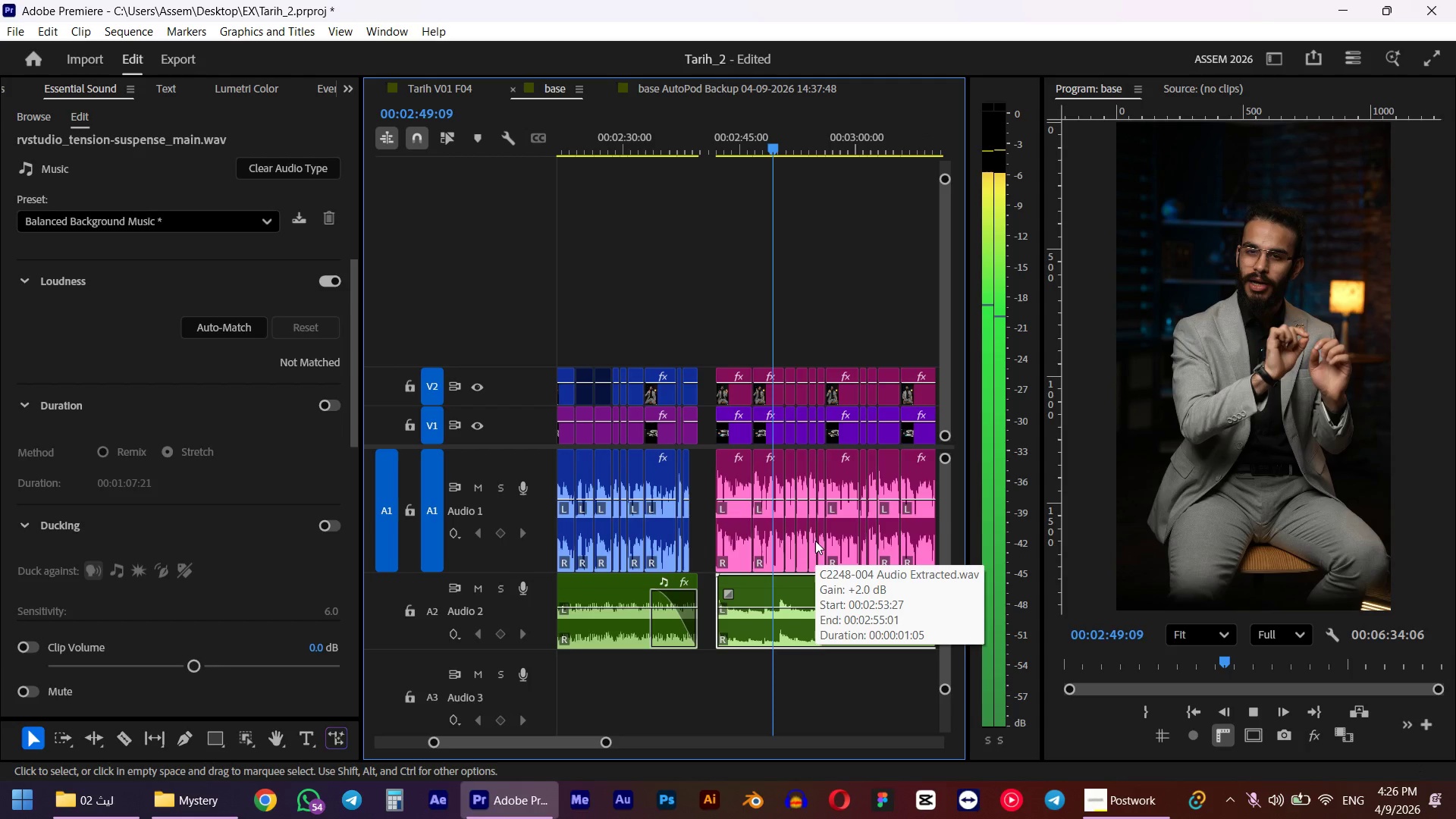 
scroll: coordinate [815, 541], scroll_direction: down, amount: 5.0
 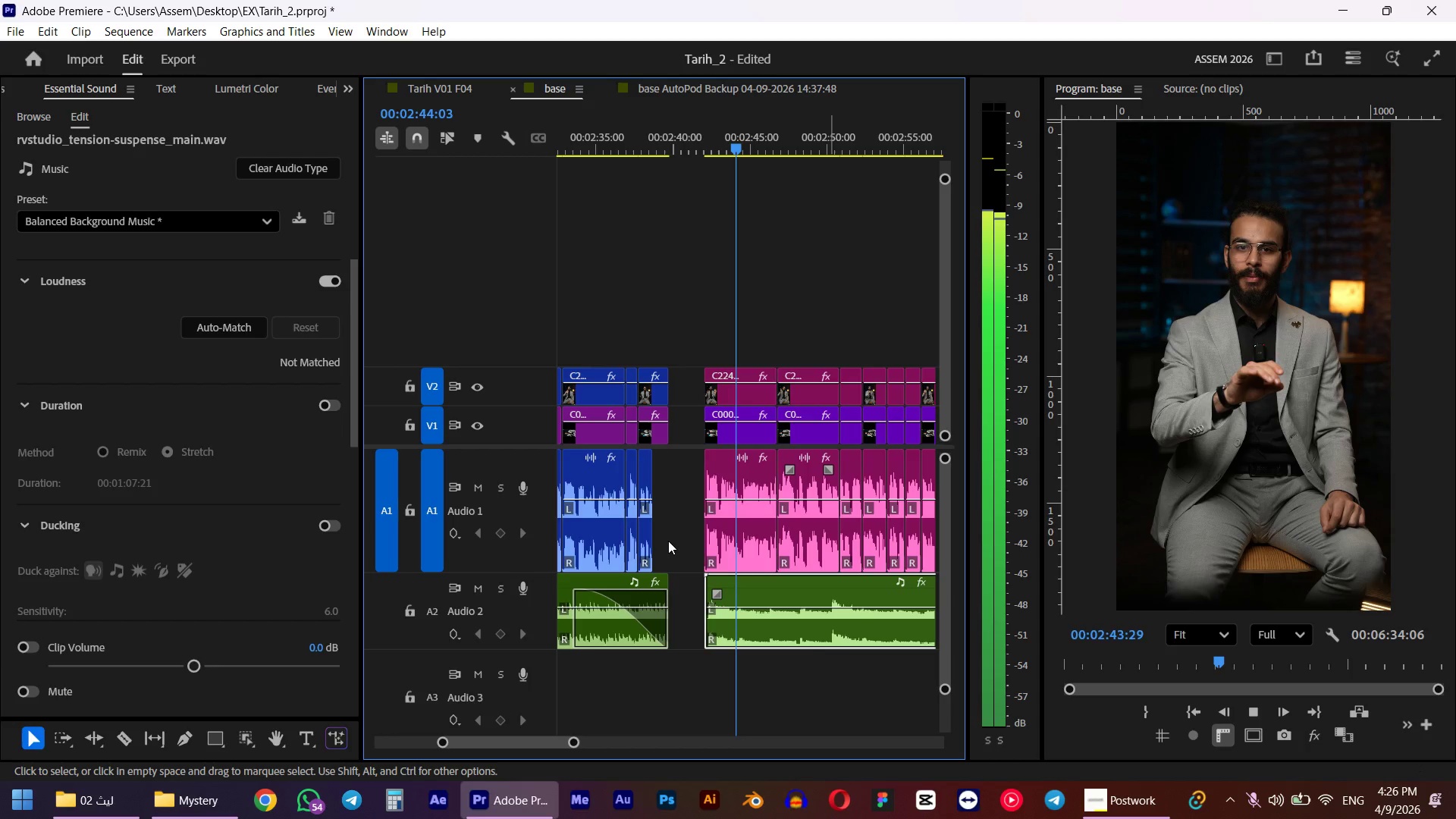 
wait(11.45)
 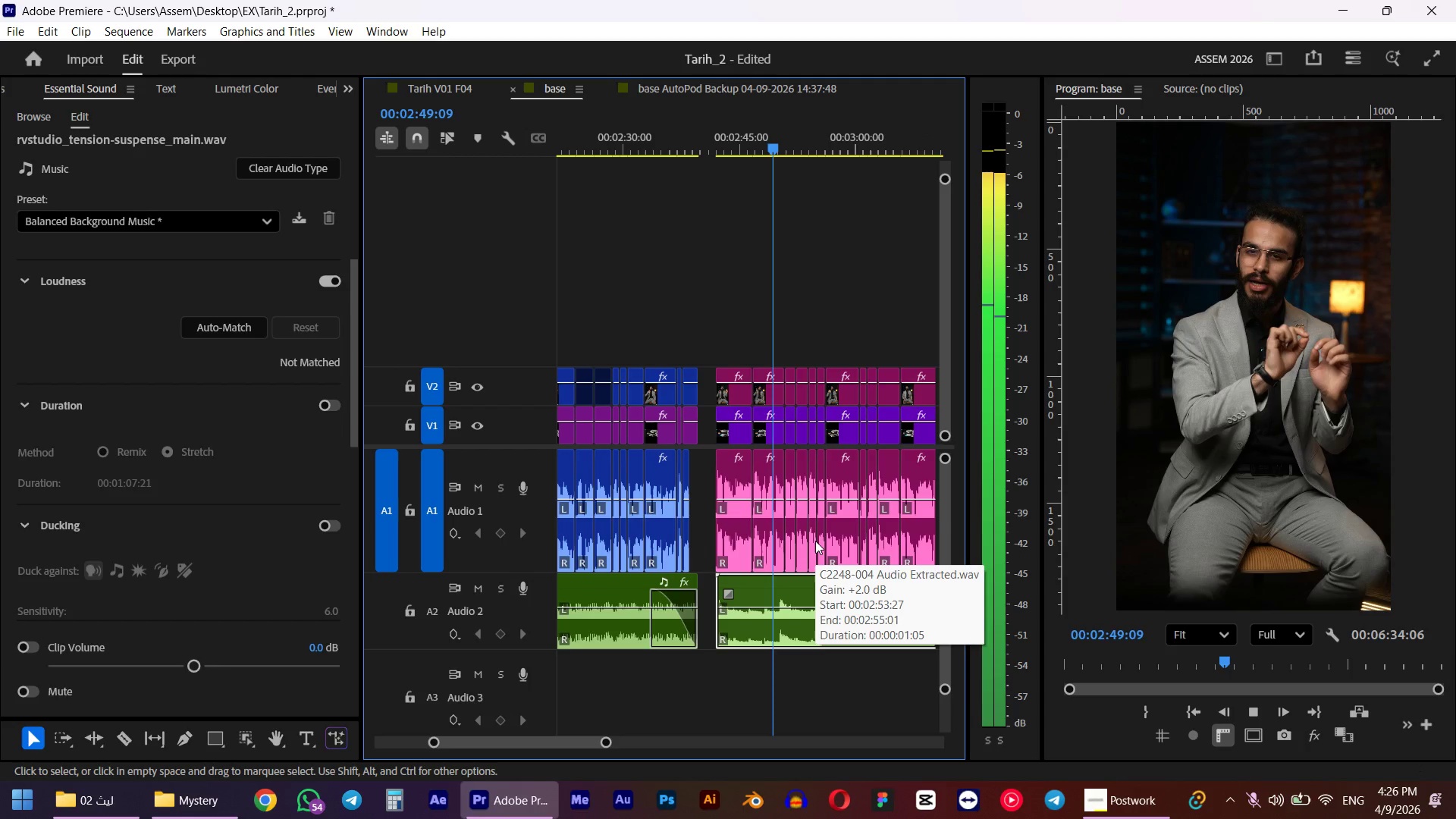 
key(Space)
 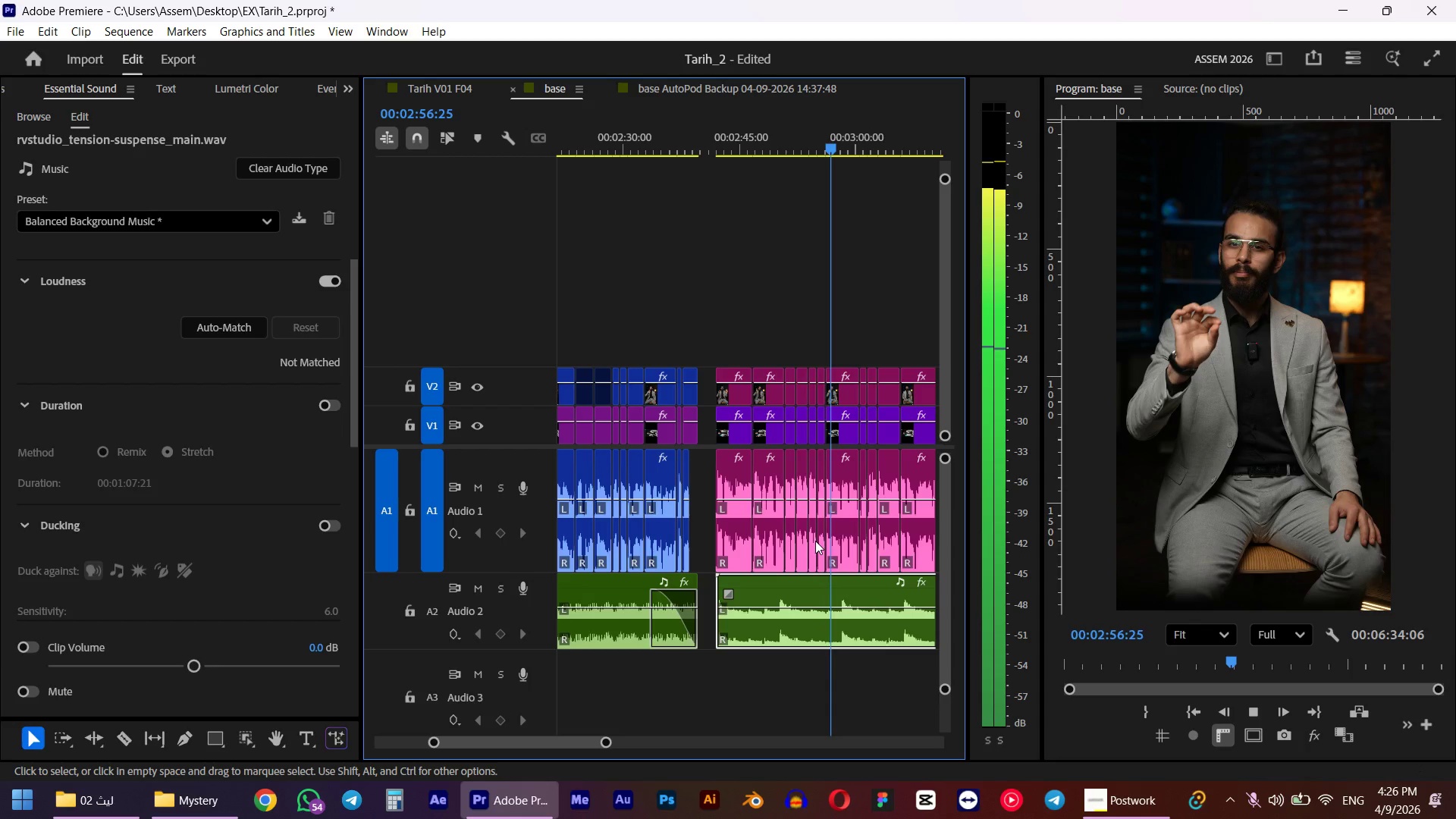 
hold_key(key=AltLeft, duration=0.59)
scroll: coordinate [799, 465], scroll_direction: up, amount: 6.0
 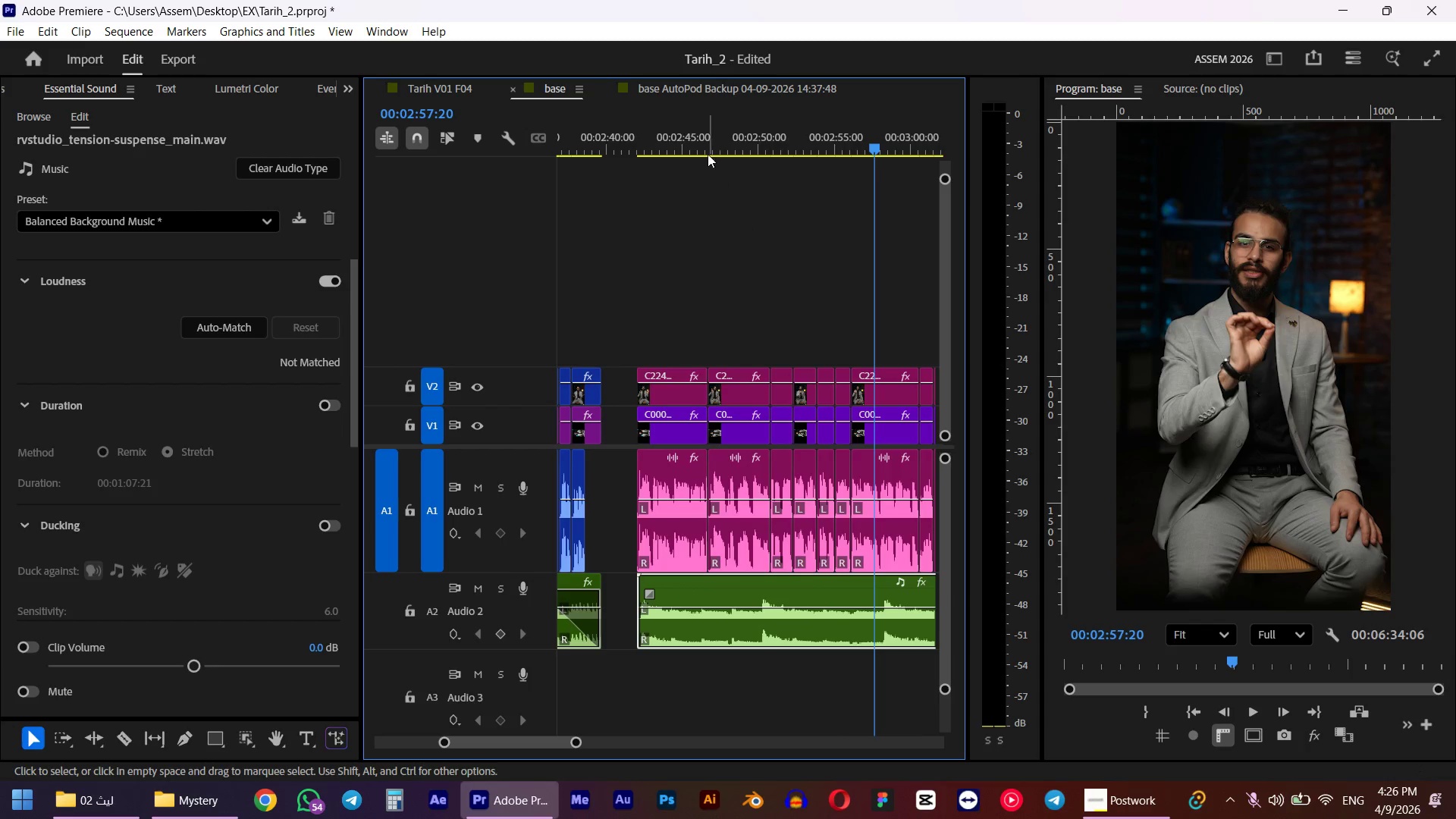 
left_click([713, 137])
 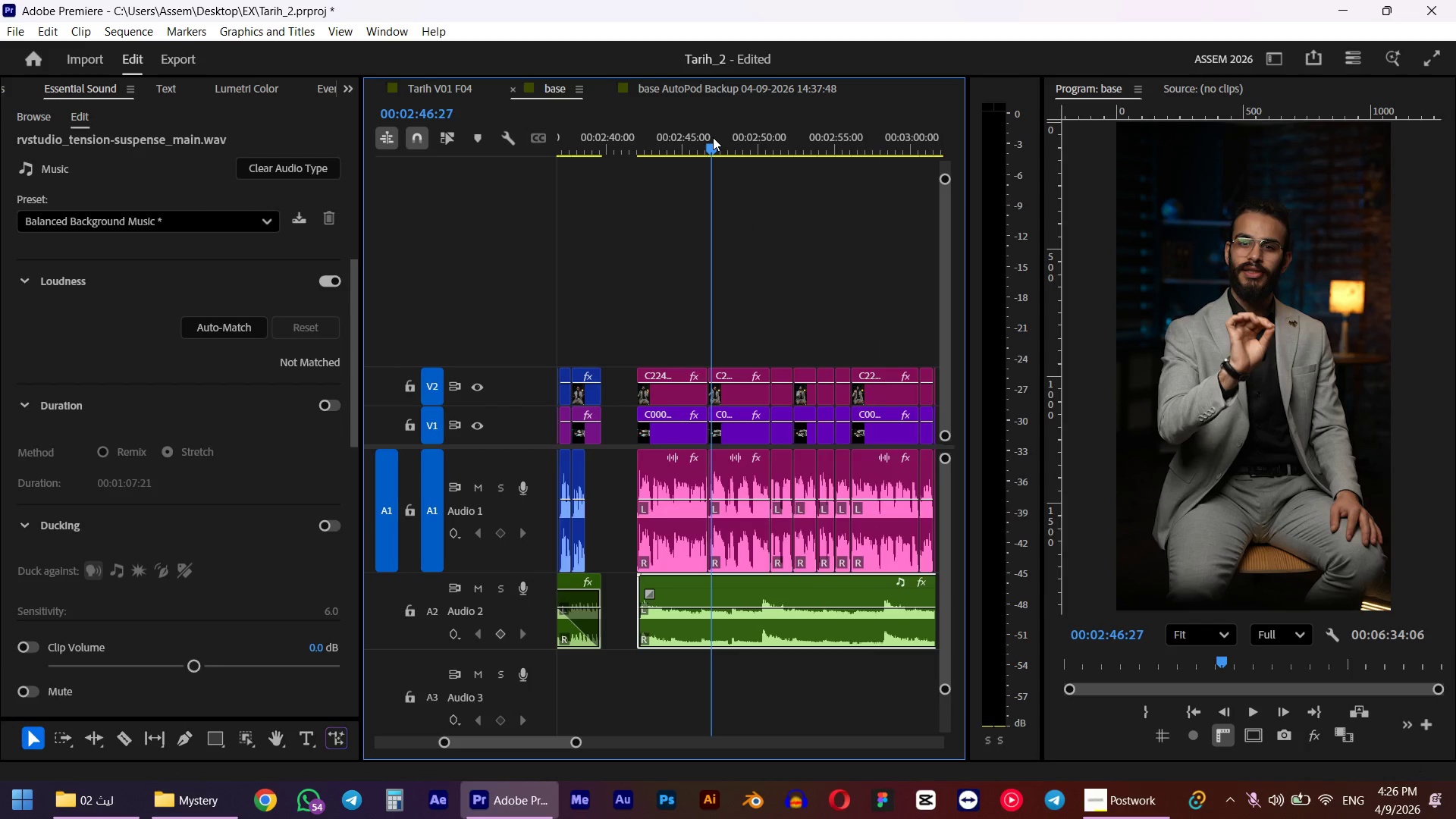 
key(Space)
 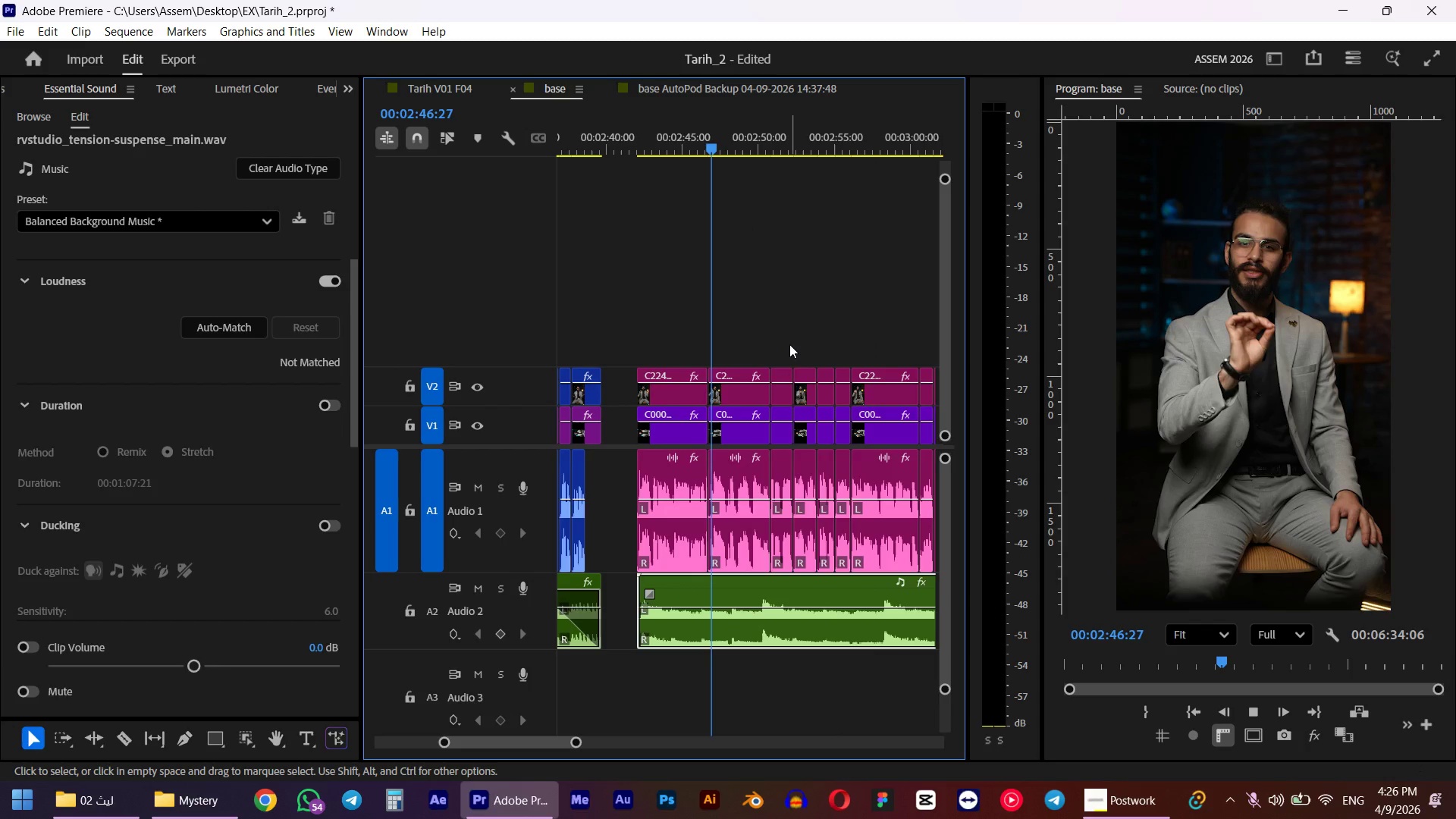 
left_click_drag(start_coordinate=[789, 346], to_coordinate=[846, 388])
 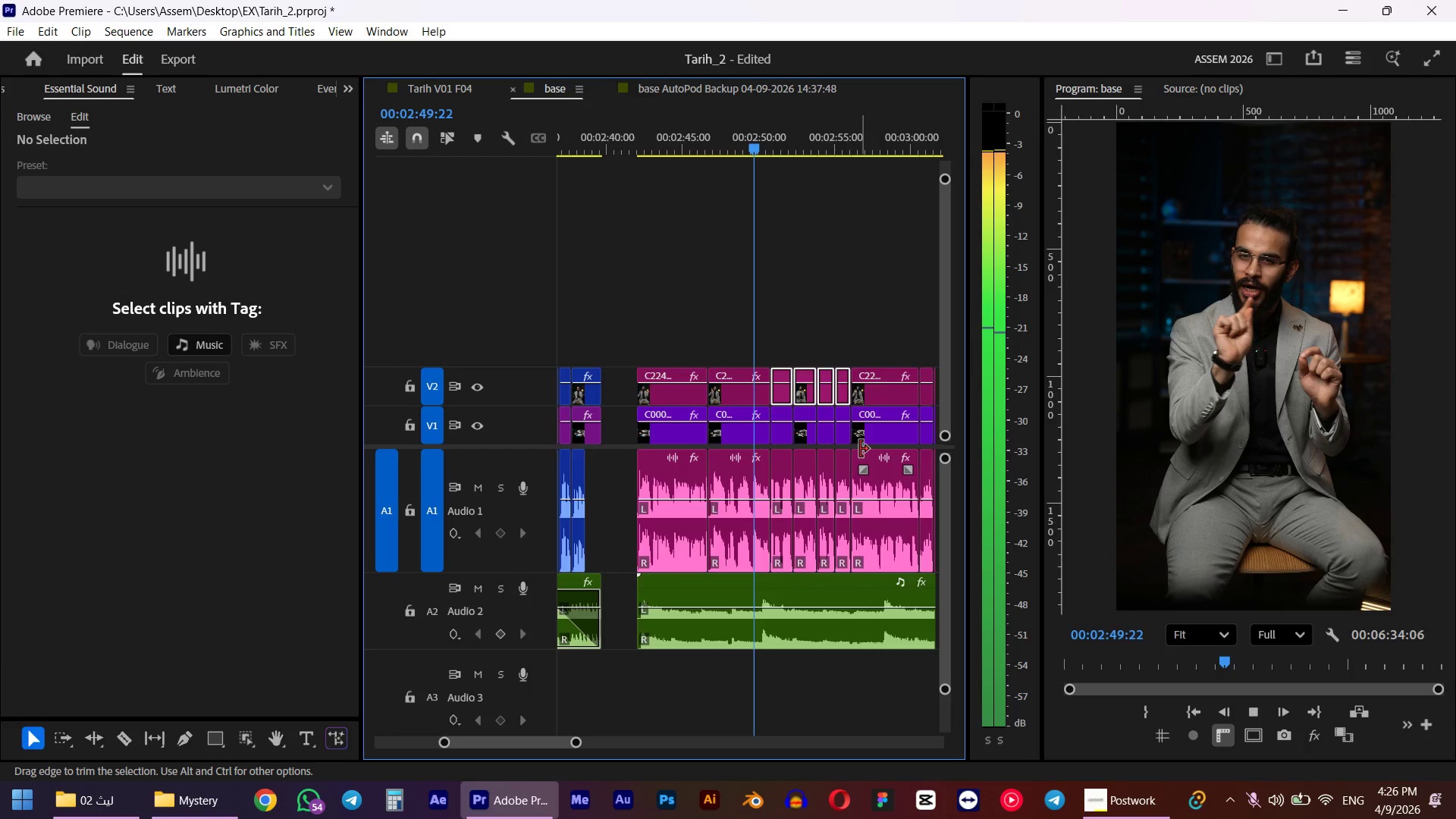 
key(Space)
 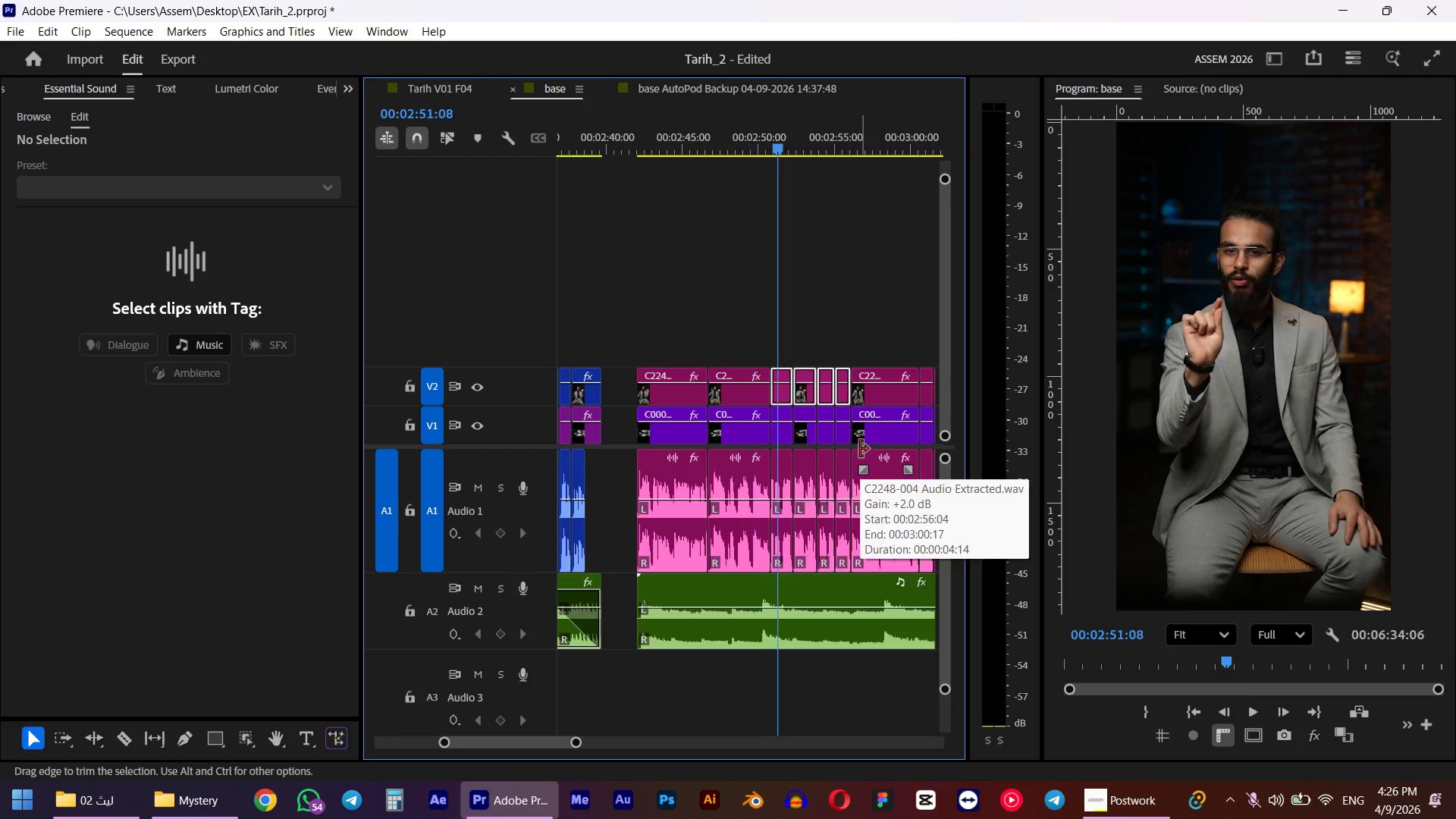 
key(Shift+E)
 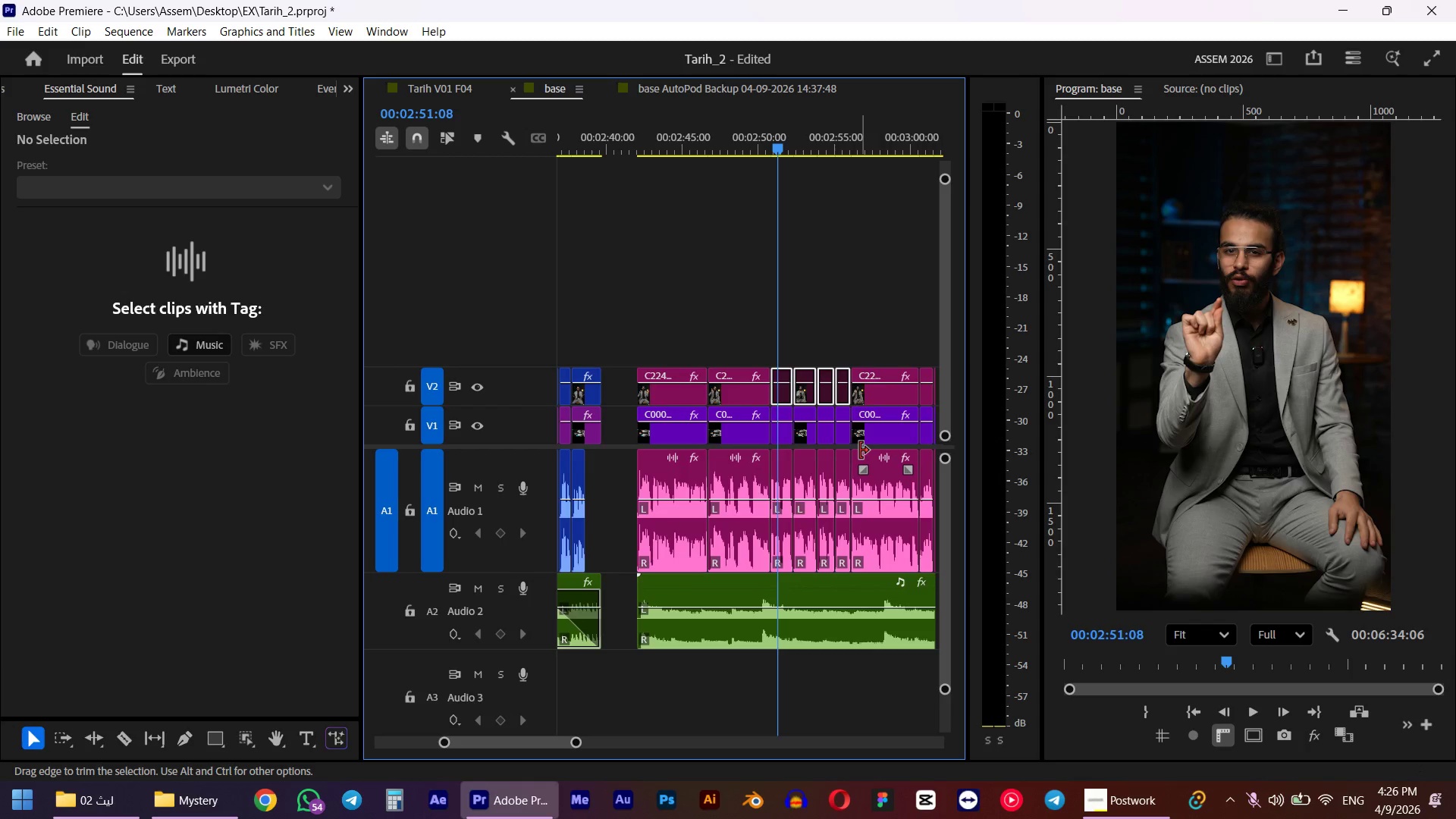 
key(Space)
 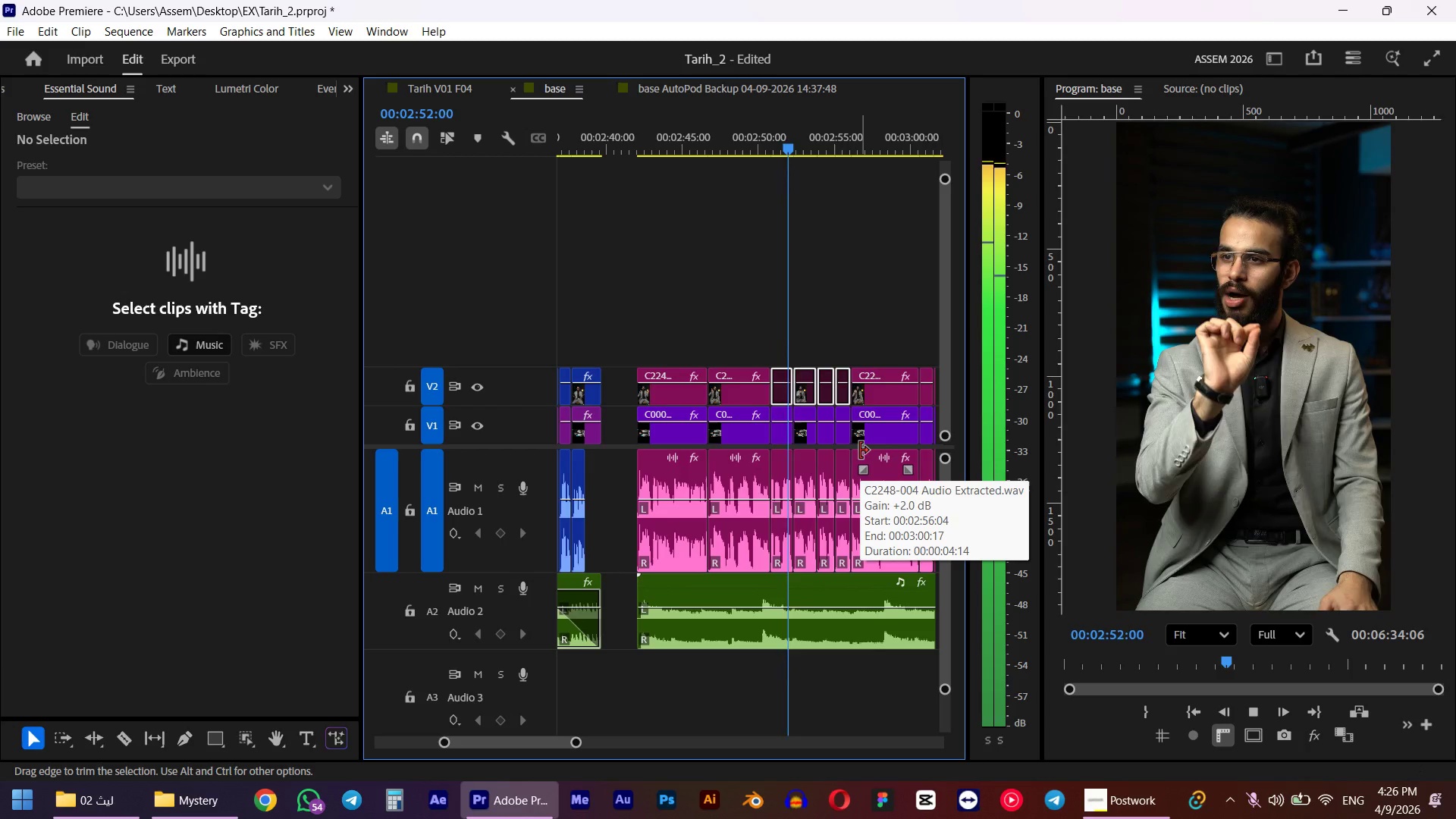 
scroll: coordinate [860, 450], scroll_direction: down, amount: 1.0
 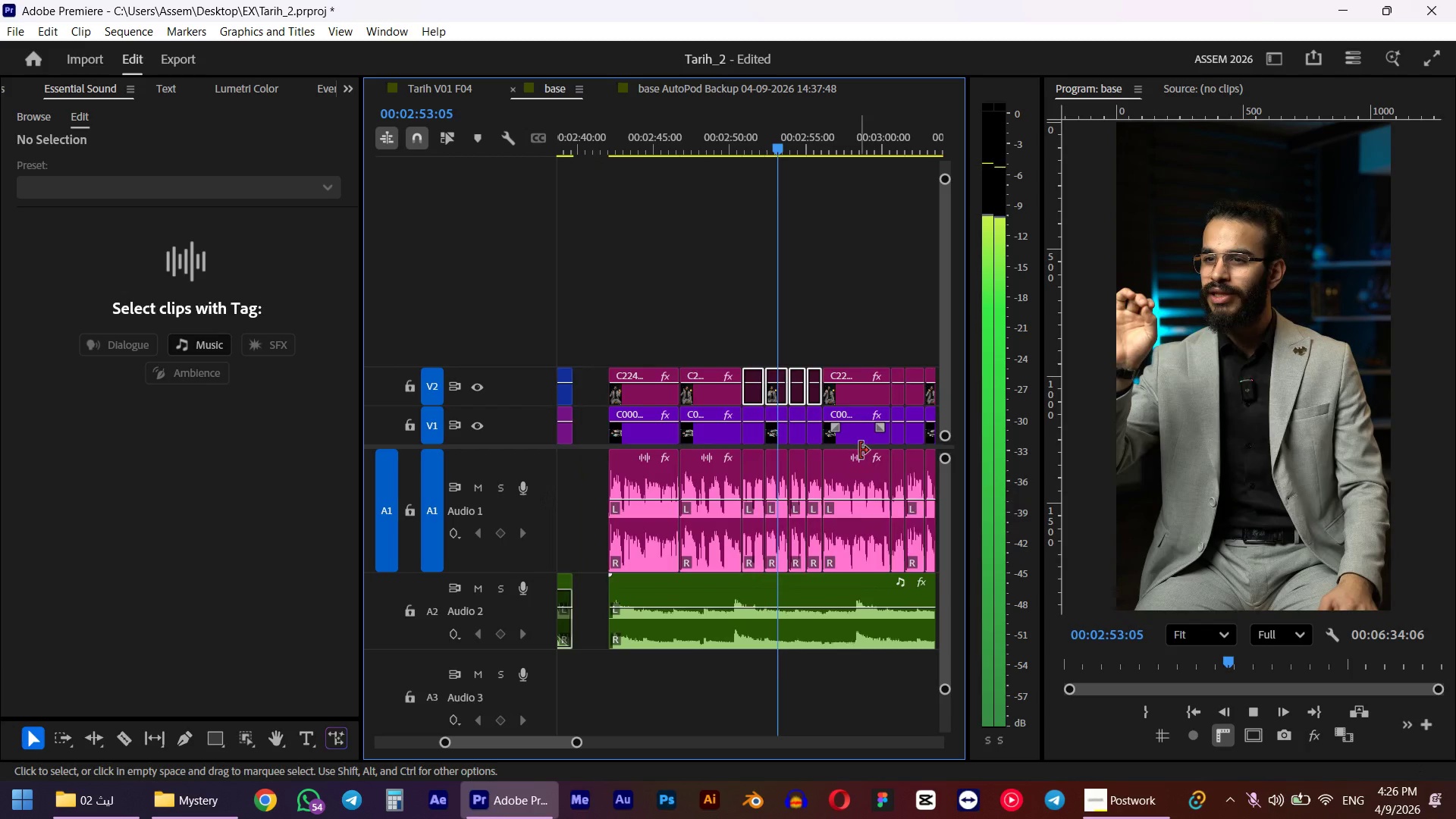 
left_click([855, 390])
 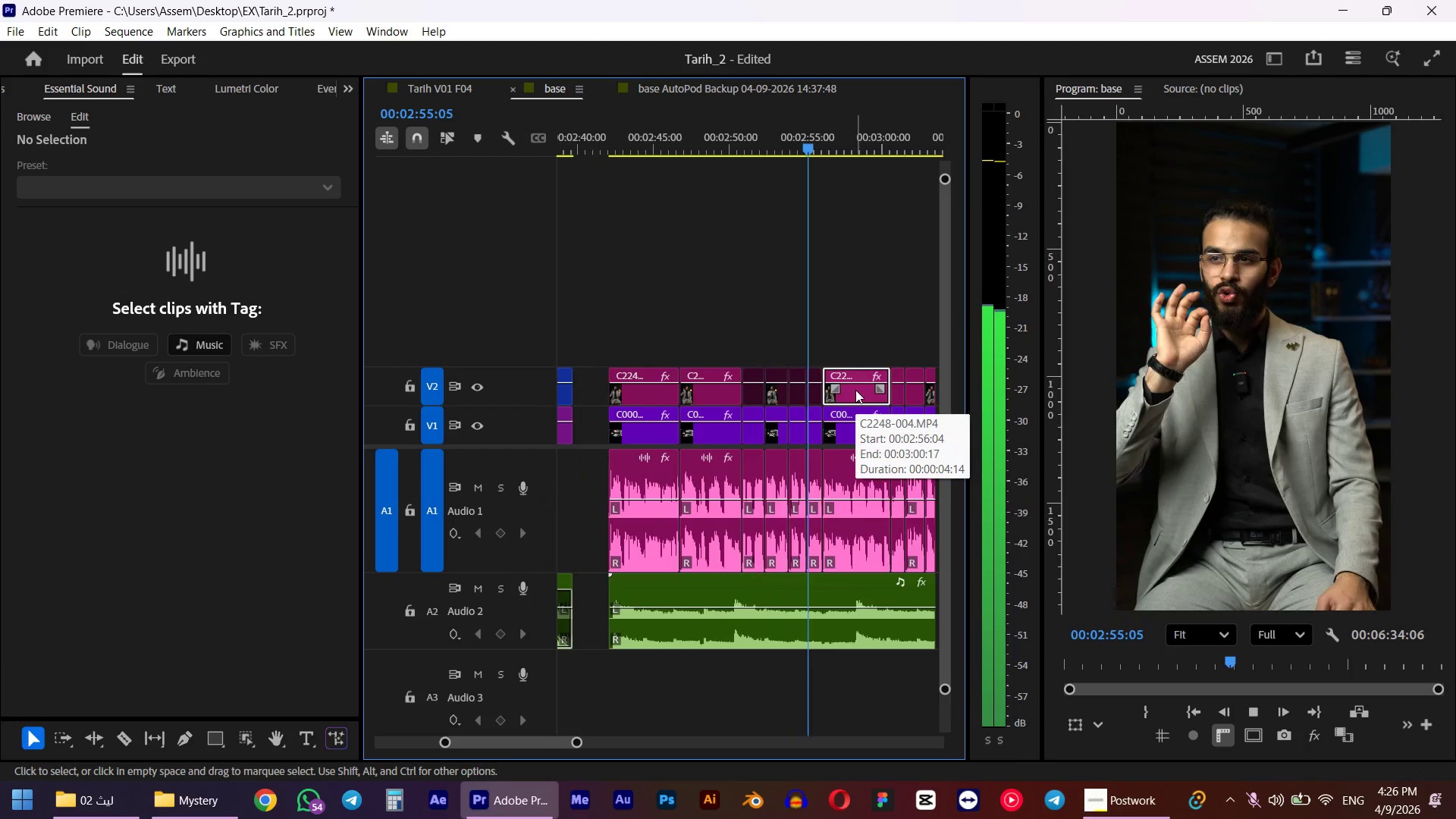 
scroll: coordinate [851, 396], scroll_direction: down, amount: 4.0
 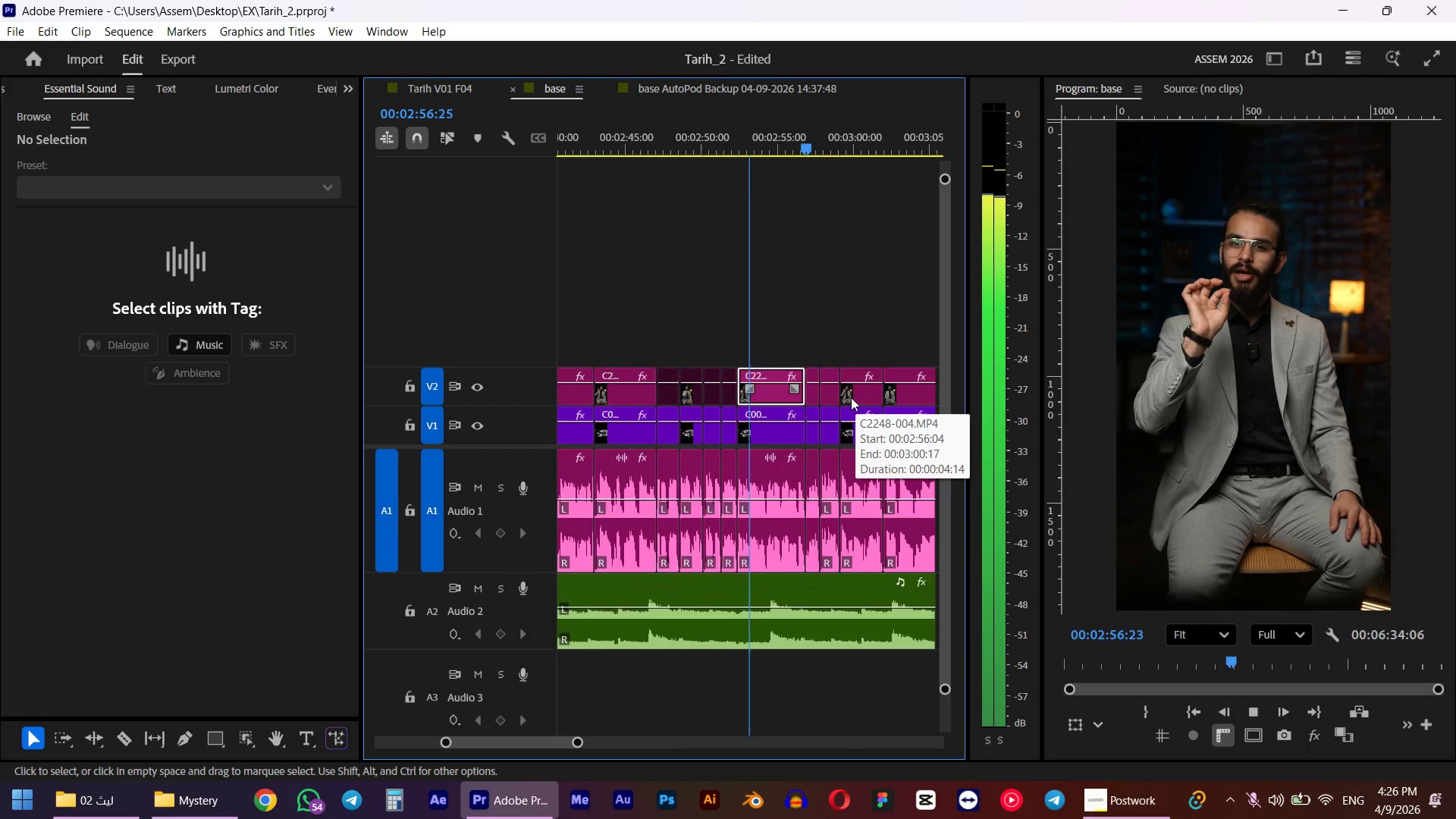 
left_click([788, 400])
 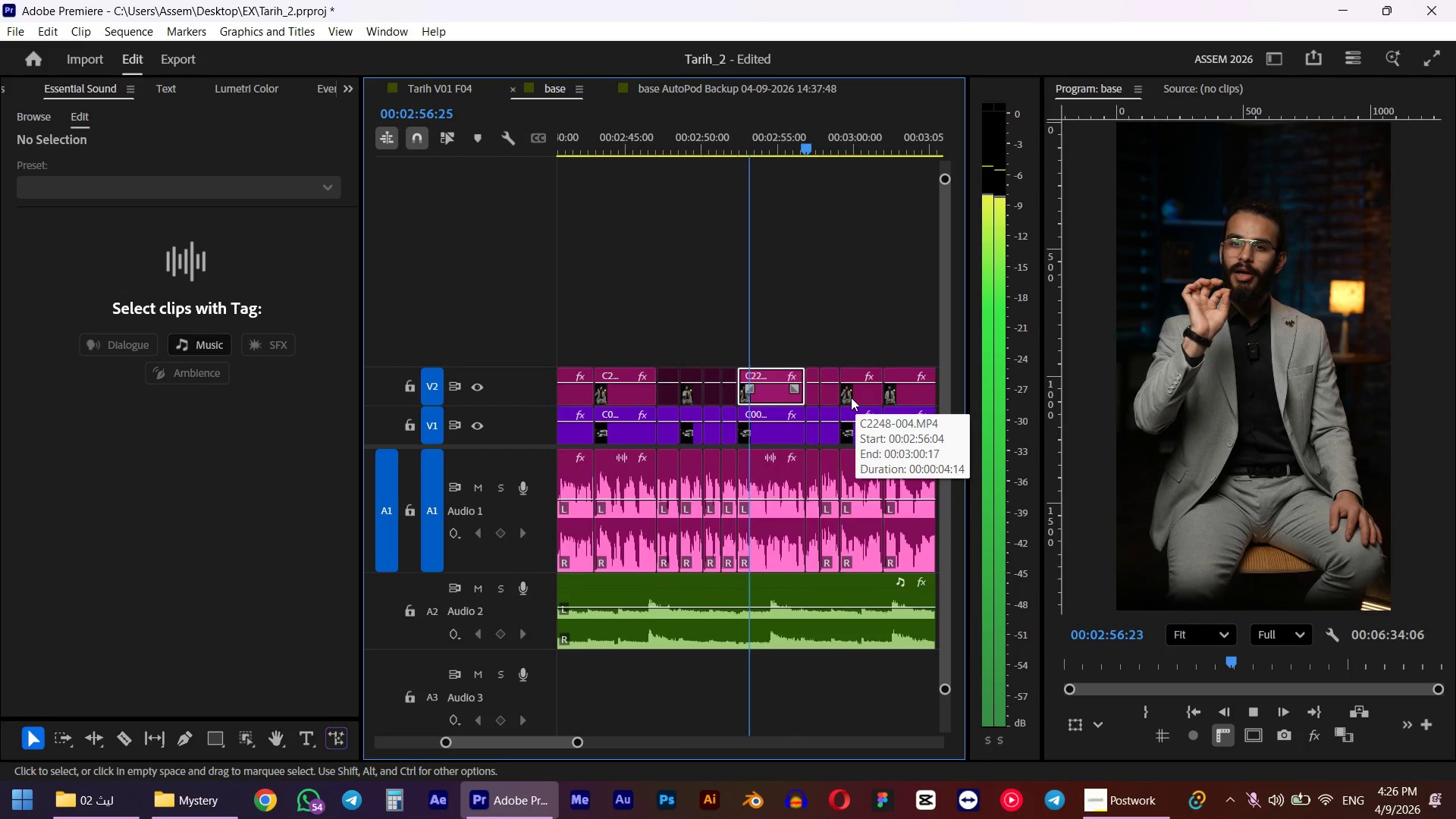 
hold_key(key=ShiftLeft, duration=1.23)
left_click([800, 400])
 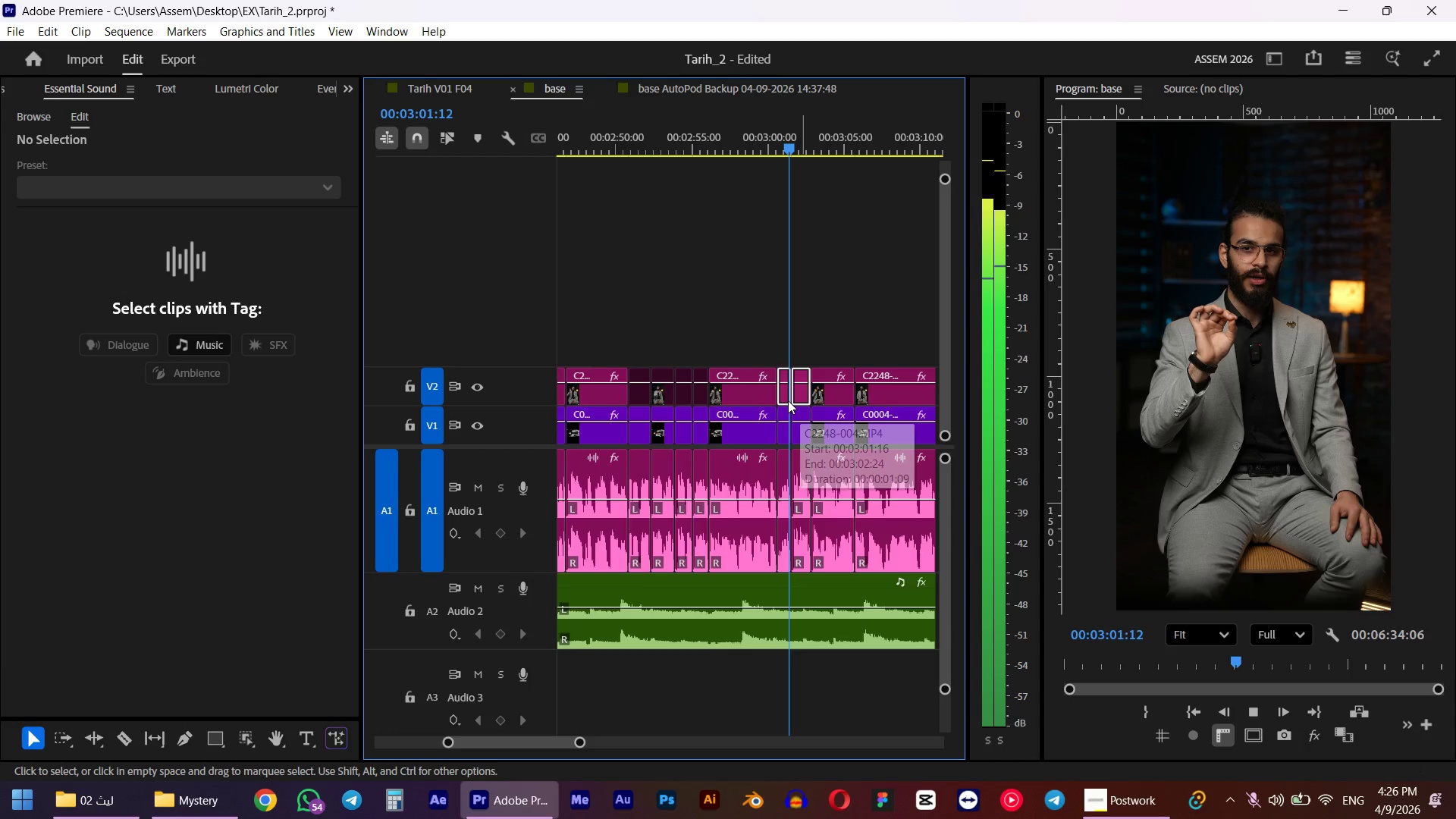 
key(Space)
 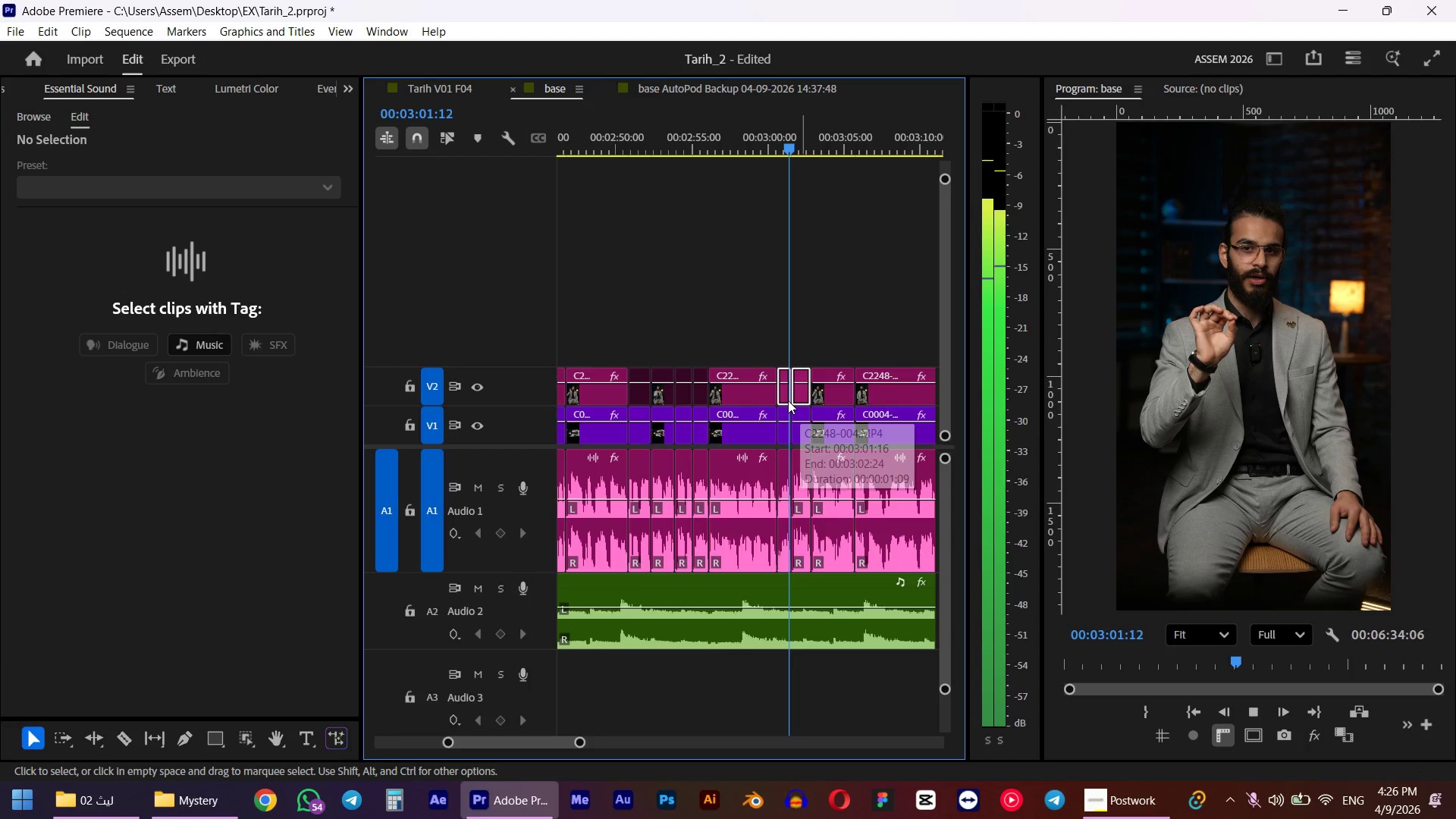 
left_click([784, 396])
 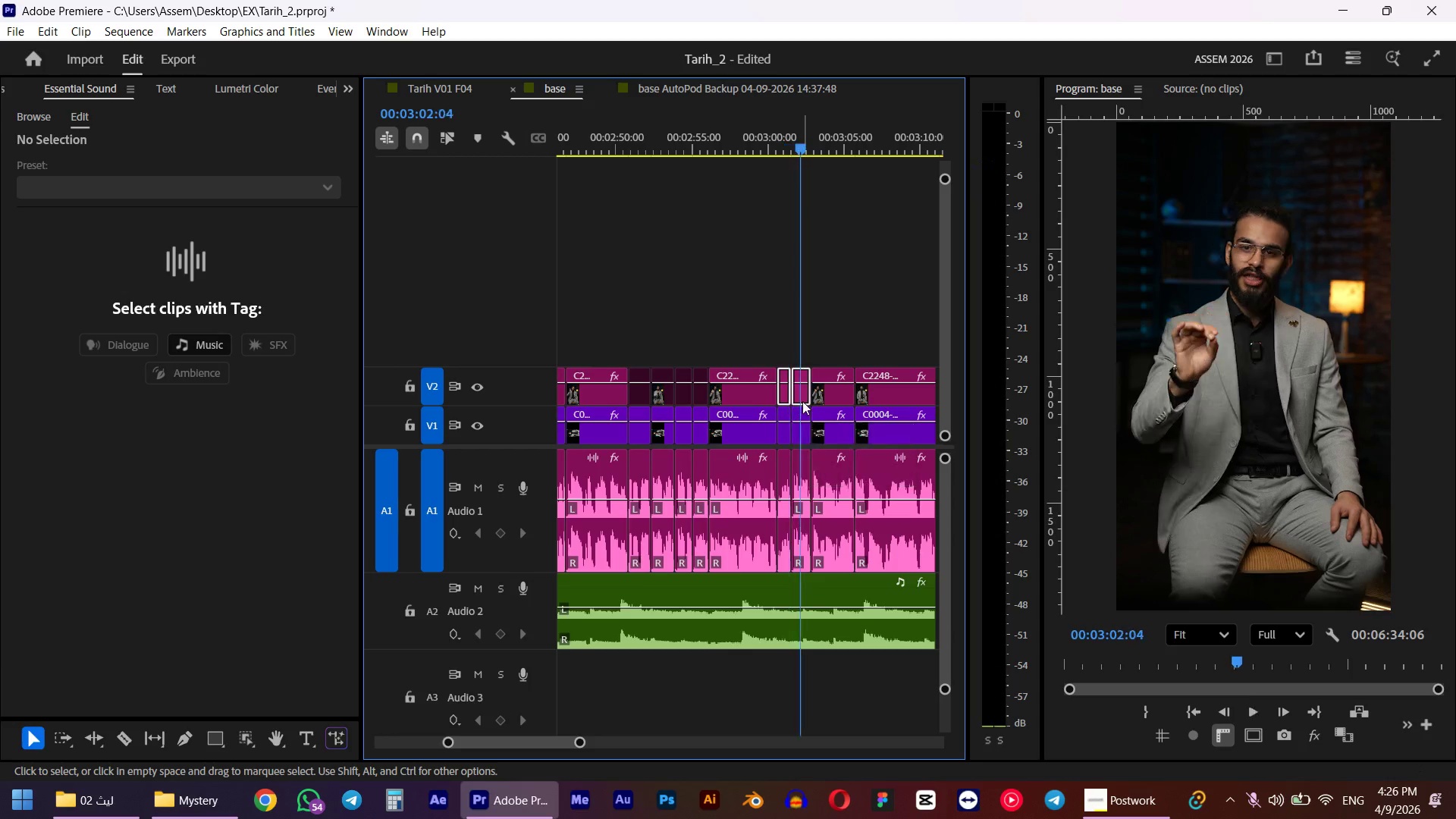 
left_click([822, 334])
 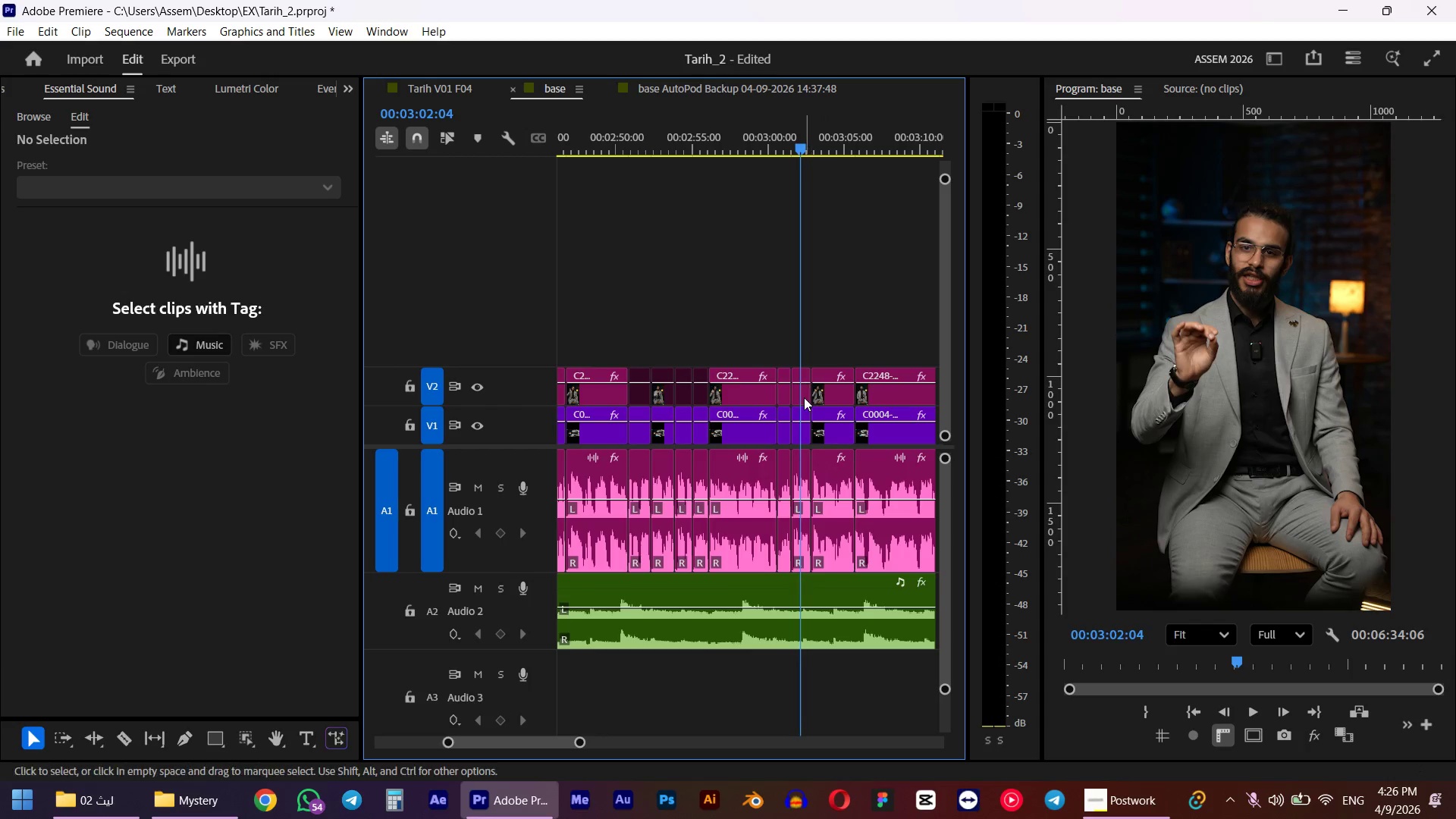 
left_click([803, 397])
 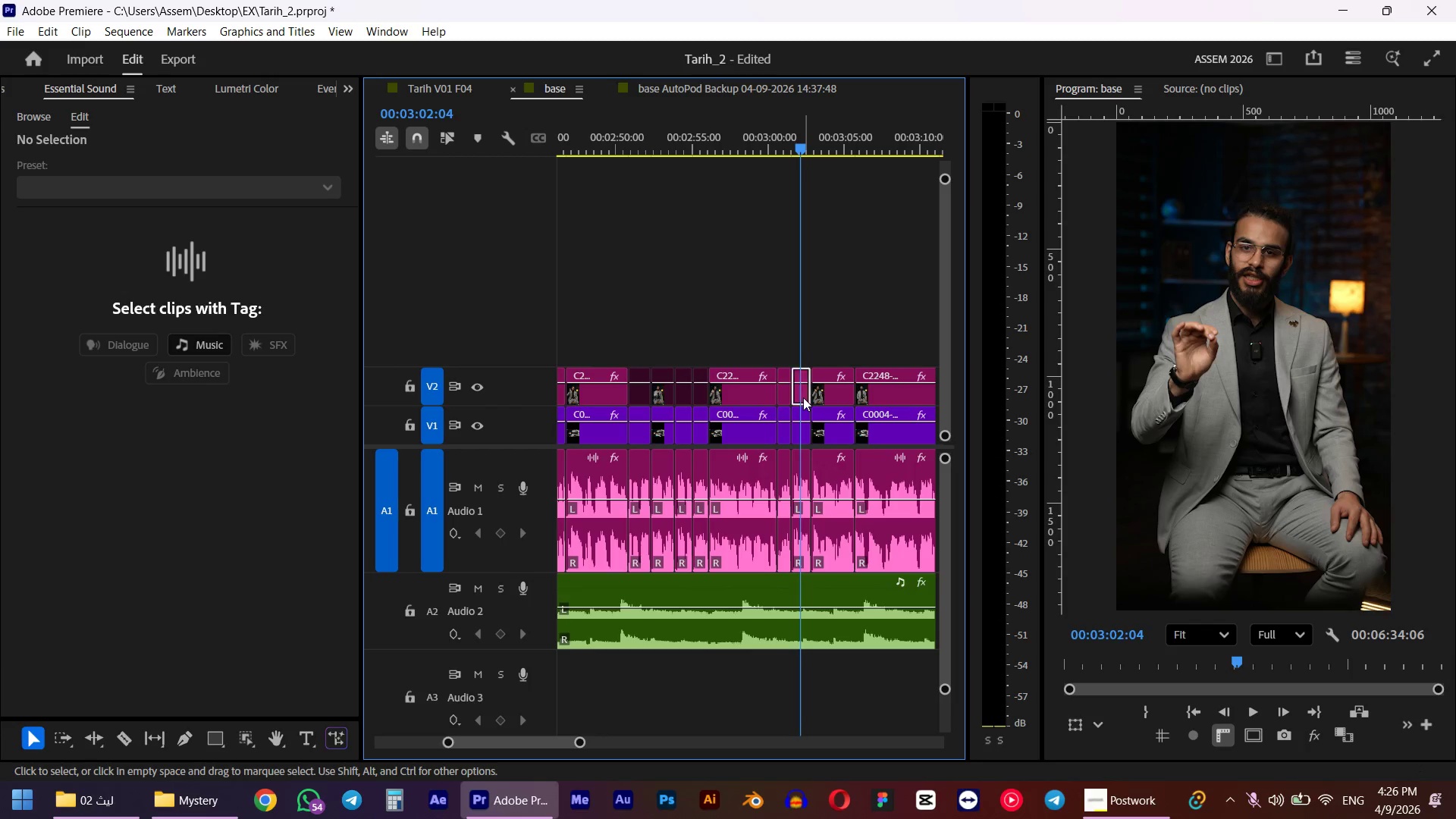 
hold_key(key=ShiftLeft, duration=0.62)
left_click([818, 400])
 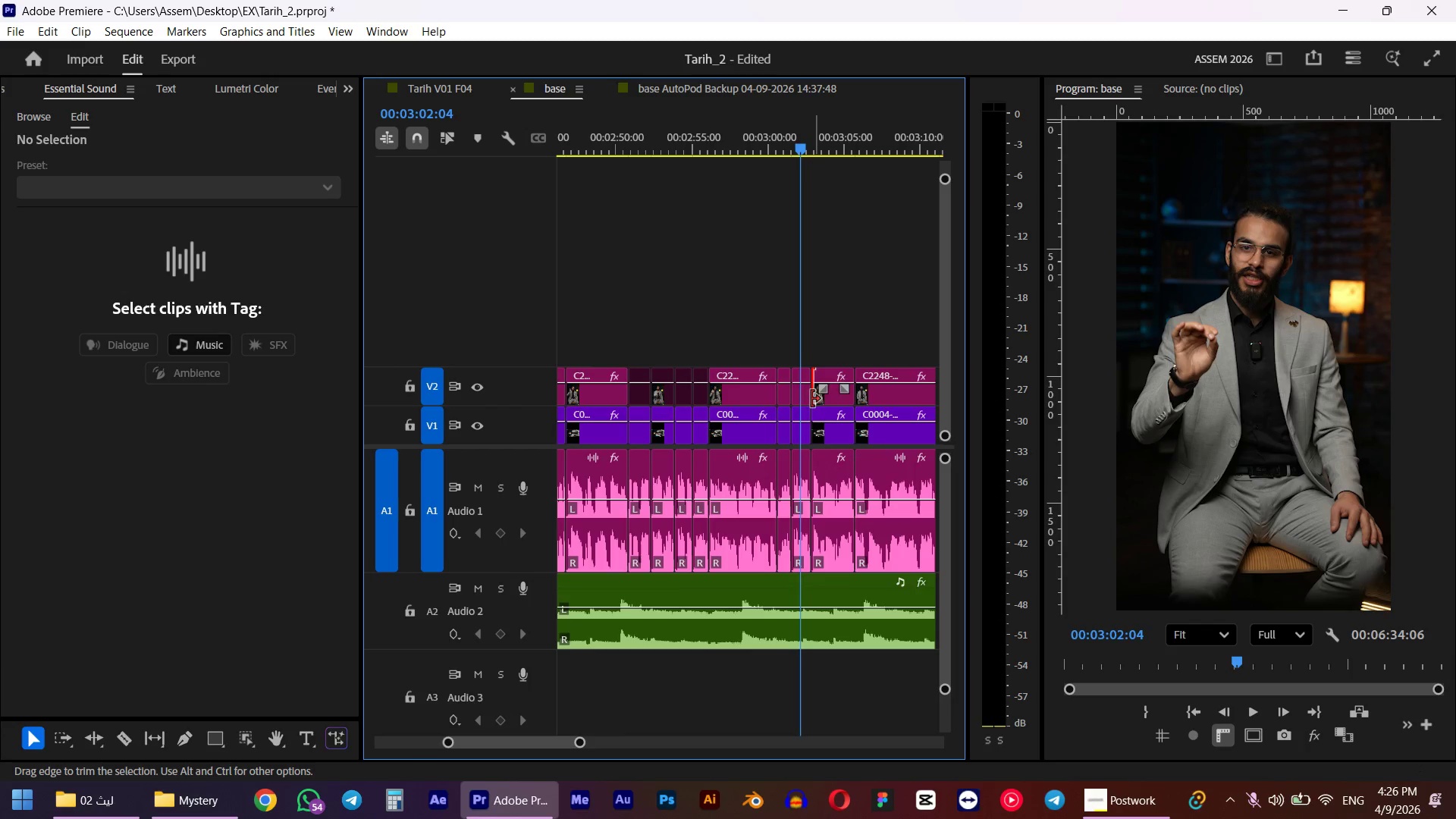 
left_click([807, 398])
 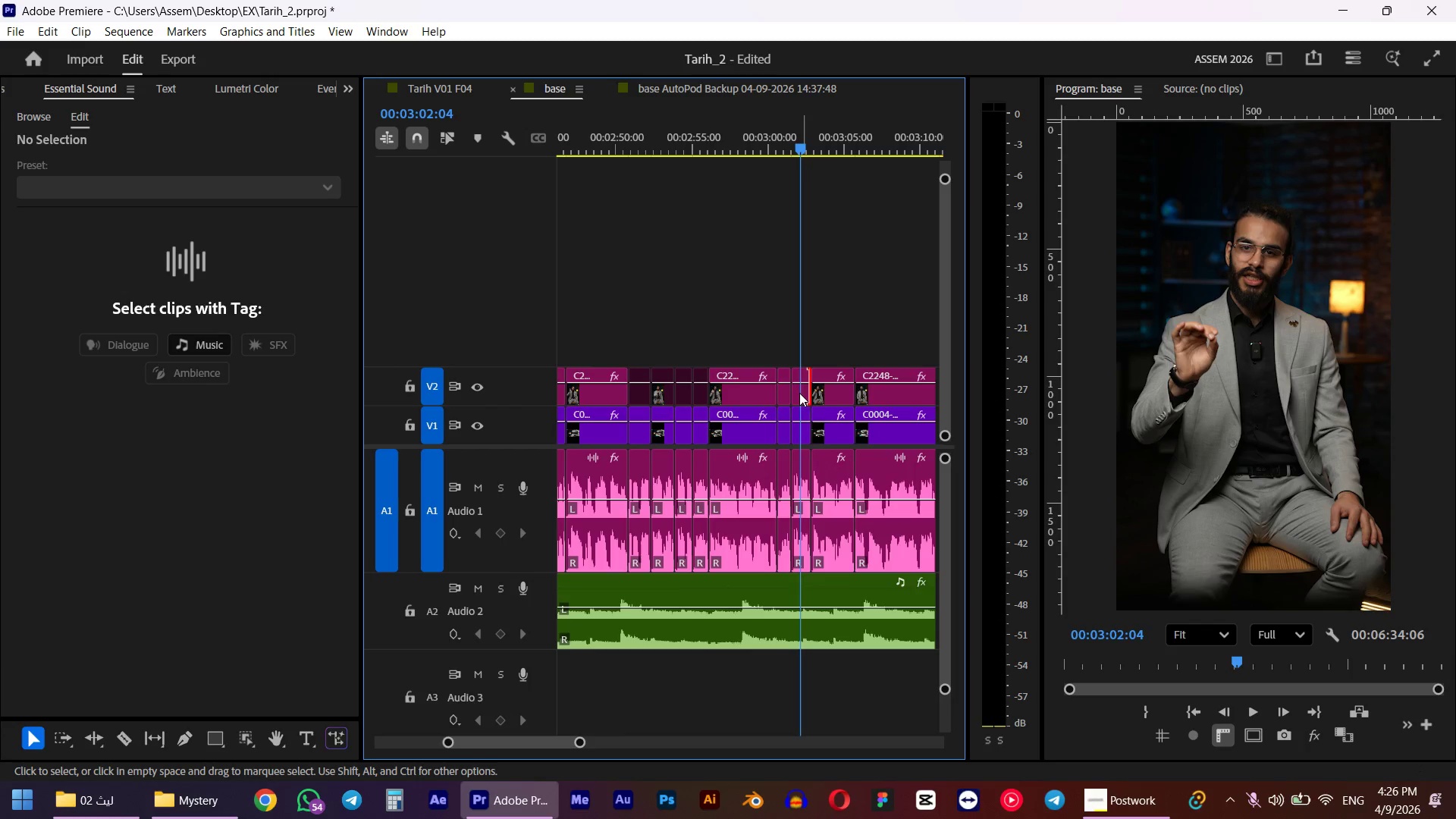 
left_click([798, 393])
 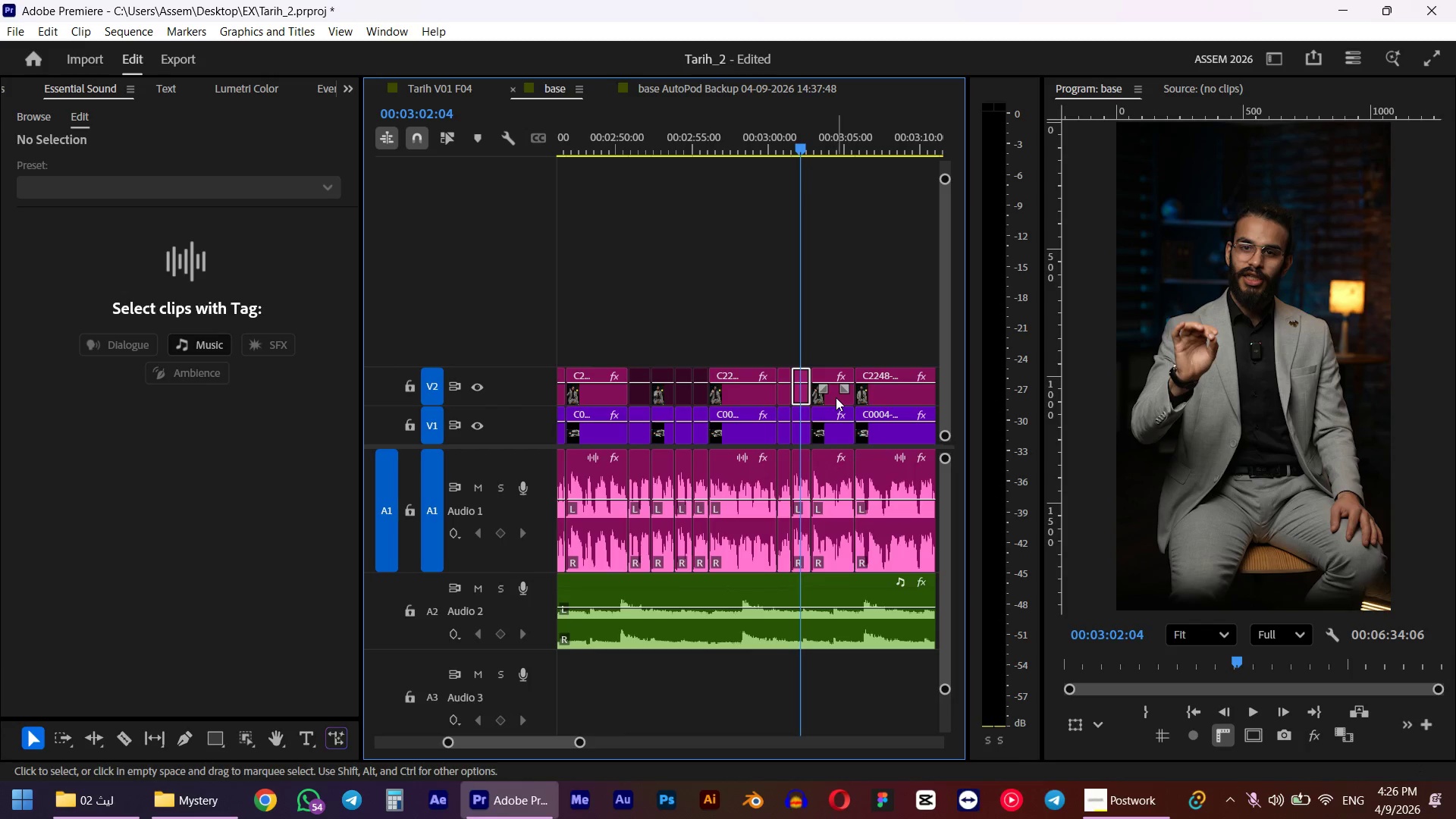 
left_click([836, 397])
 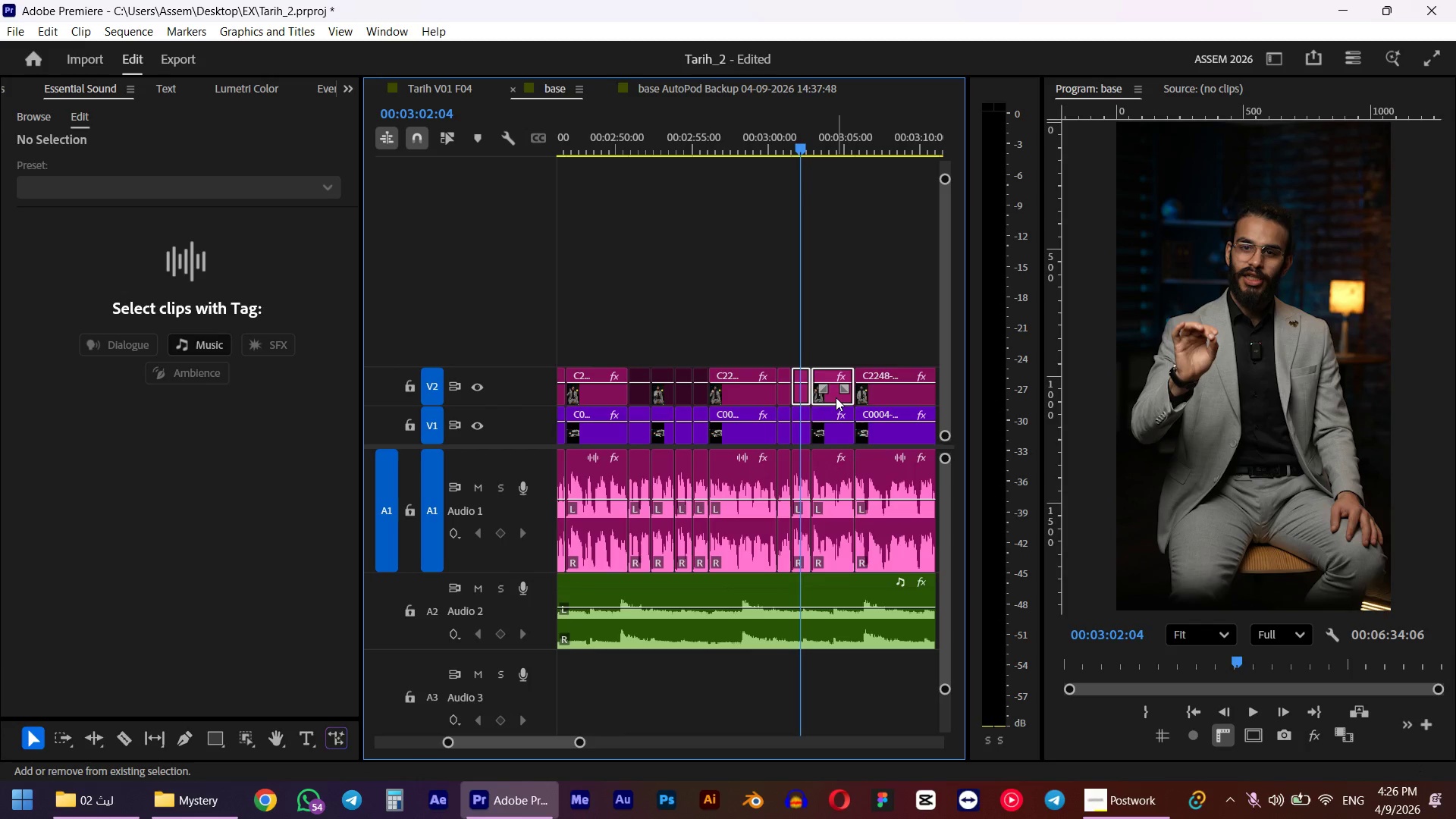 
key(Shift+E)
 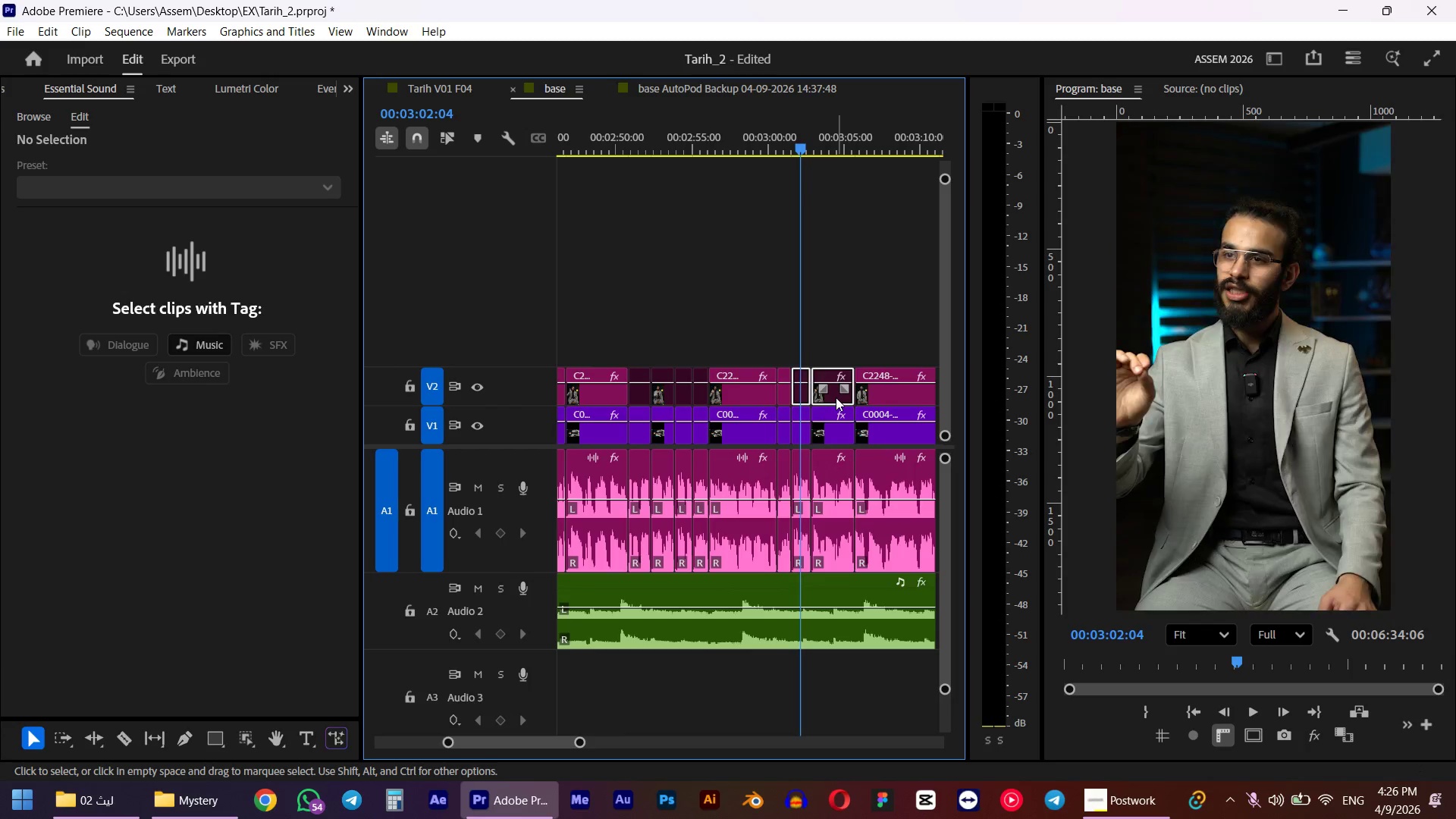 
key(Space)
 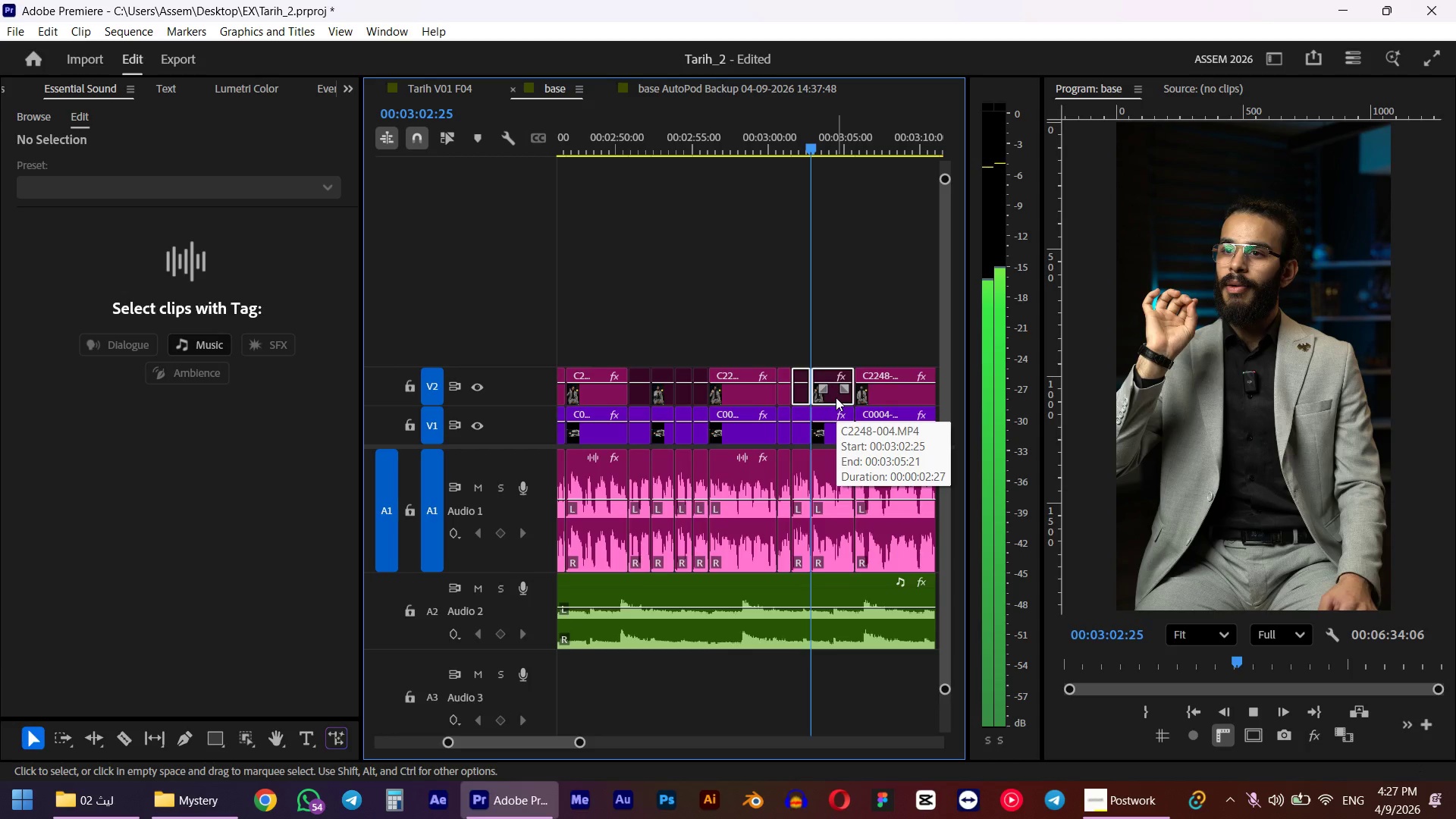 
scroll: coordinate [808, 397], scroll_direction: down, amount: 5.0
 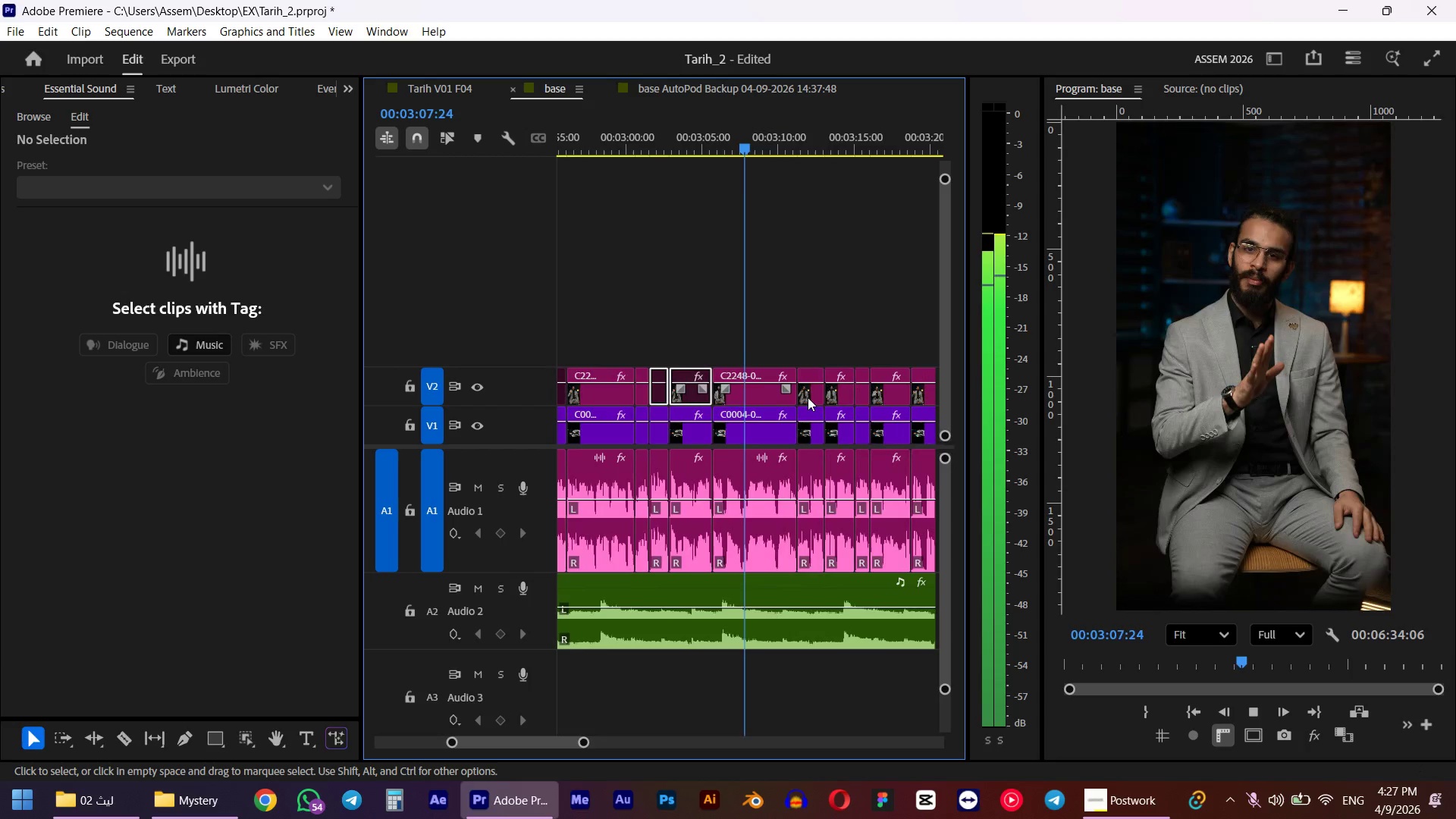 
left_click([808, 397])
 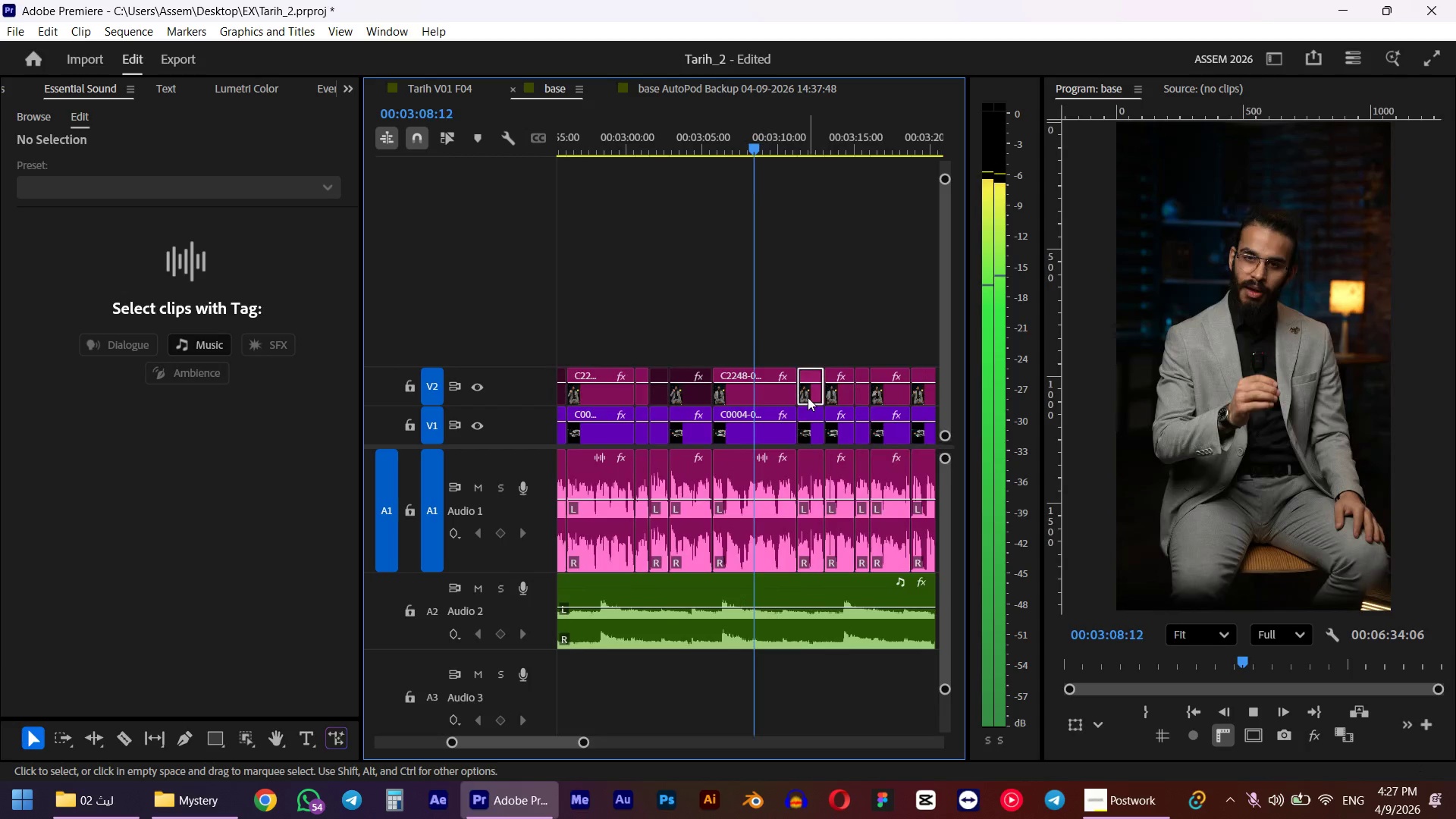 
hold_key(key=ShiftLeft, duration=1.95)
left_click([839, 397])
 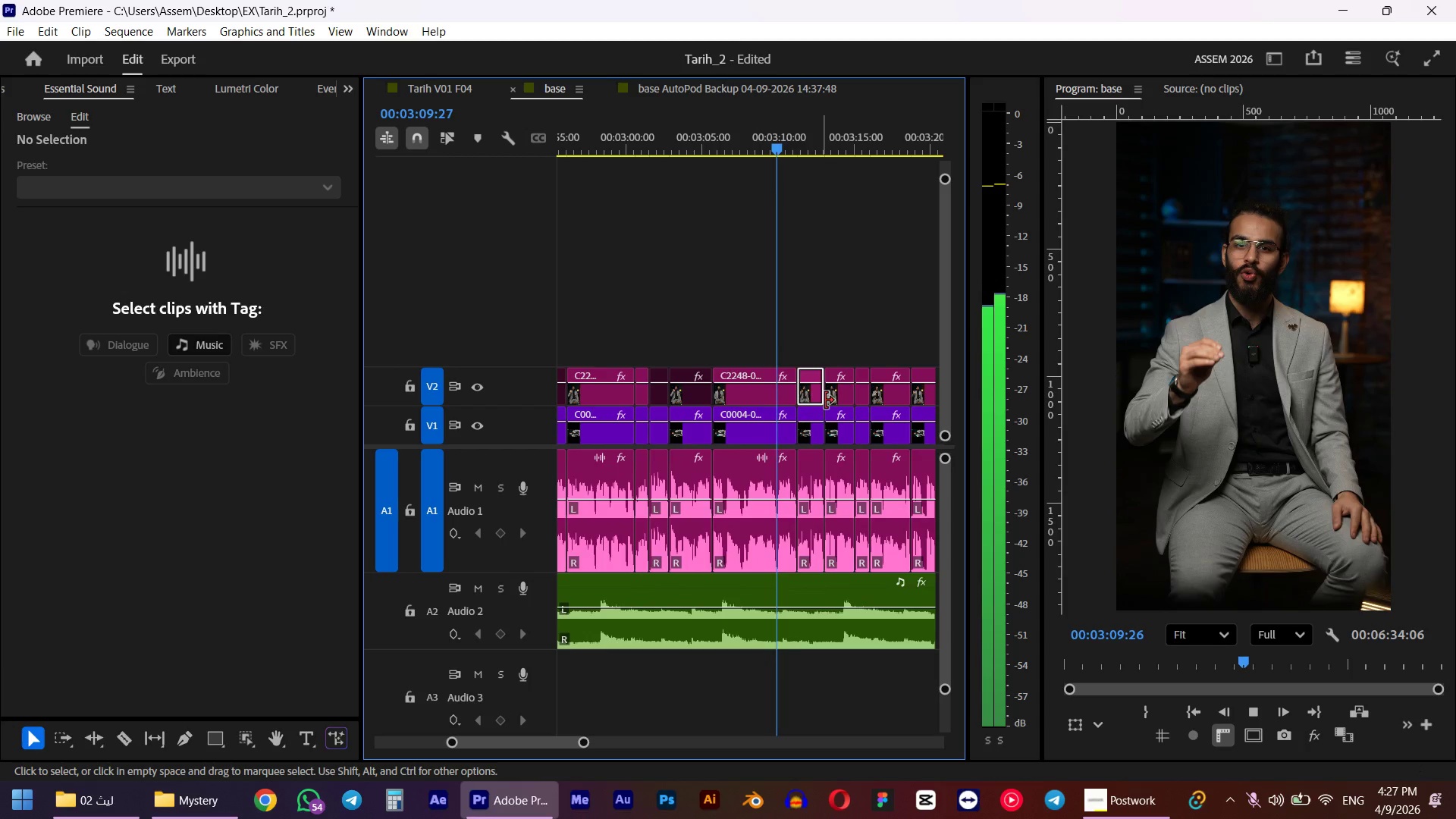 
left_click([858, 397])
 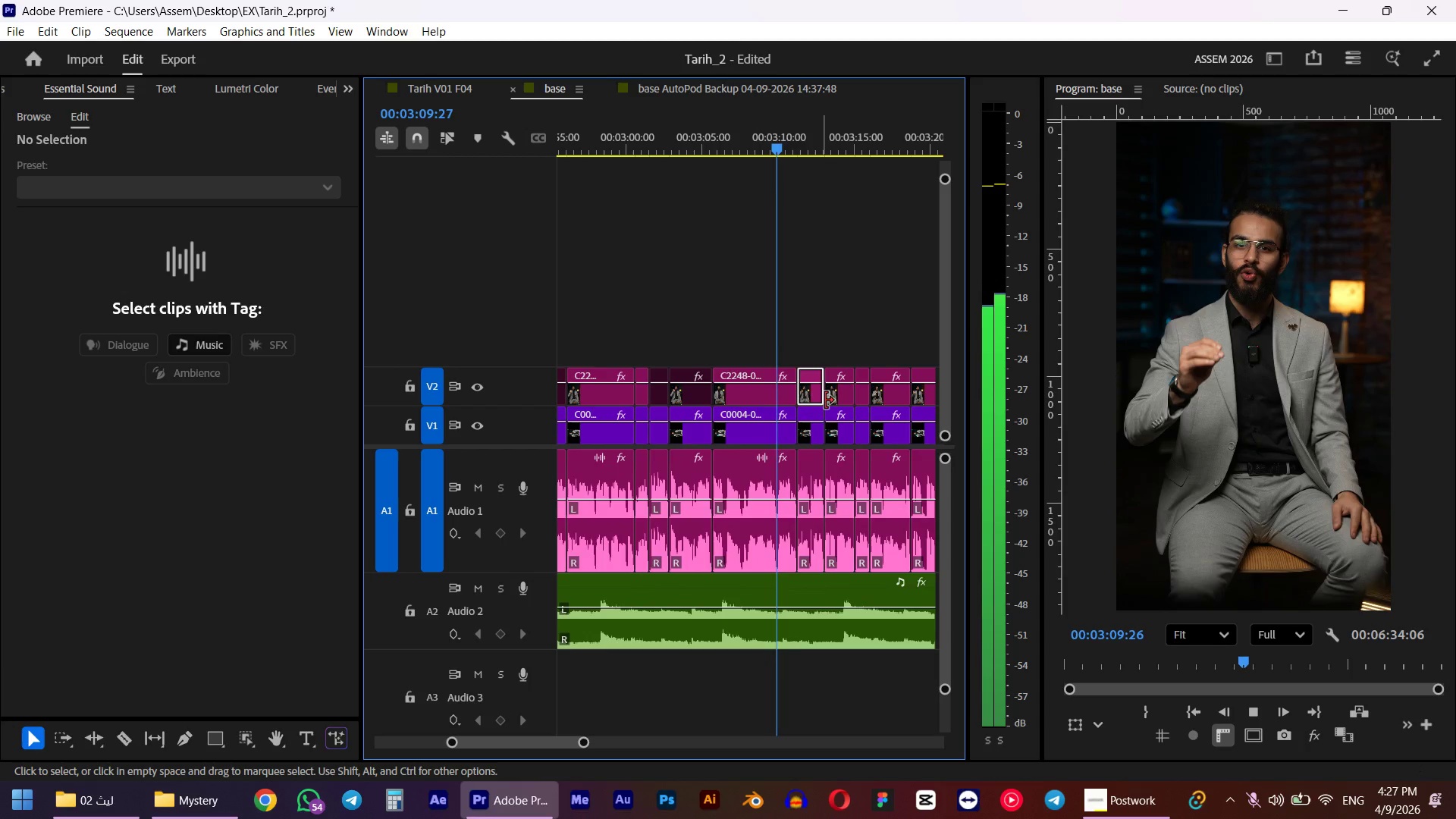 
key(Space)
 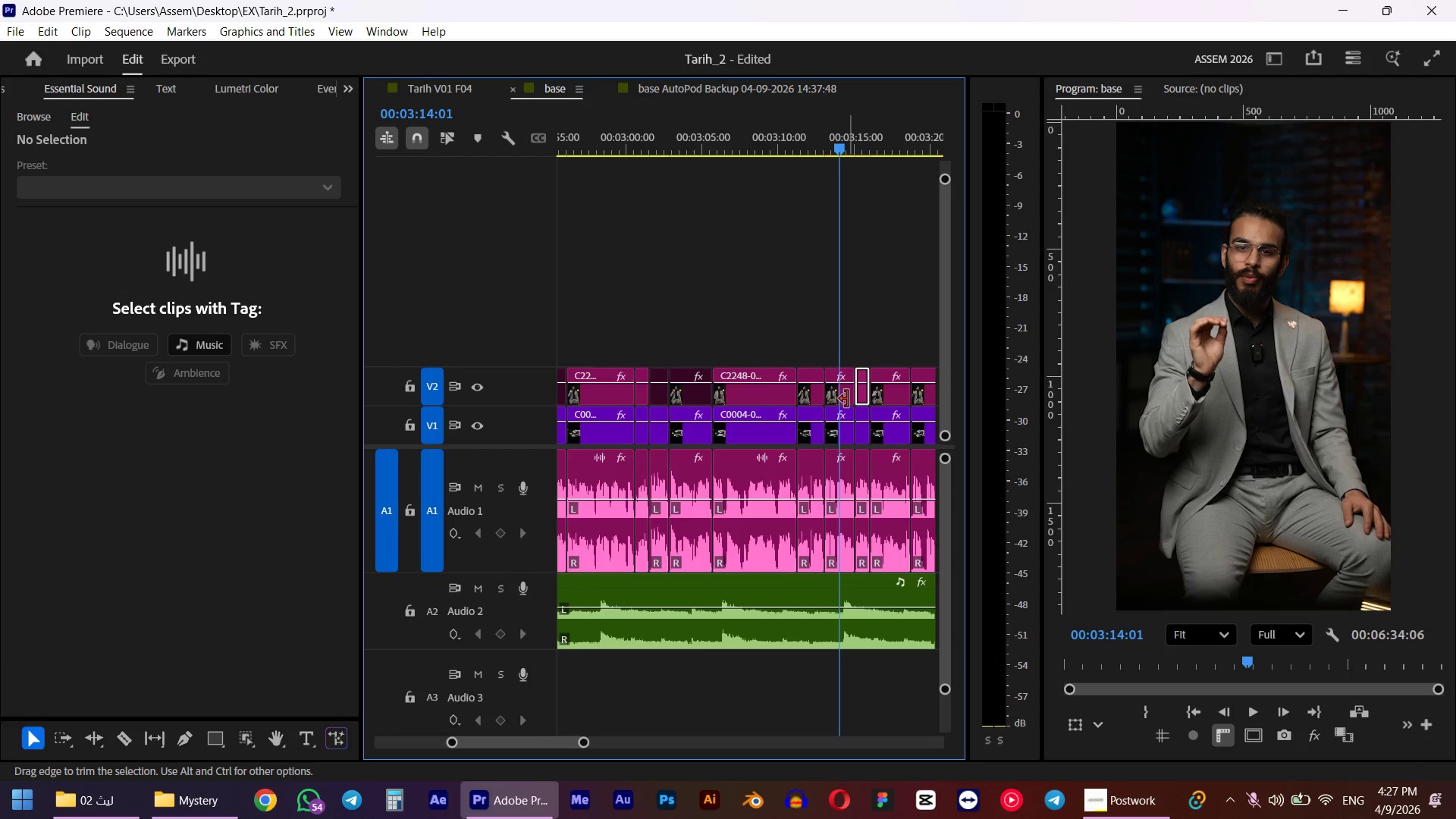 
left_click([840, 392])
 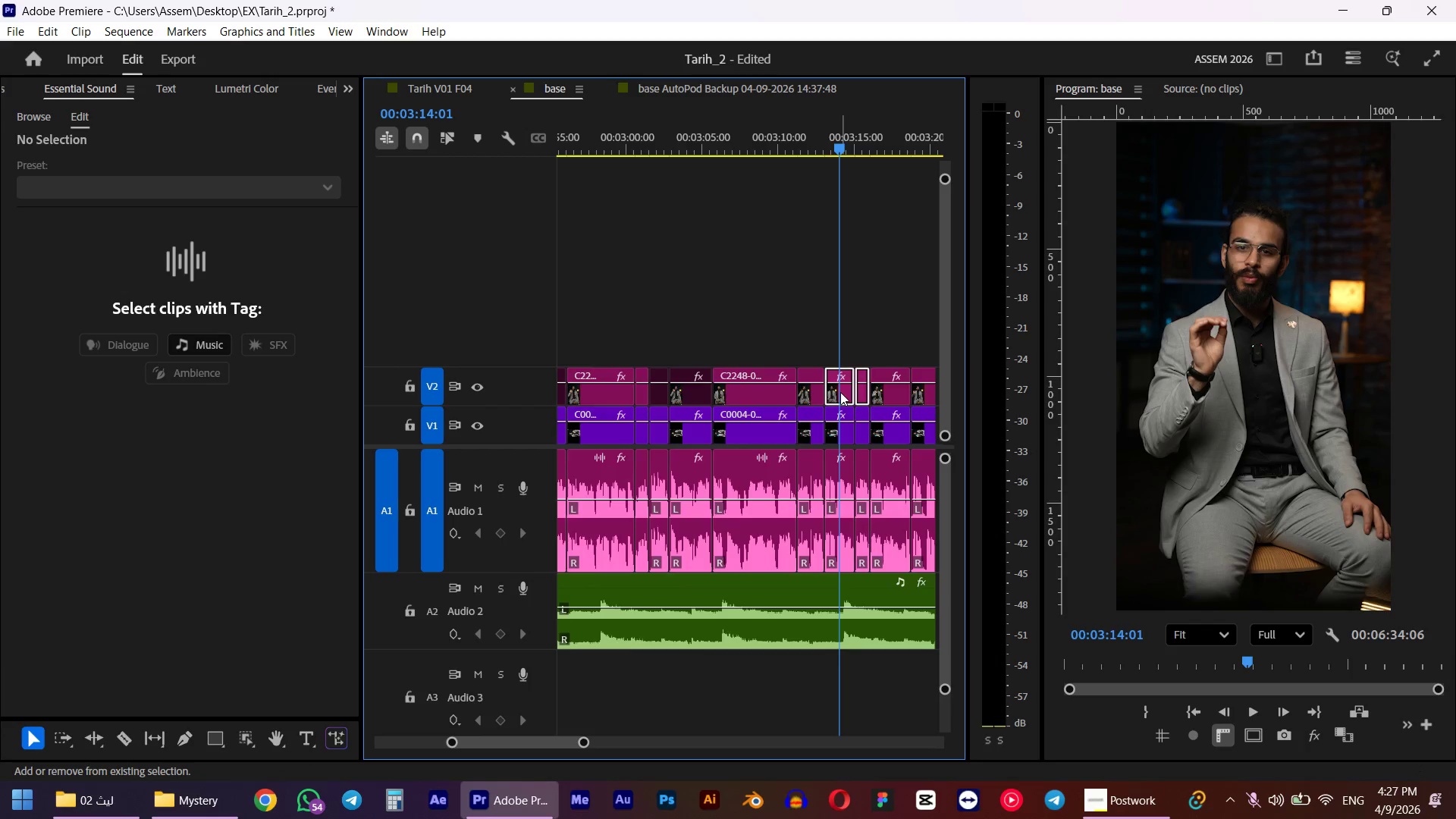 
key(Shift+E)
 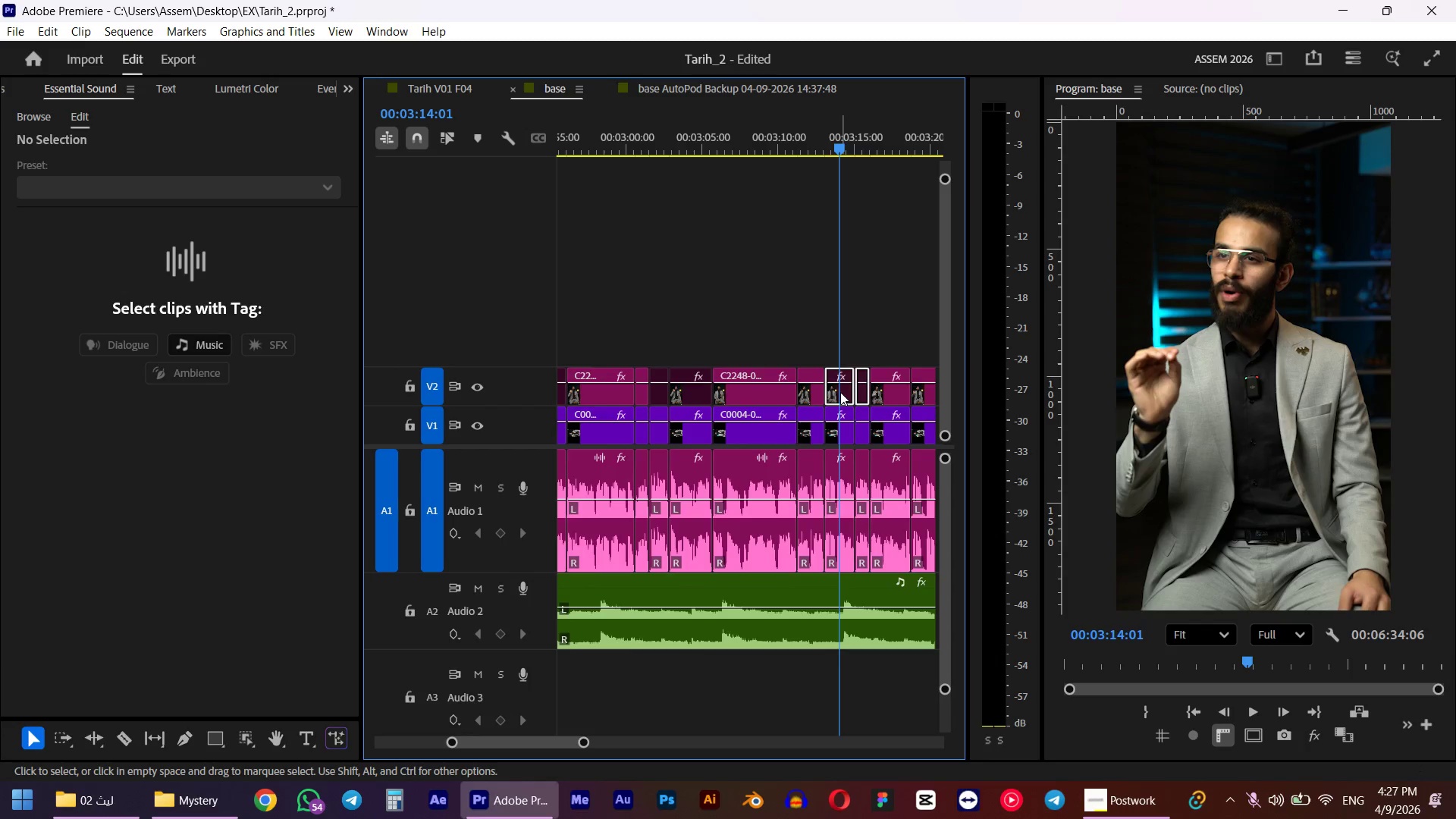 
key(Space)
 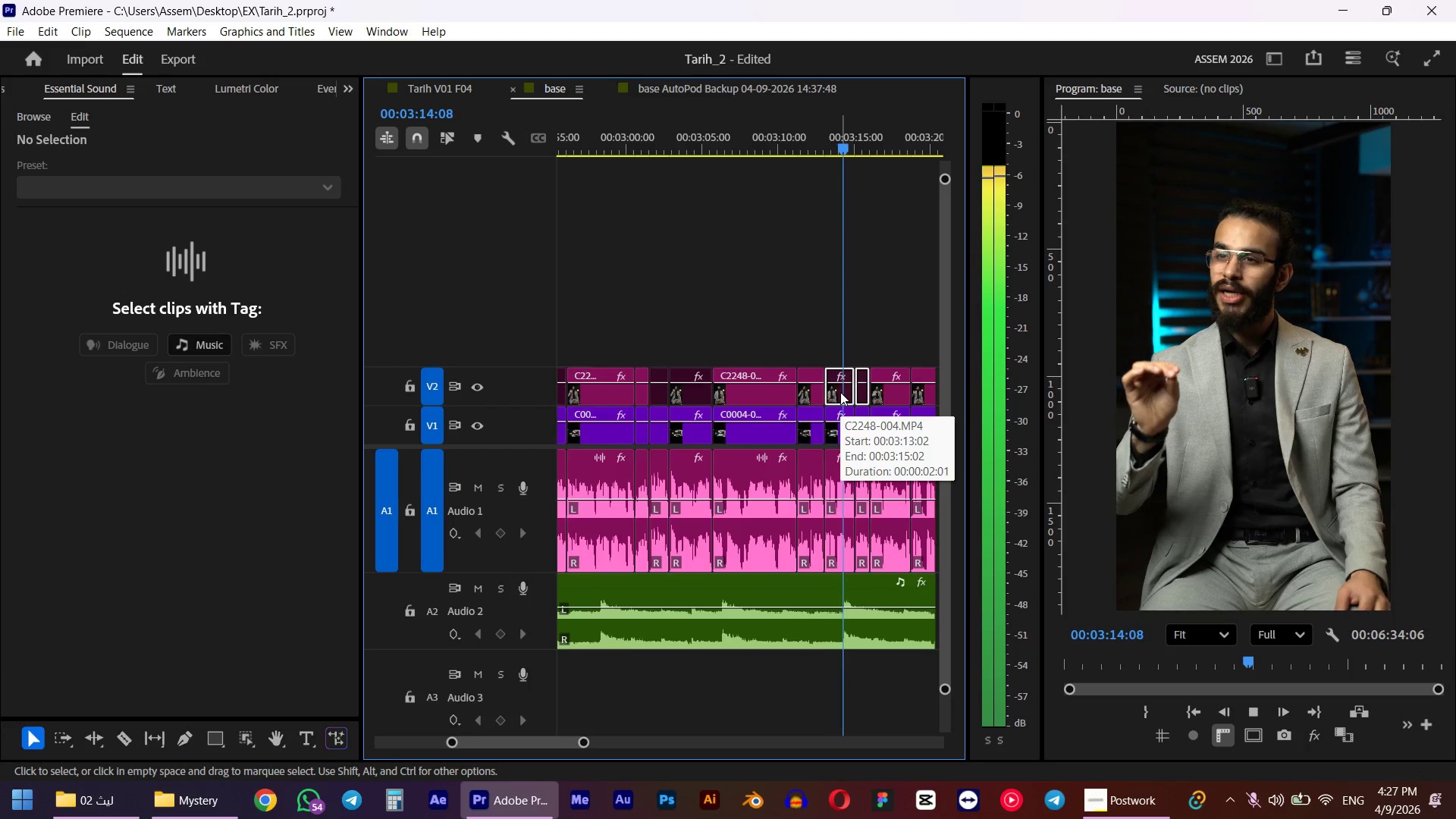 
scroll: coordinate [840, 393], scroll_direction: down, amount: 3.0
 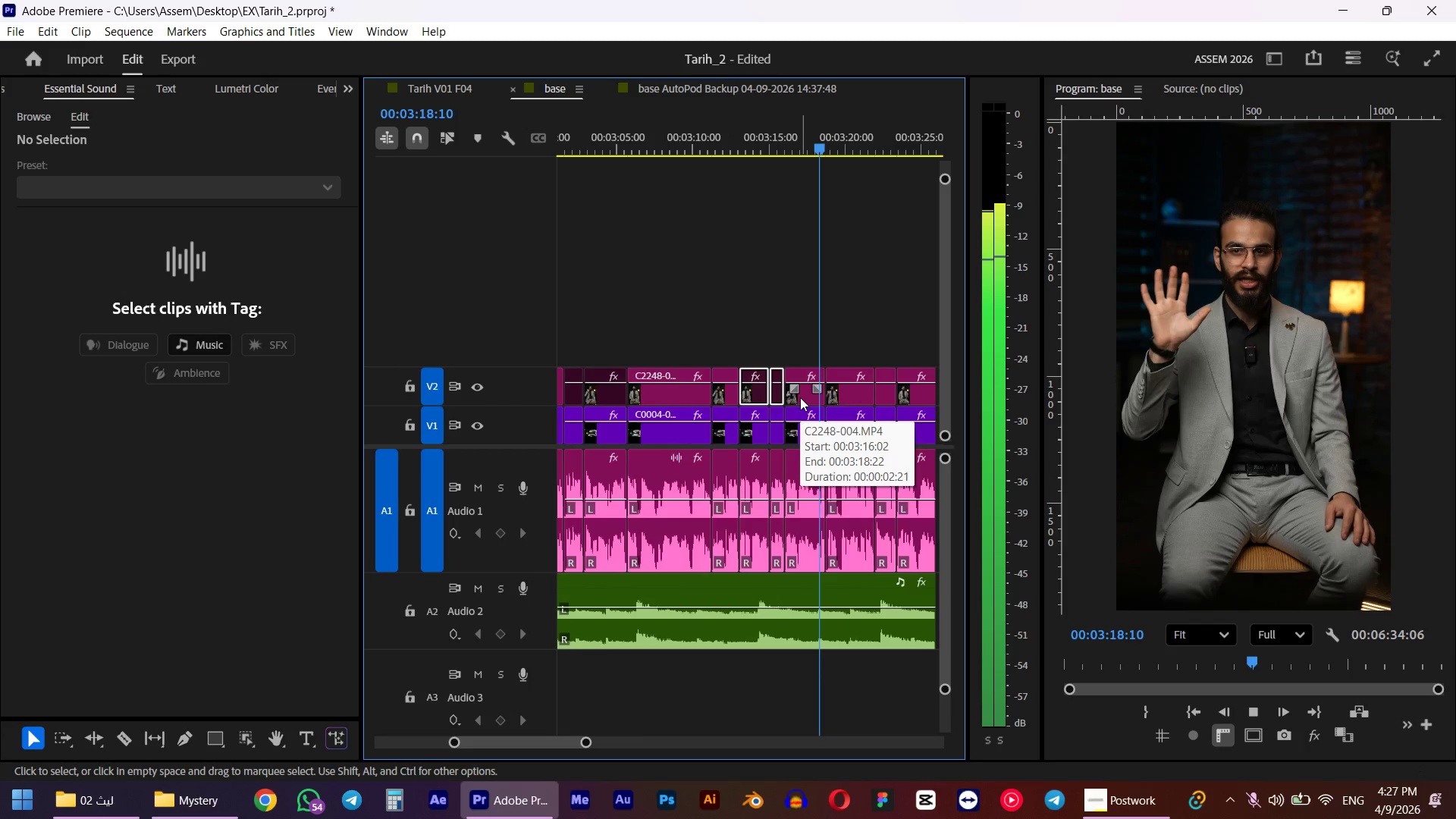 
key(Space)
 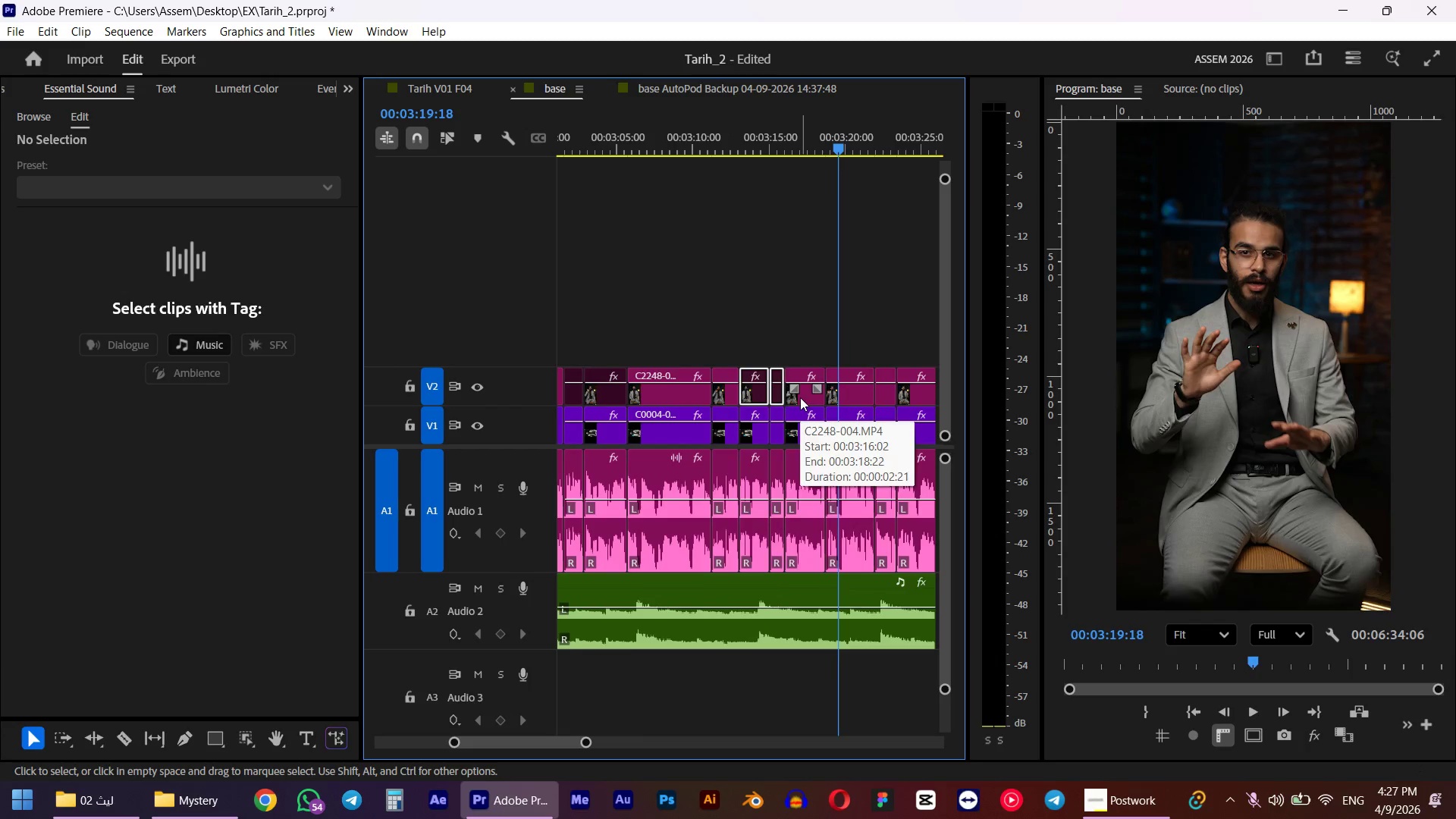 
left_click([800, 397])
 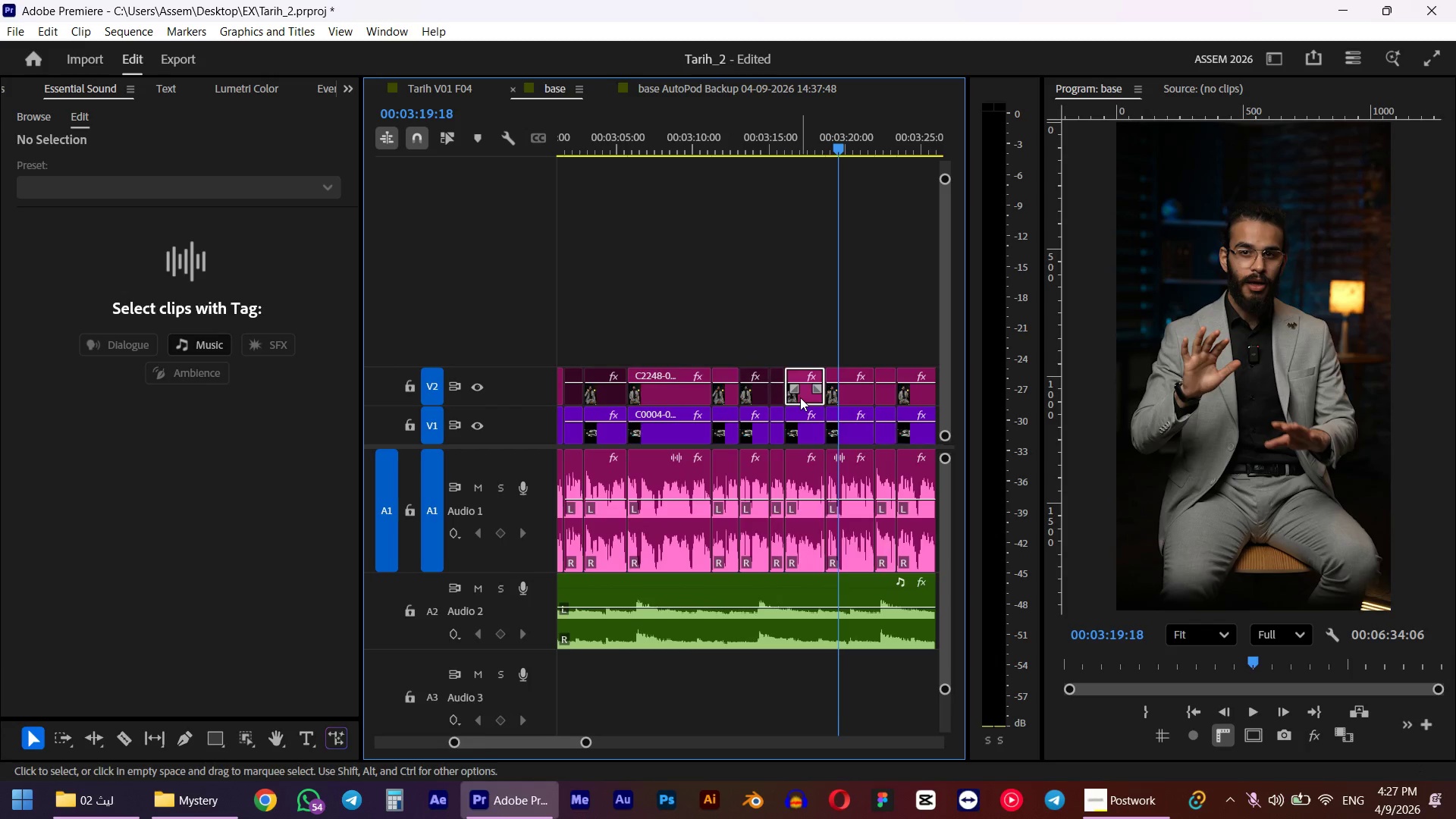 
key(Shift+E)
 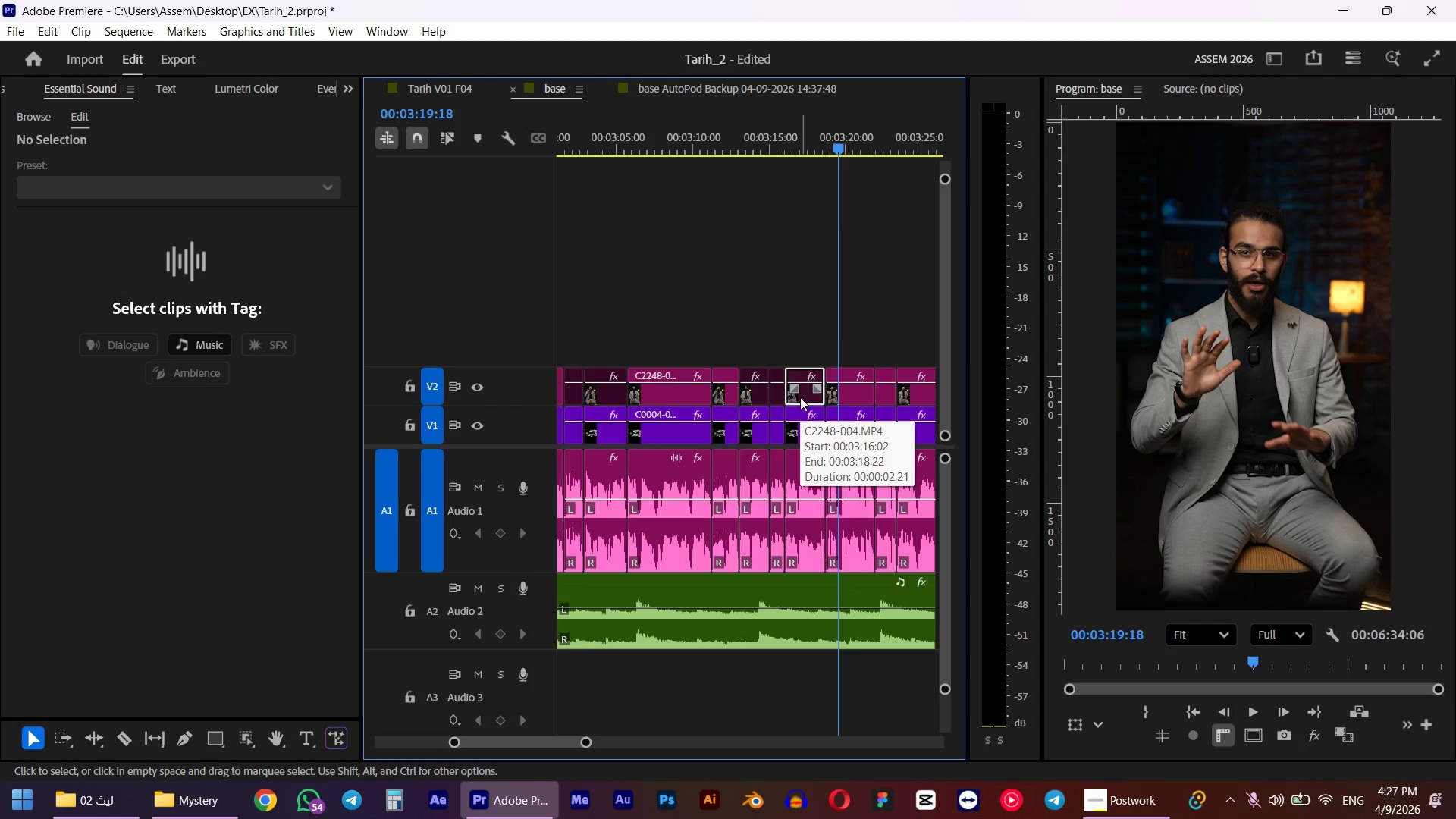 
key(Space)
 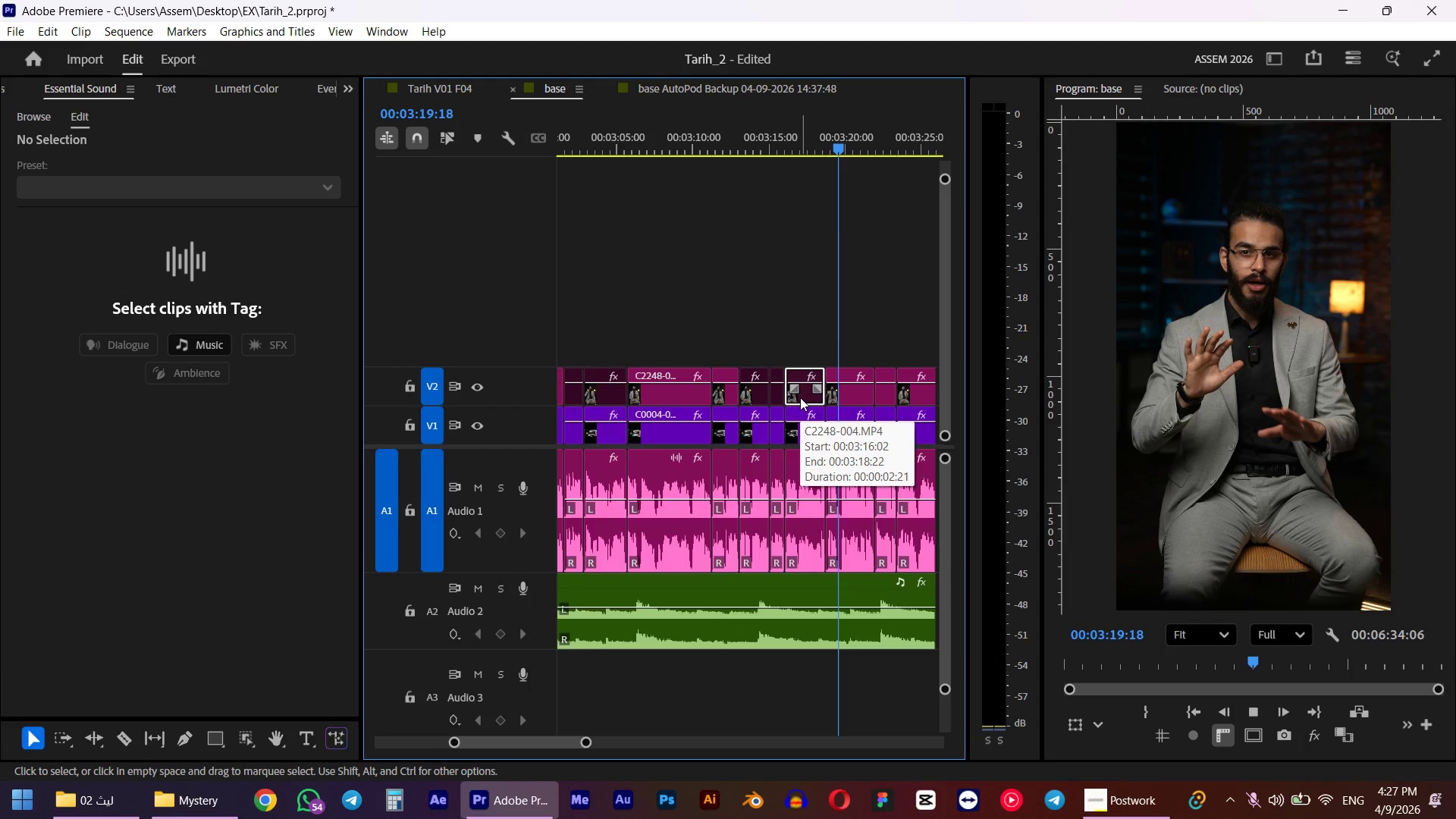 
scroll: coordinate [812, 410], scroll_direction: down, amount: 3.0
 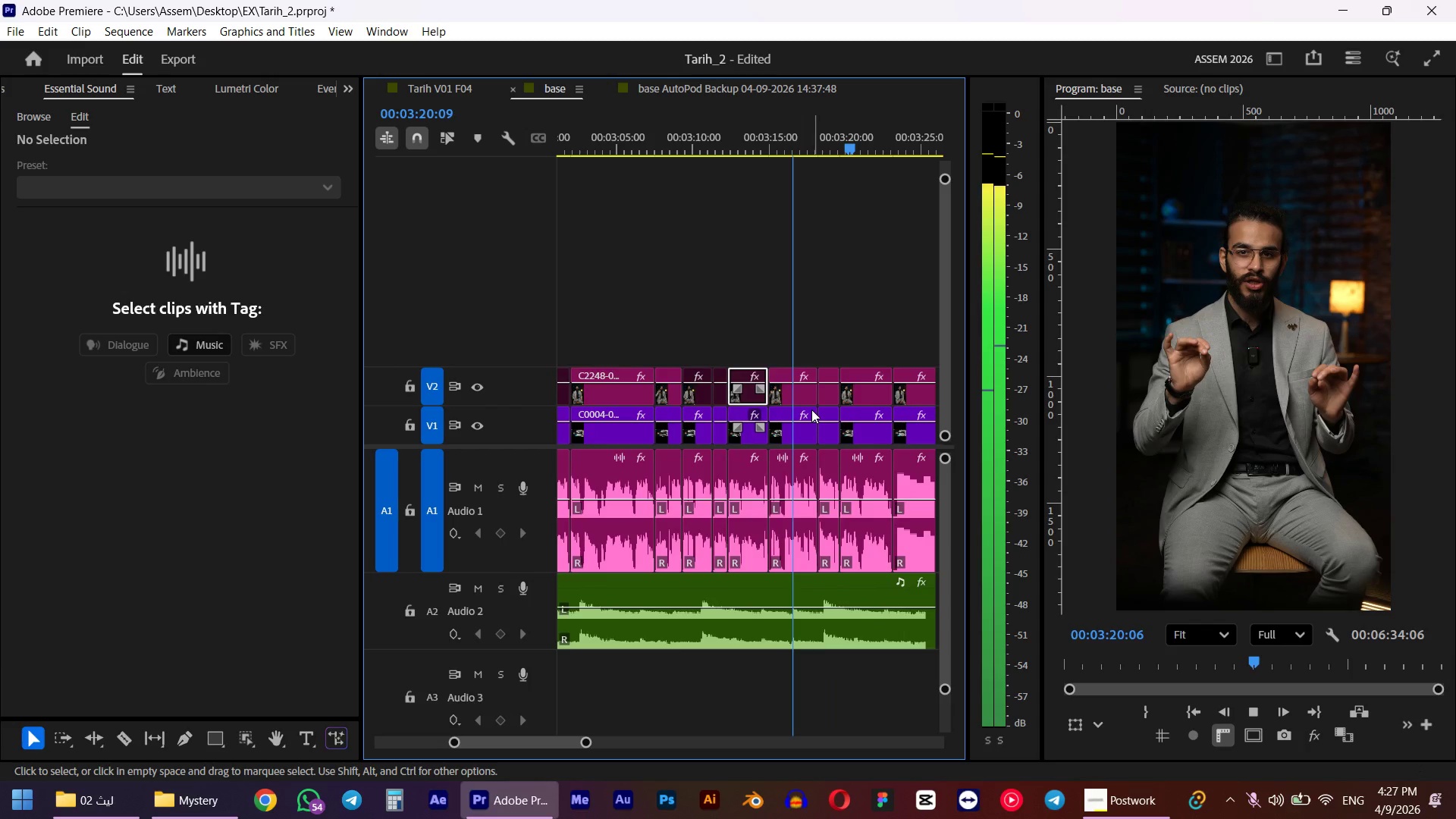 
left_click([835, 402])
 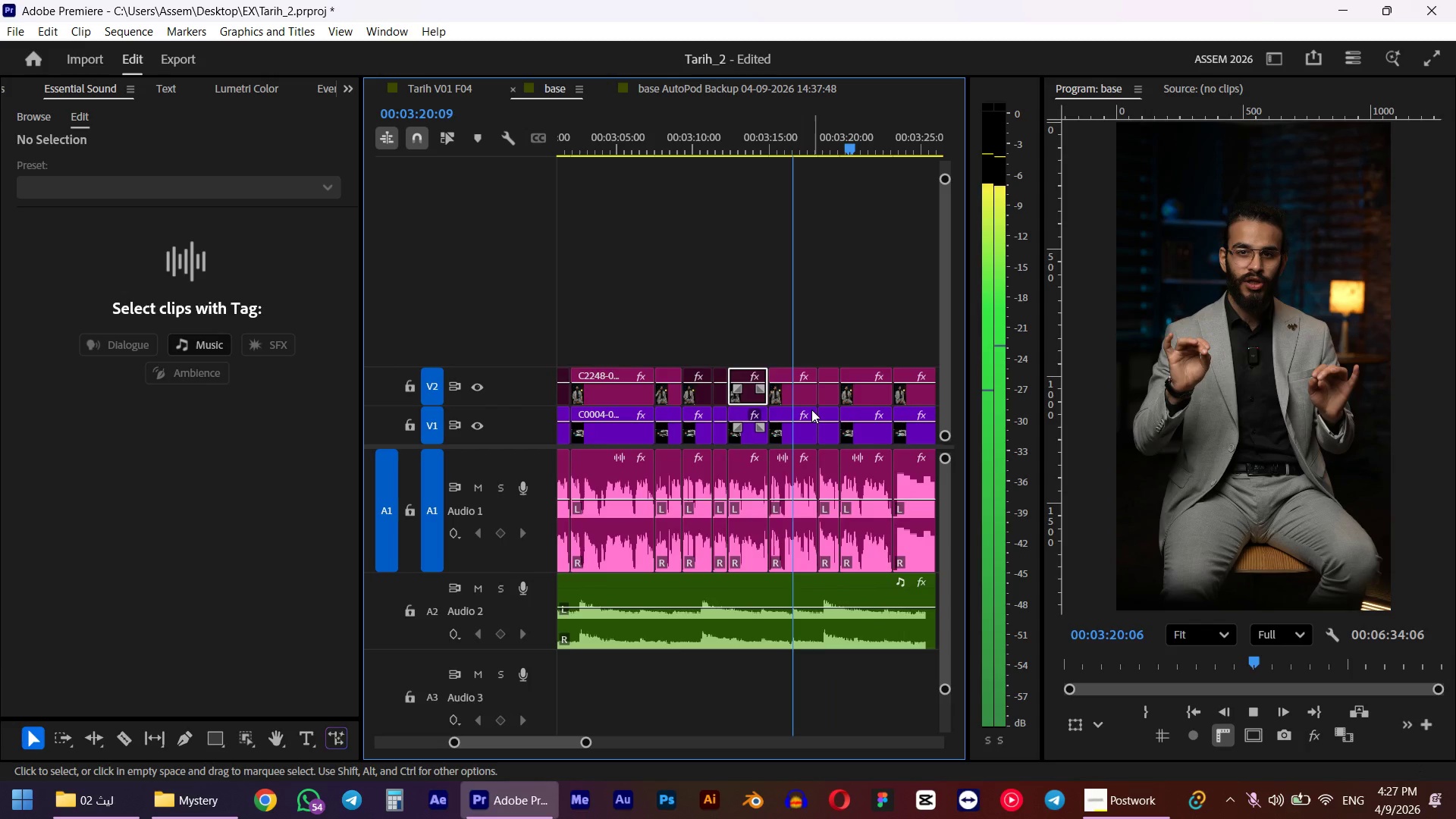 
hold_key(key=ShiftLeft, duration=0.44)
scroll: coordinate [826, 411], scroll_direction: down, amount: 4.0
 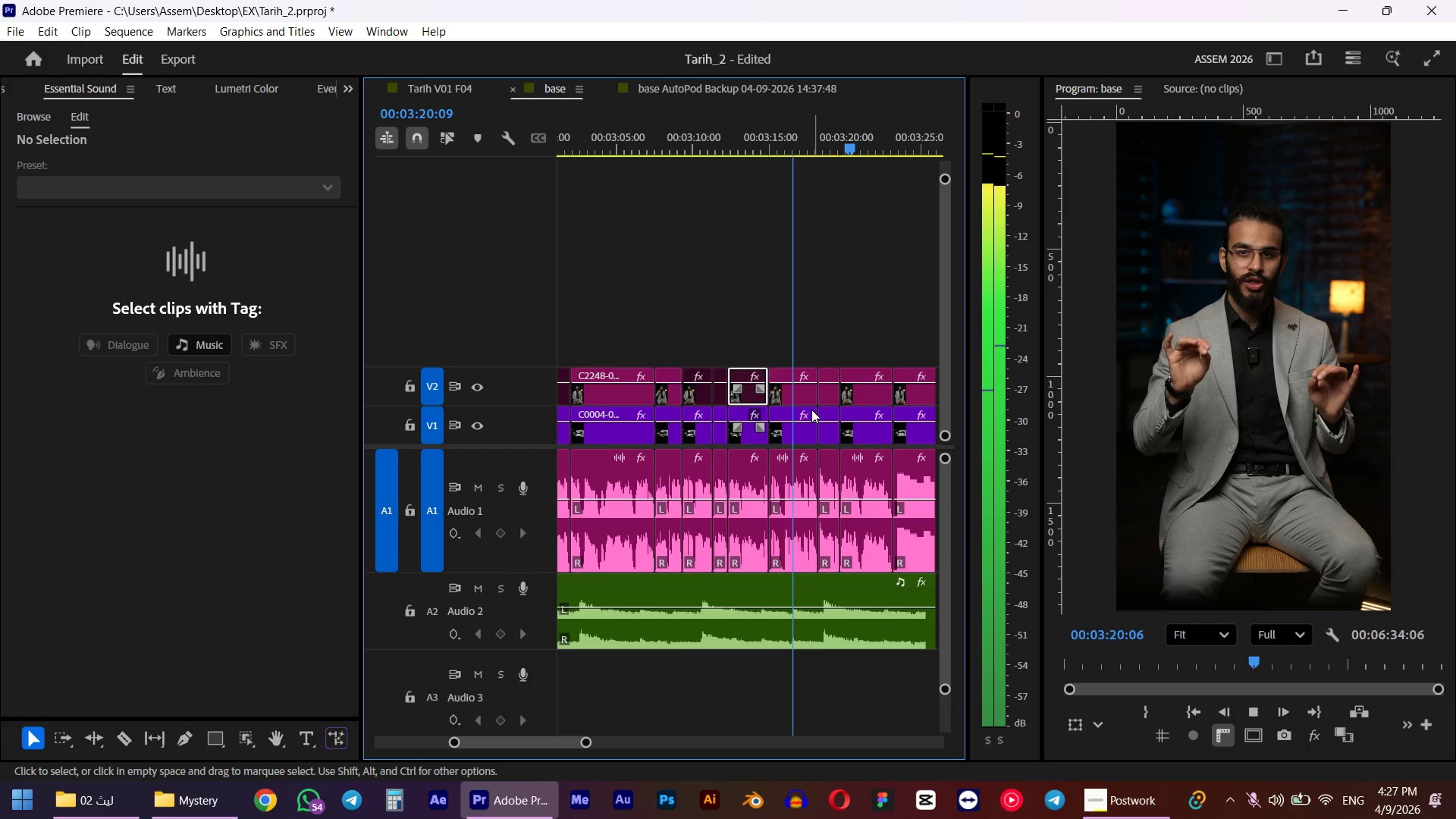 
hold_key(key=ShiftLeft, duration=0.7)
scroll: coordinate [824, 420], scroll_direction: down, amount: 3.0
 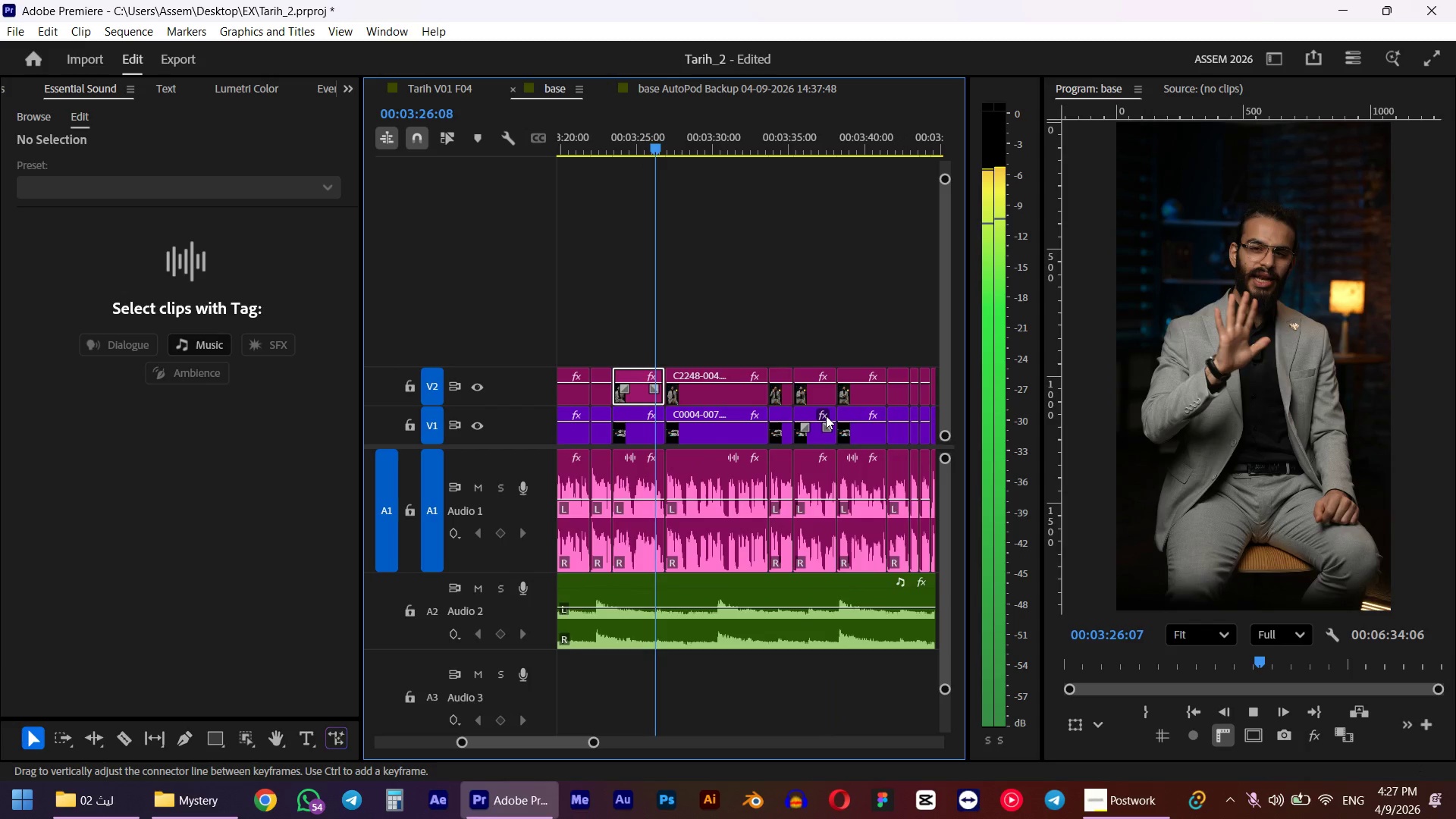 
key(Space)
 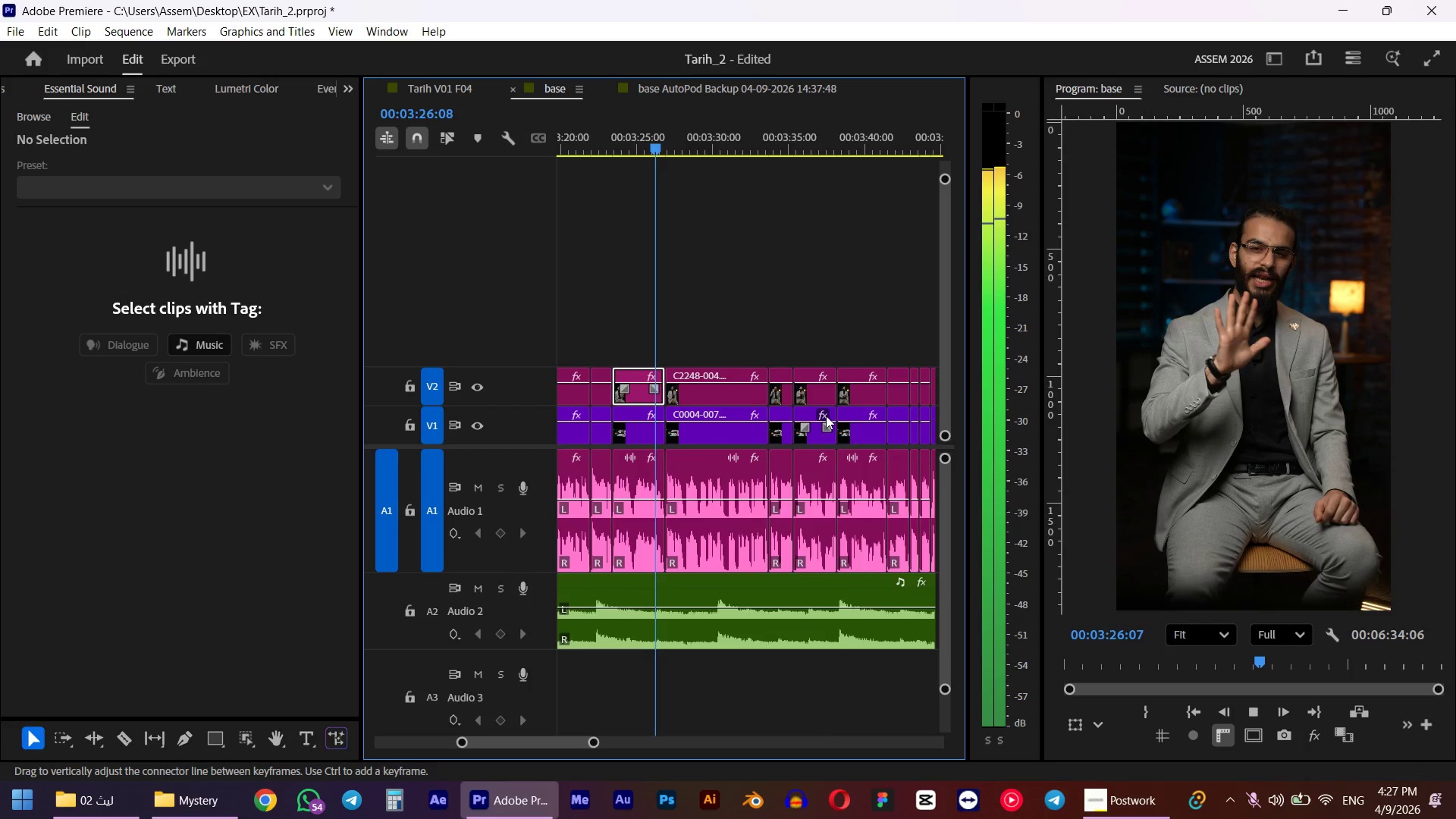 
left_click([738, 400])
 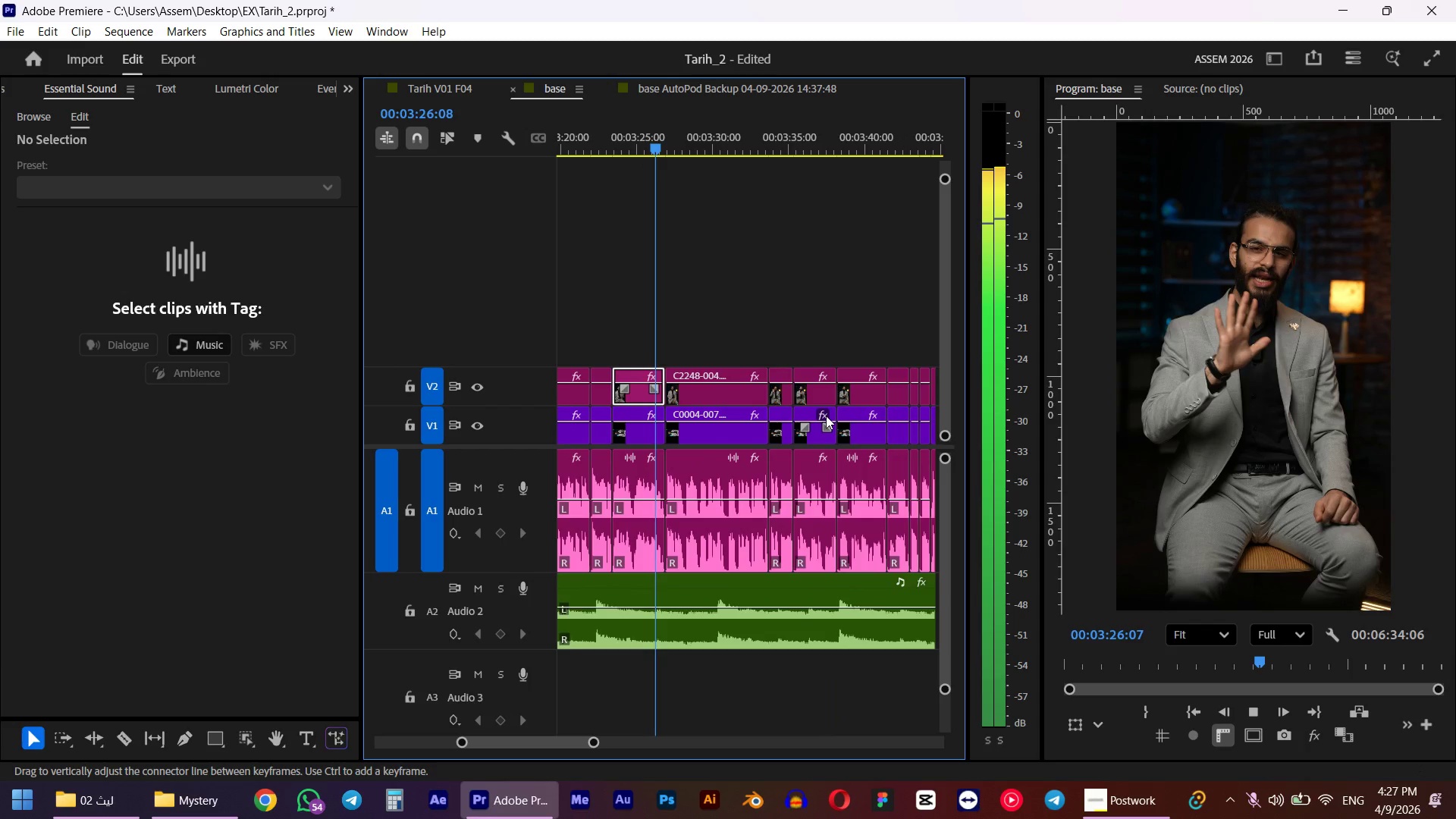 
key(Shift+E)
 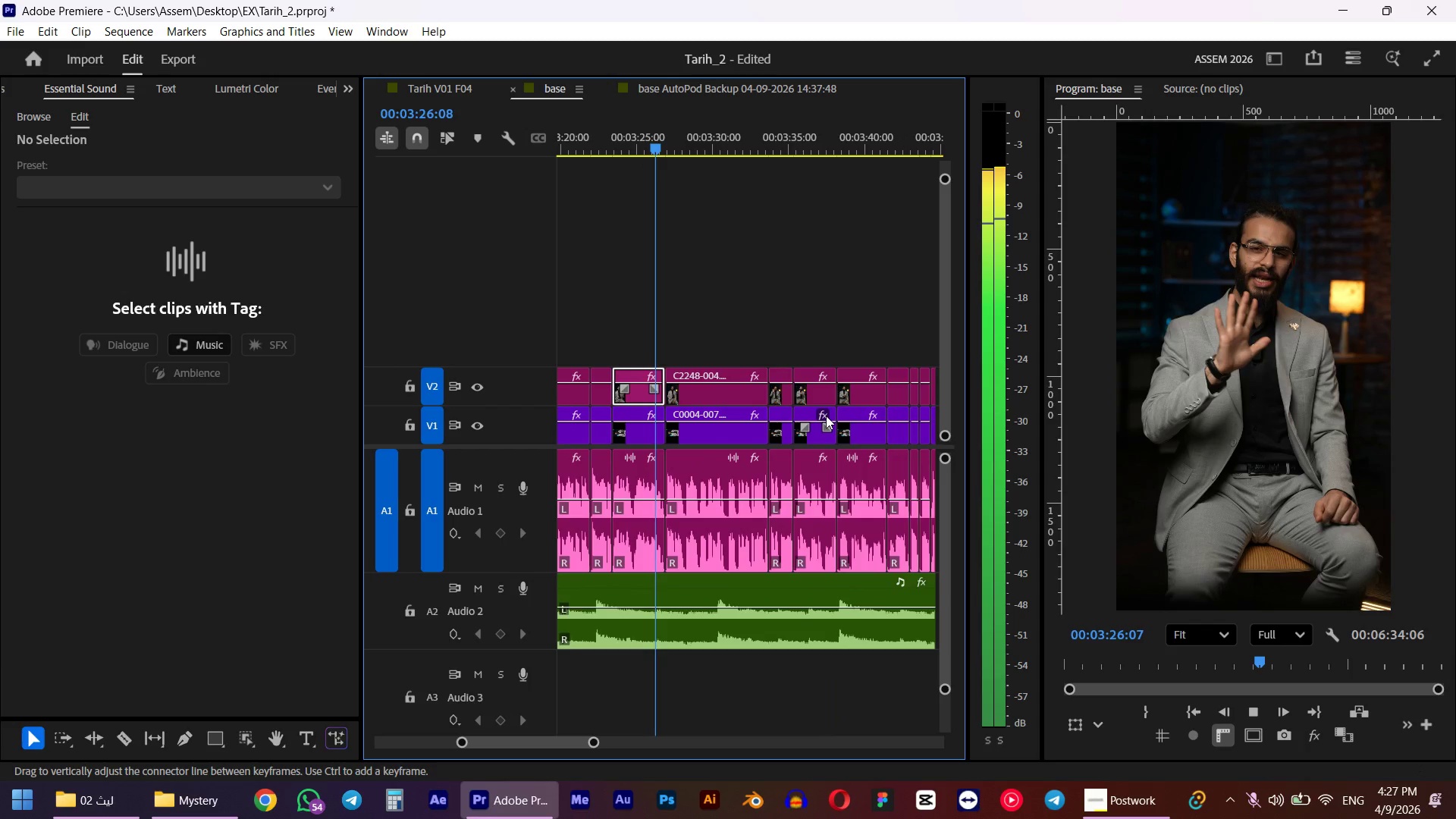 
key(Space)
 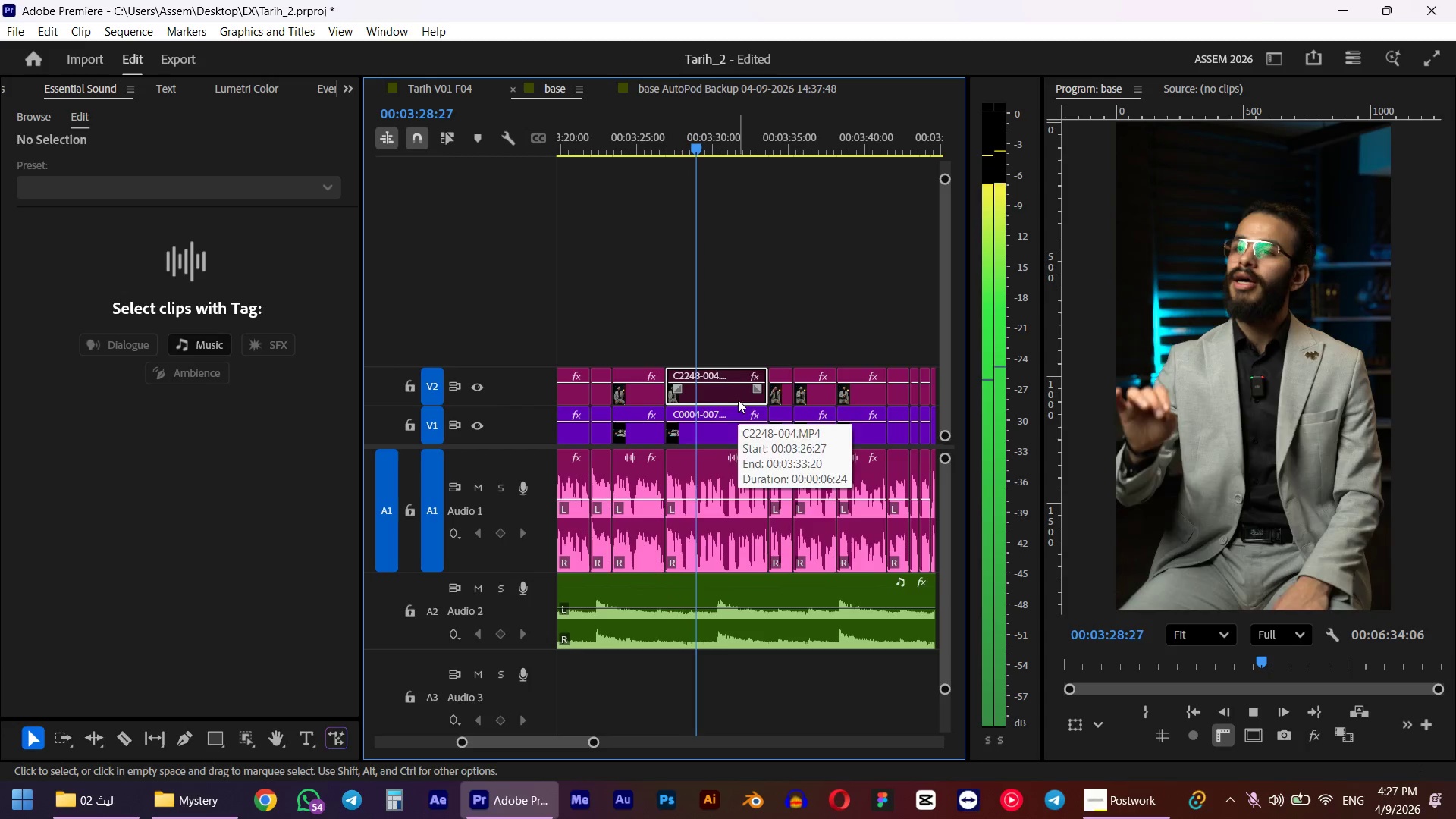 
left_click([780, 395])
 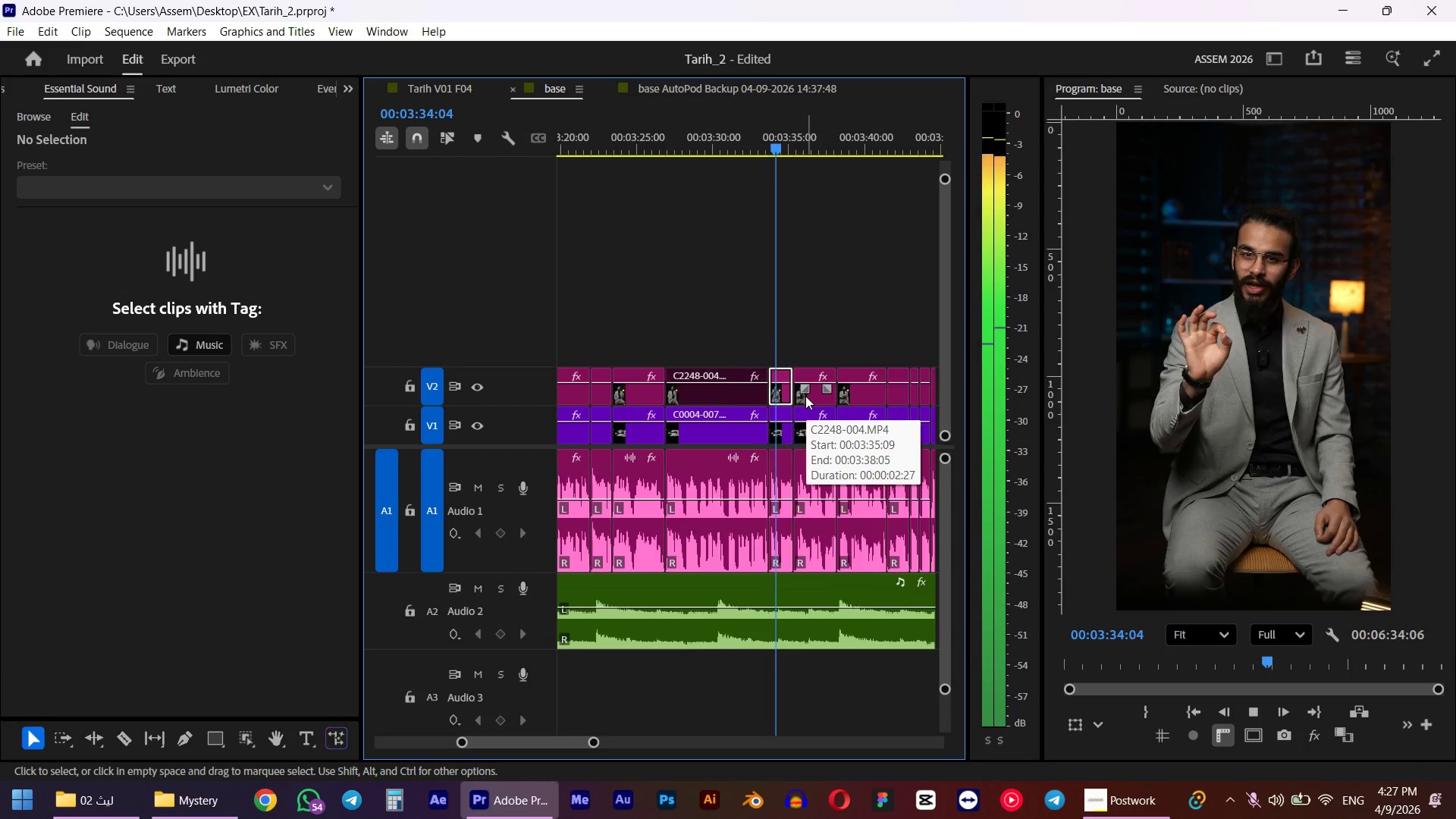 
wait(6.67)
 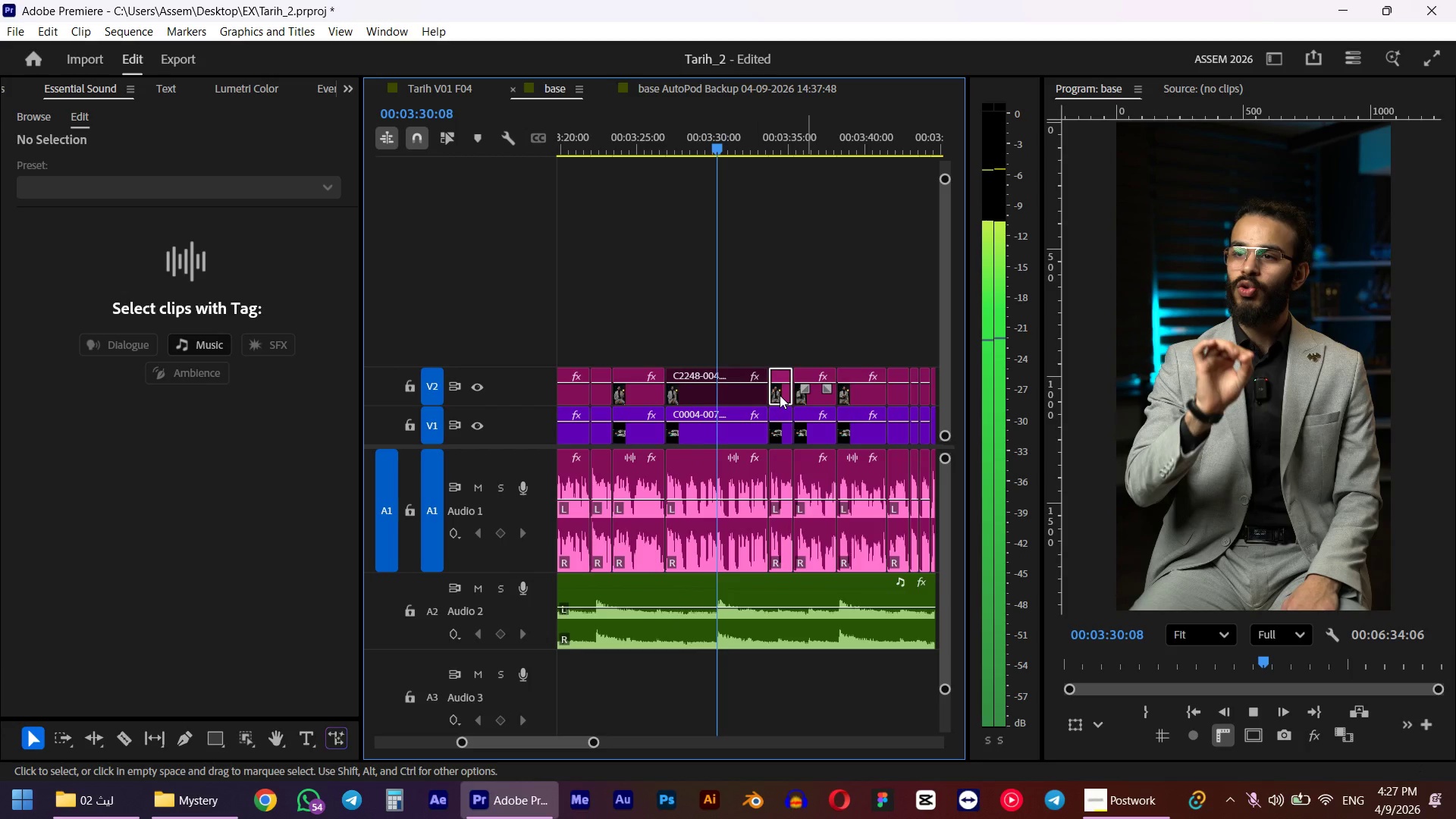 
key(Space)
 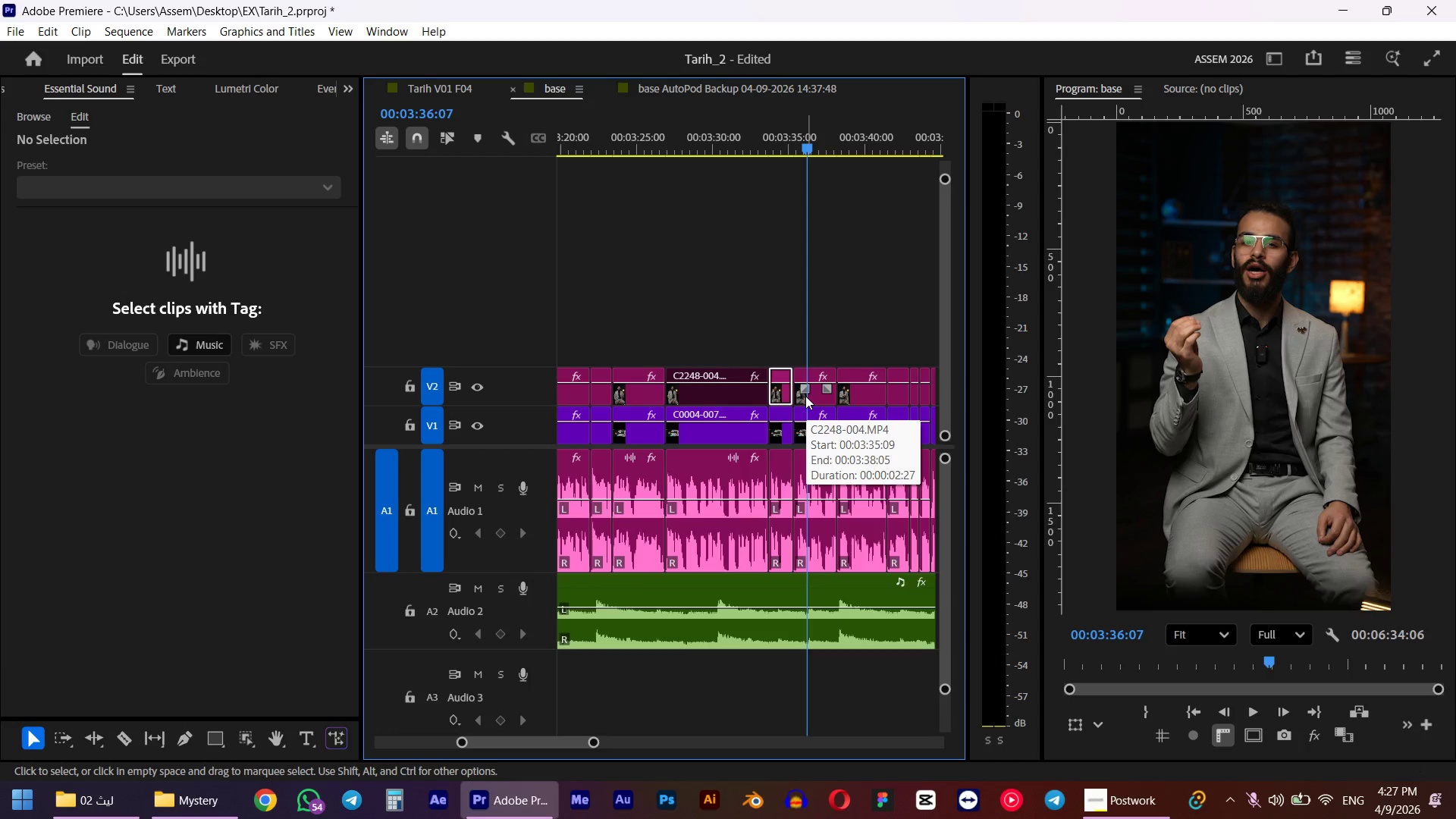 
key(Space)
 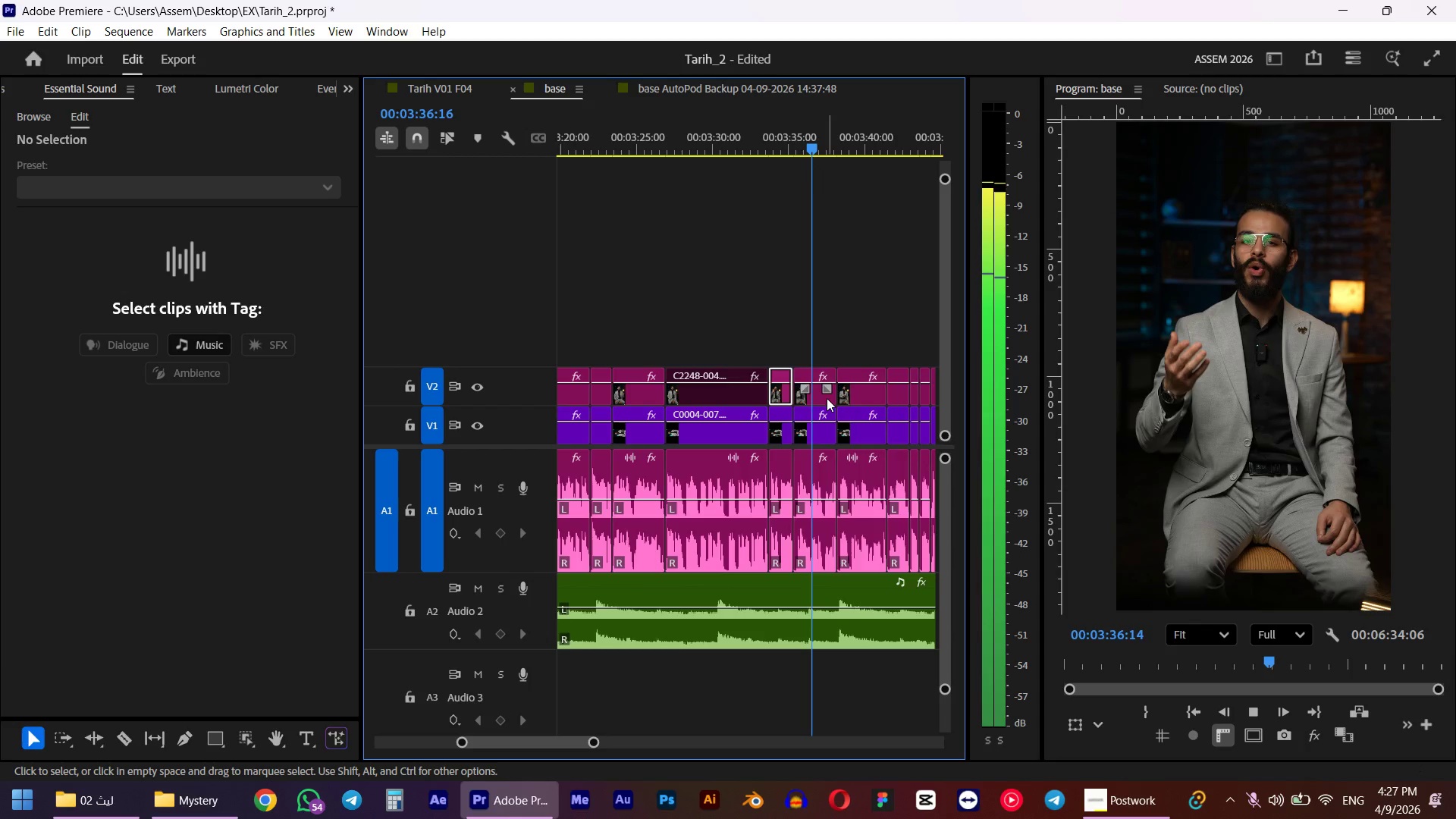 
key(Space)
 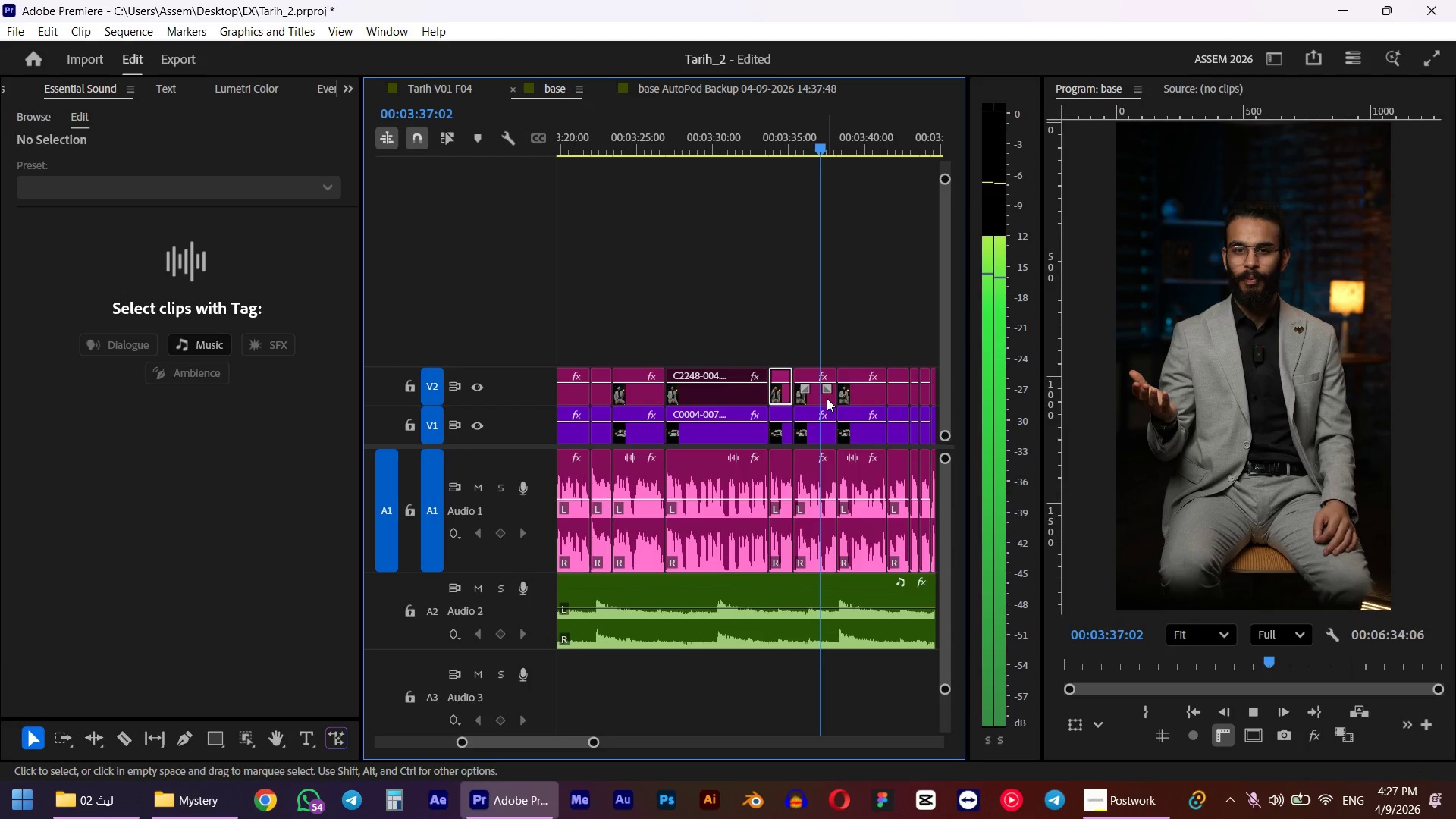 
left_click([805, 398])
 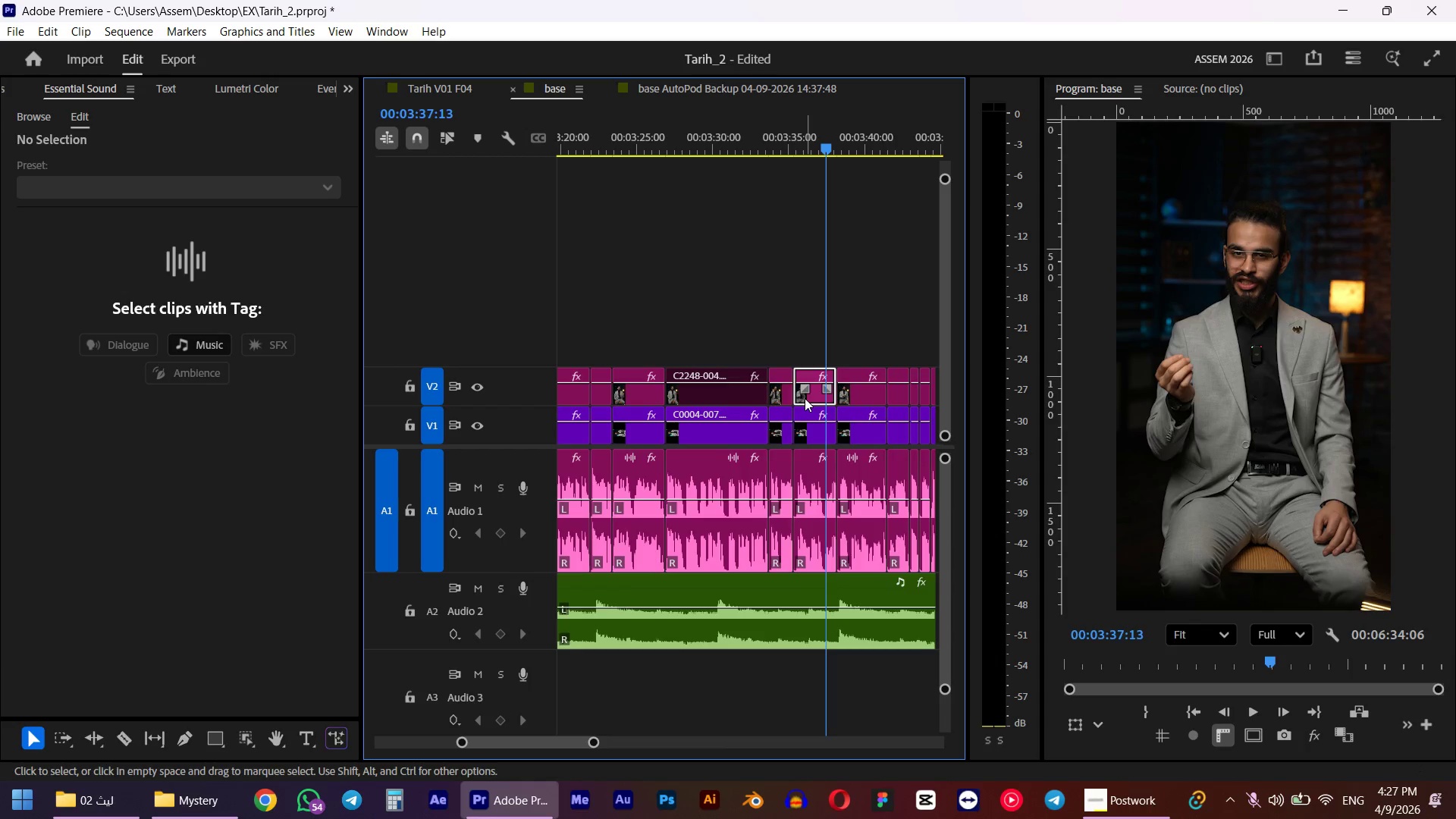 
key(Shift+E)
 